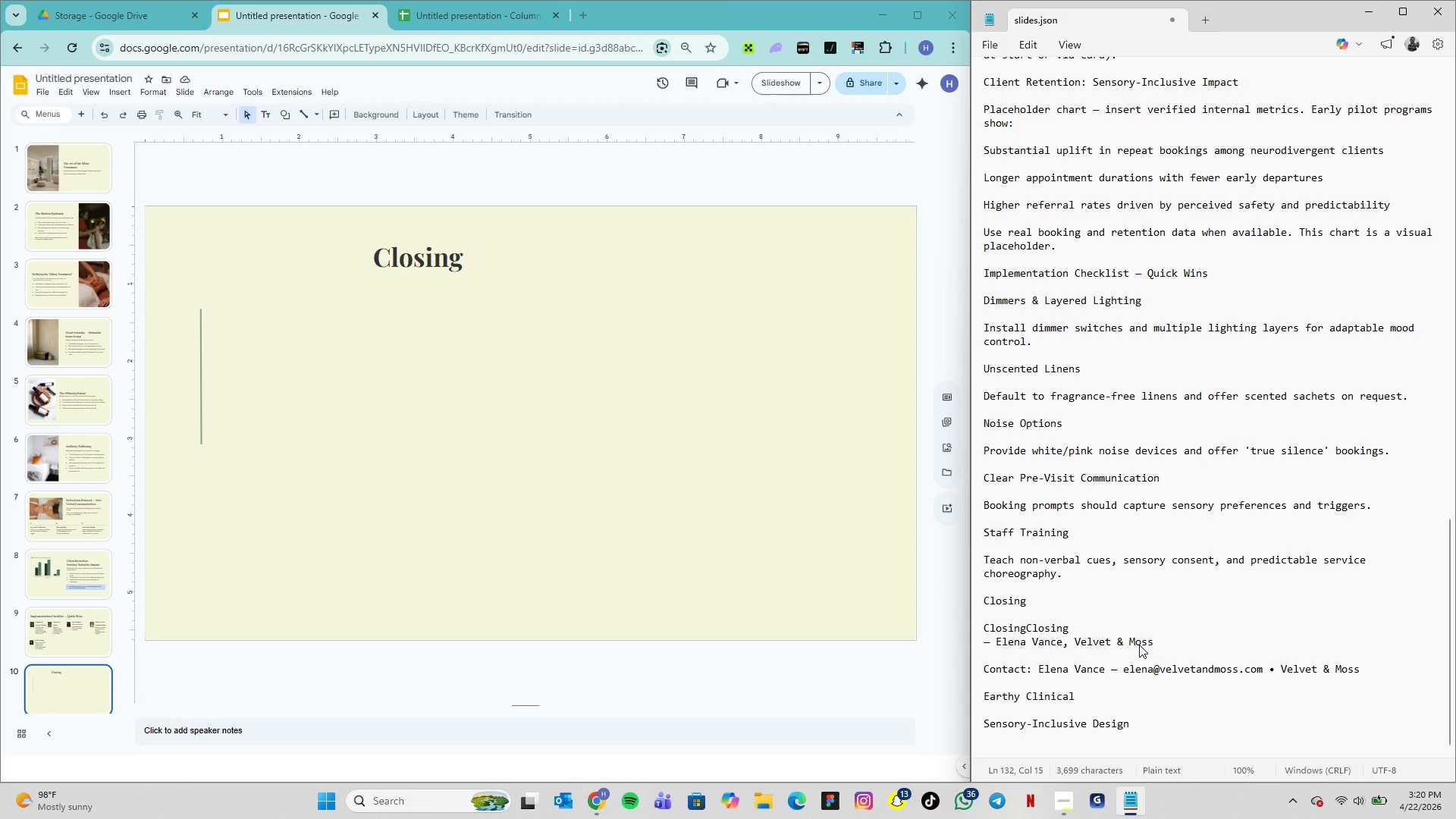 
key(Control+Z)
 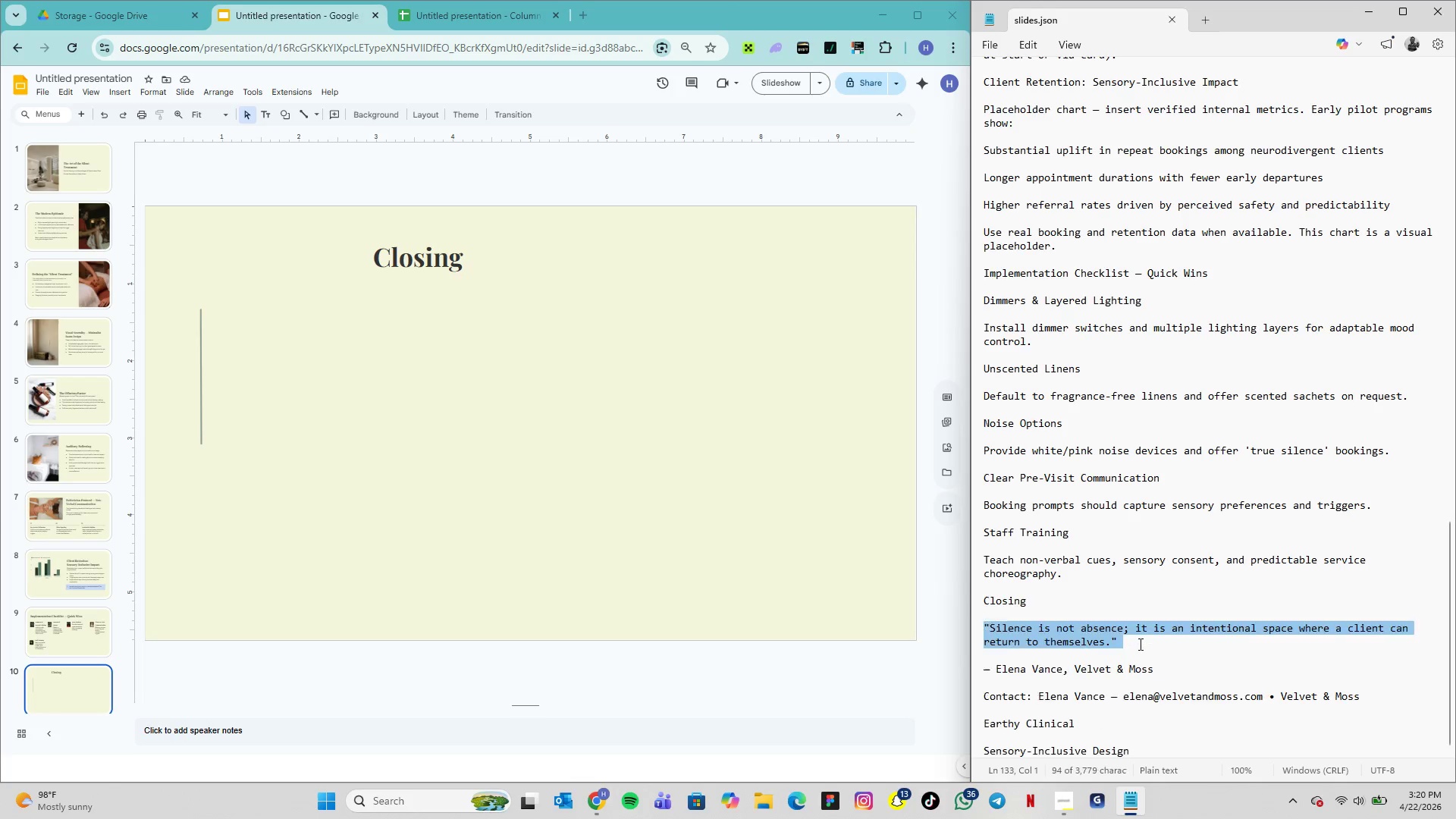 
key(Control+Z)
 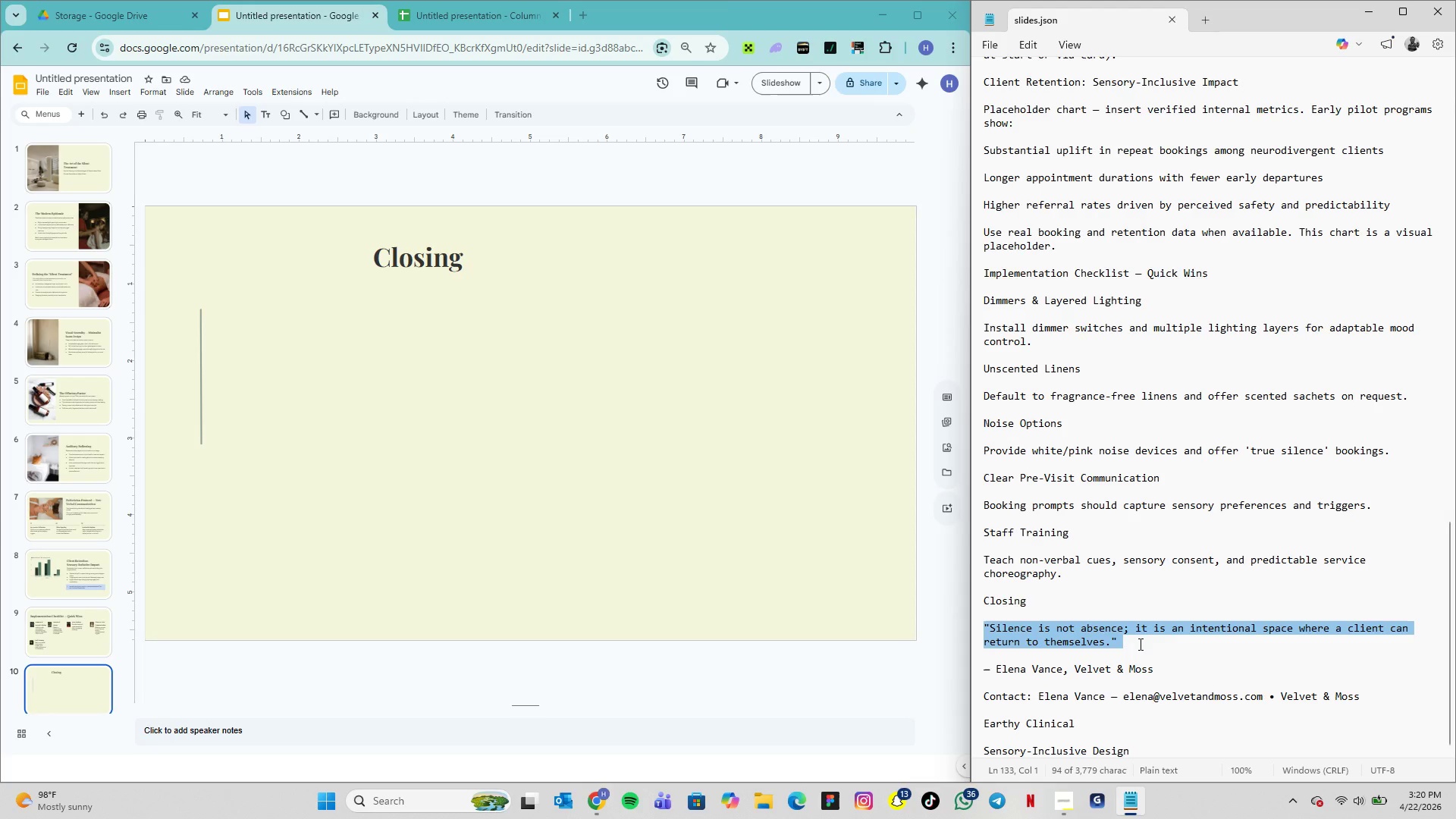 
key(Control+C)
 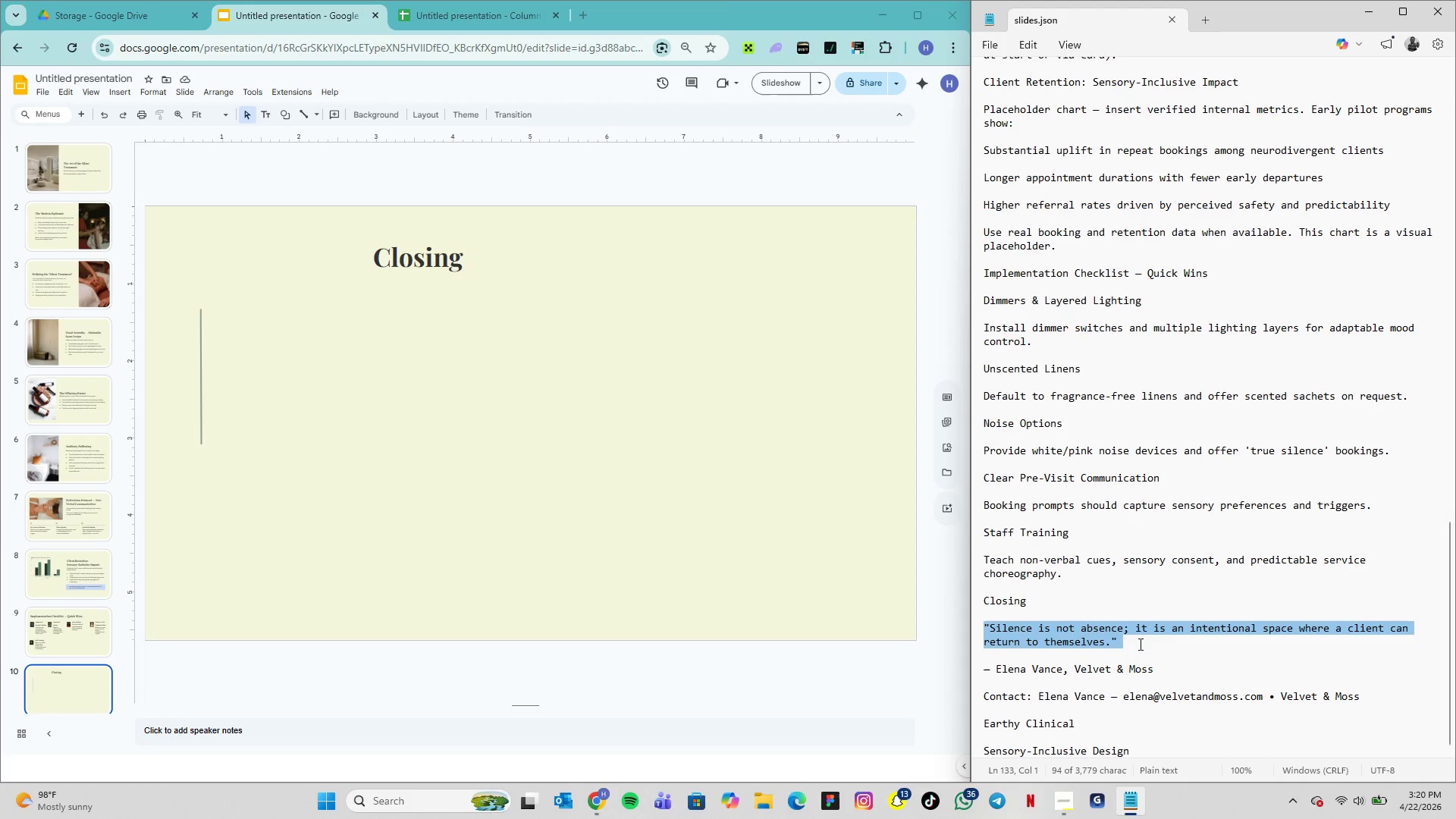 
key(Control+C)
 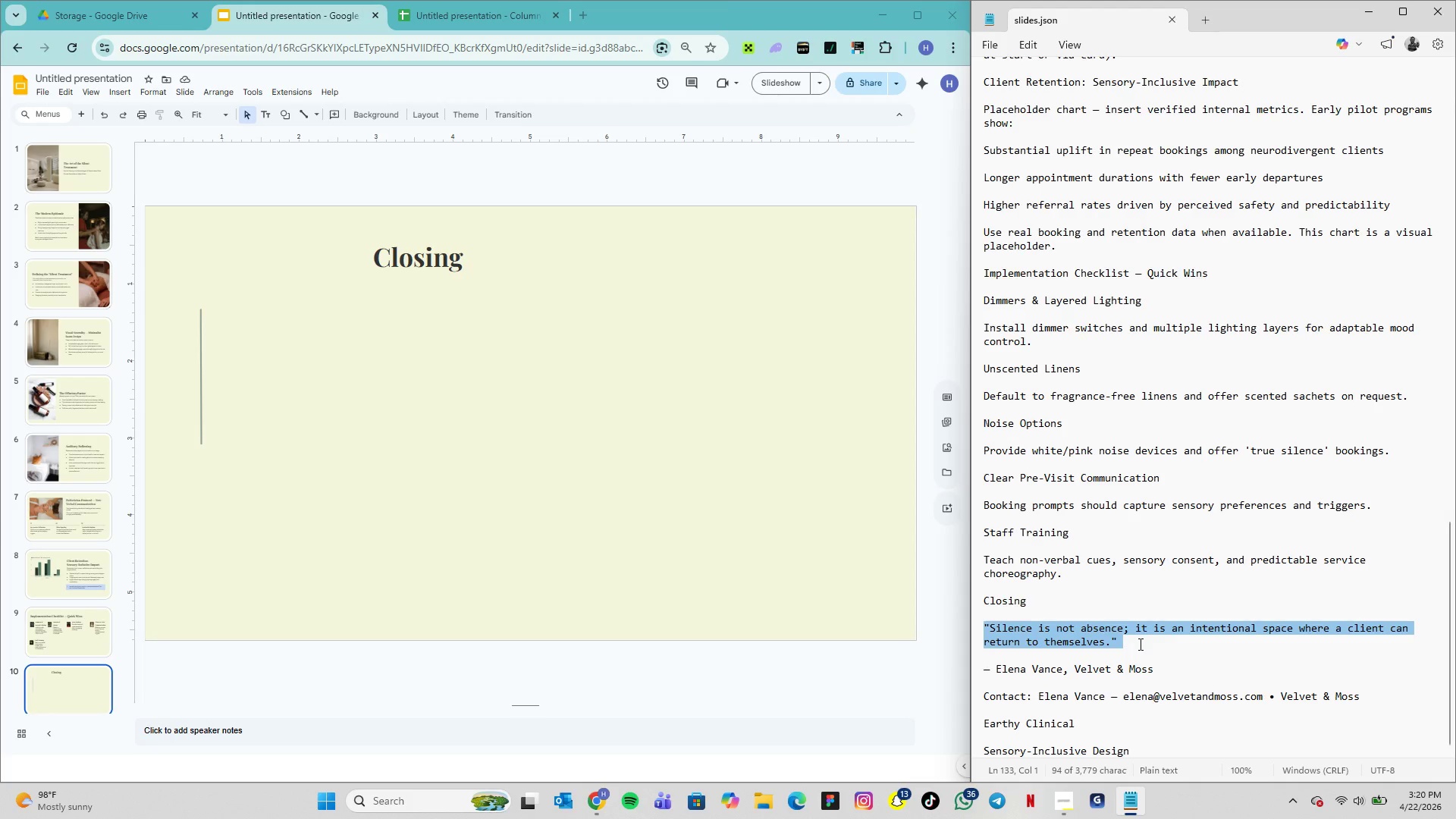 
key(Control+C)
 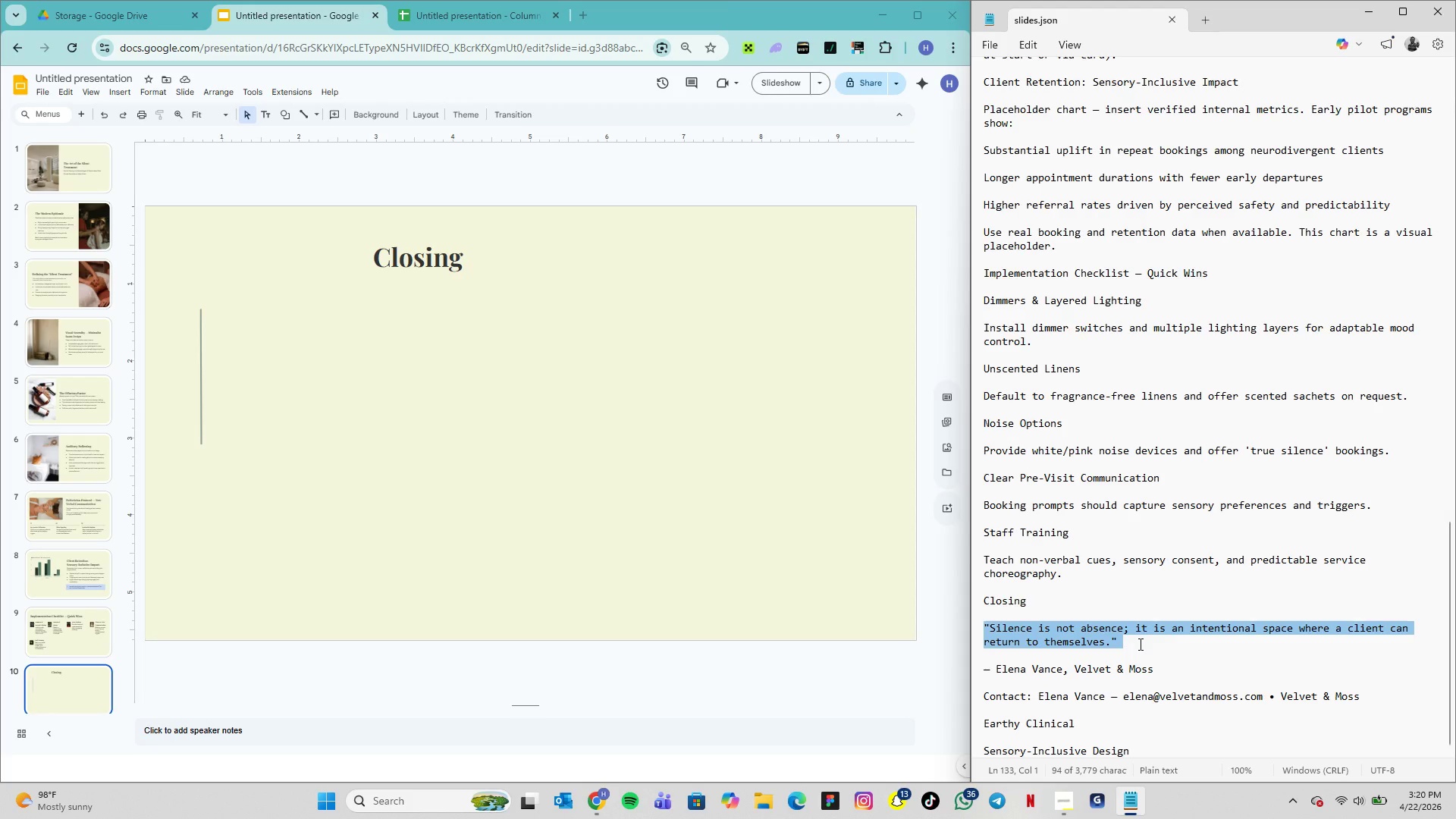 
key(Control+C)
 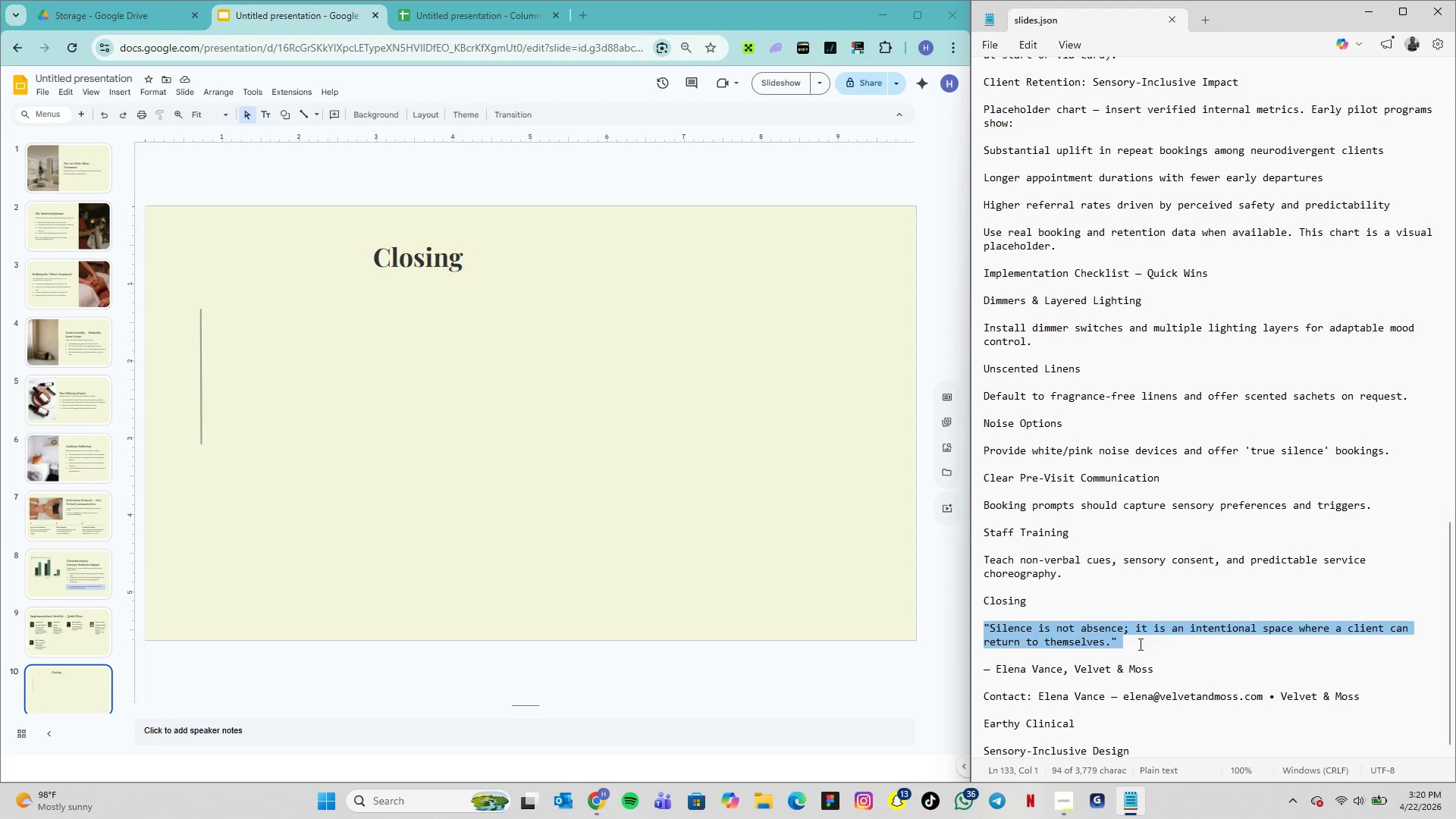 
key(Control+C)
 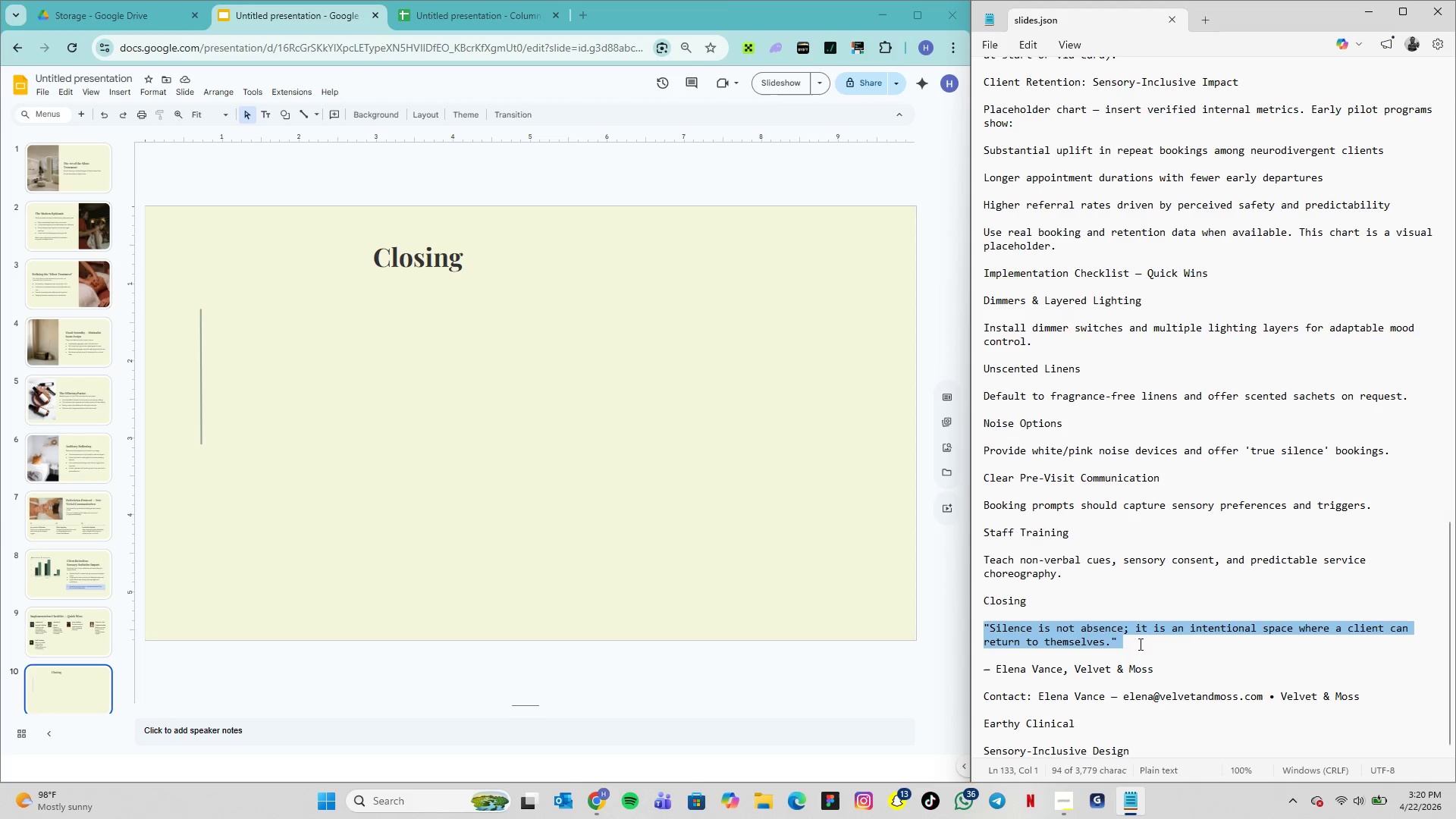 
key(Control+C)
 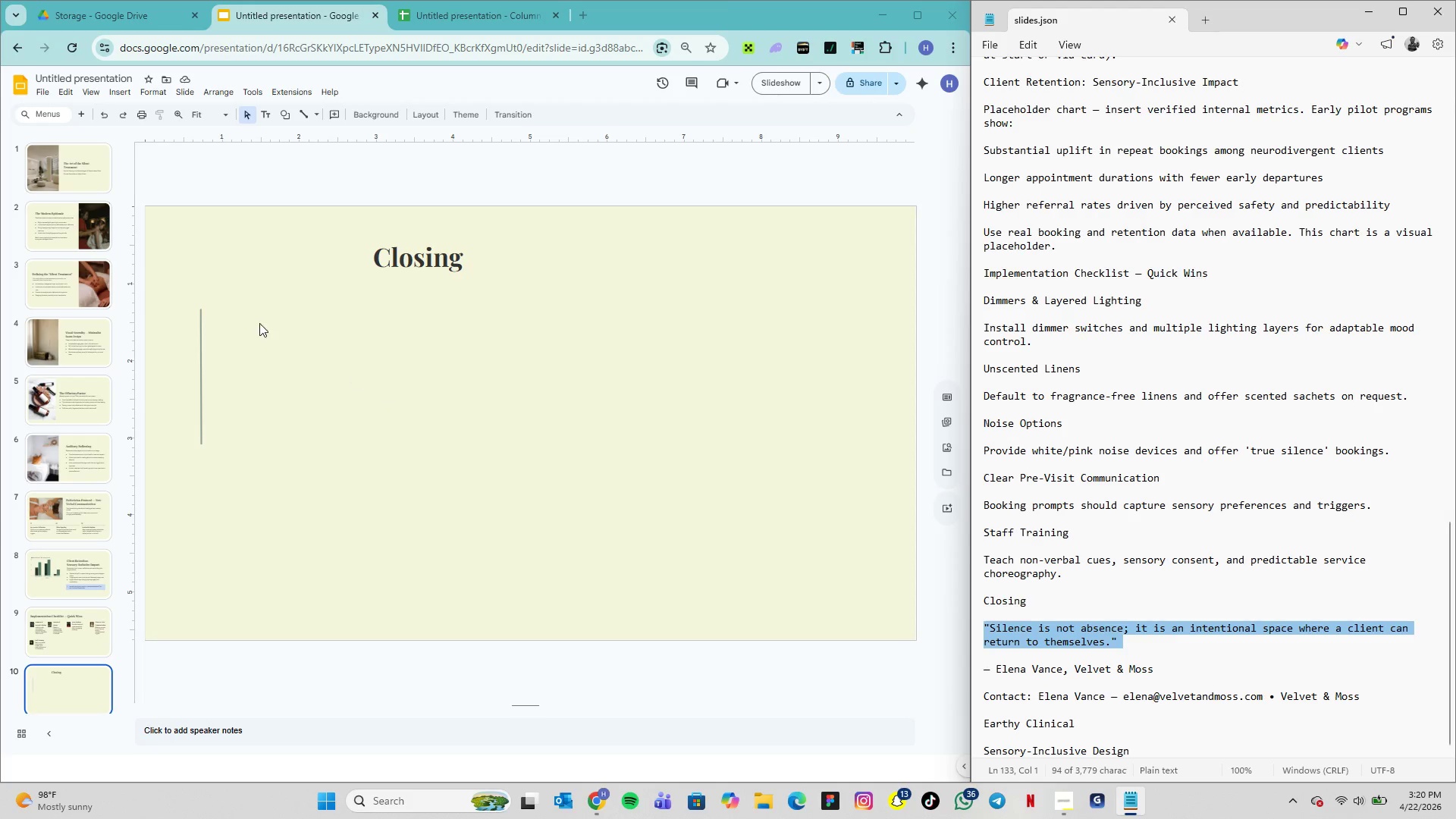 
left_click([223, 318])
 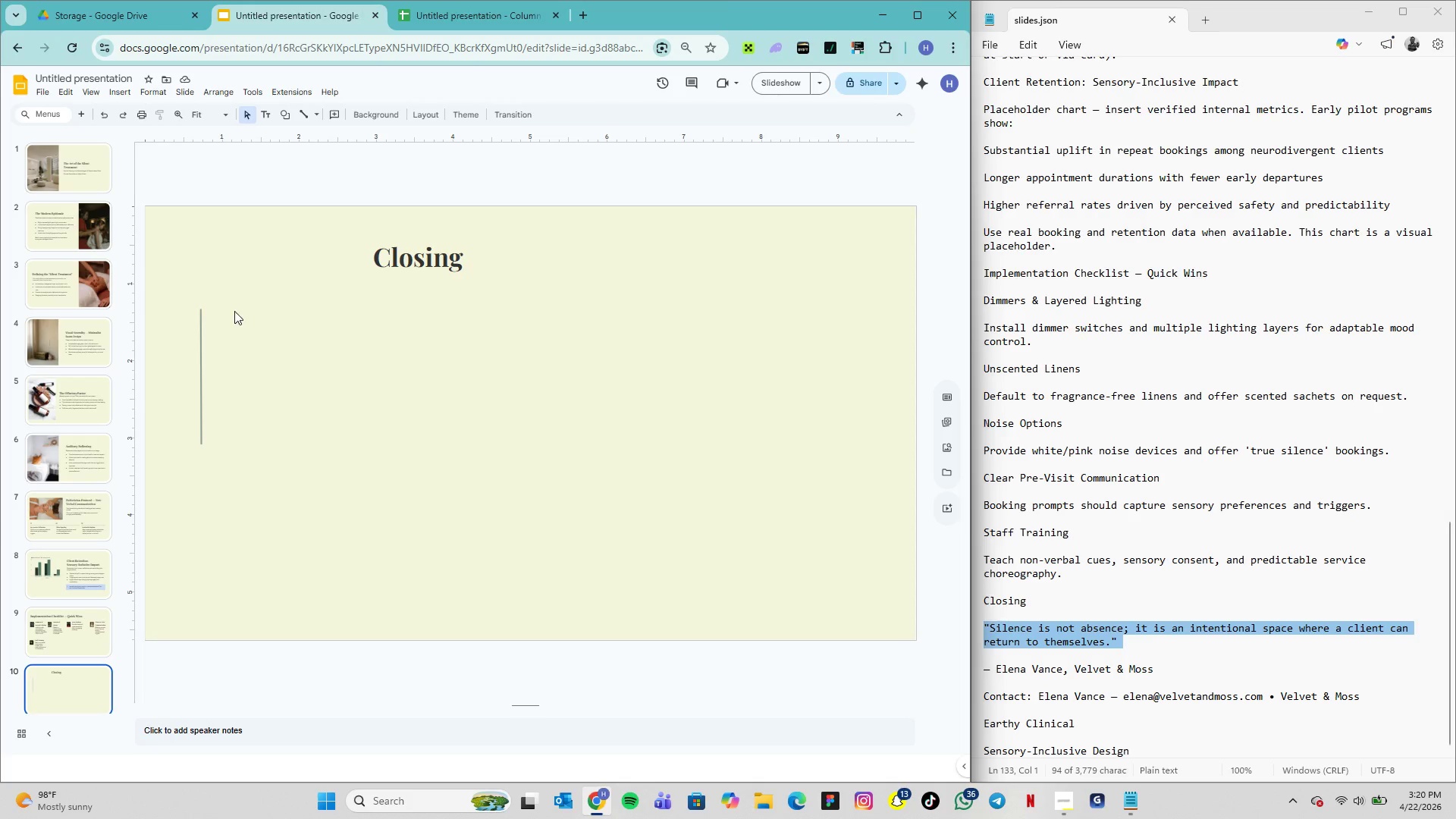 
left_click([237, 311])
 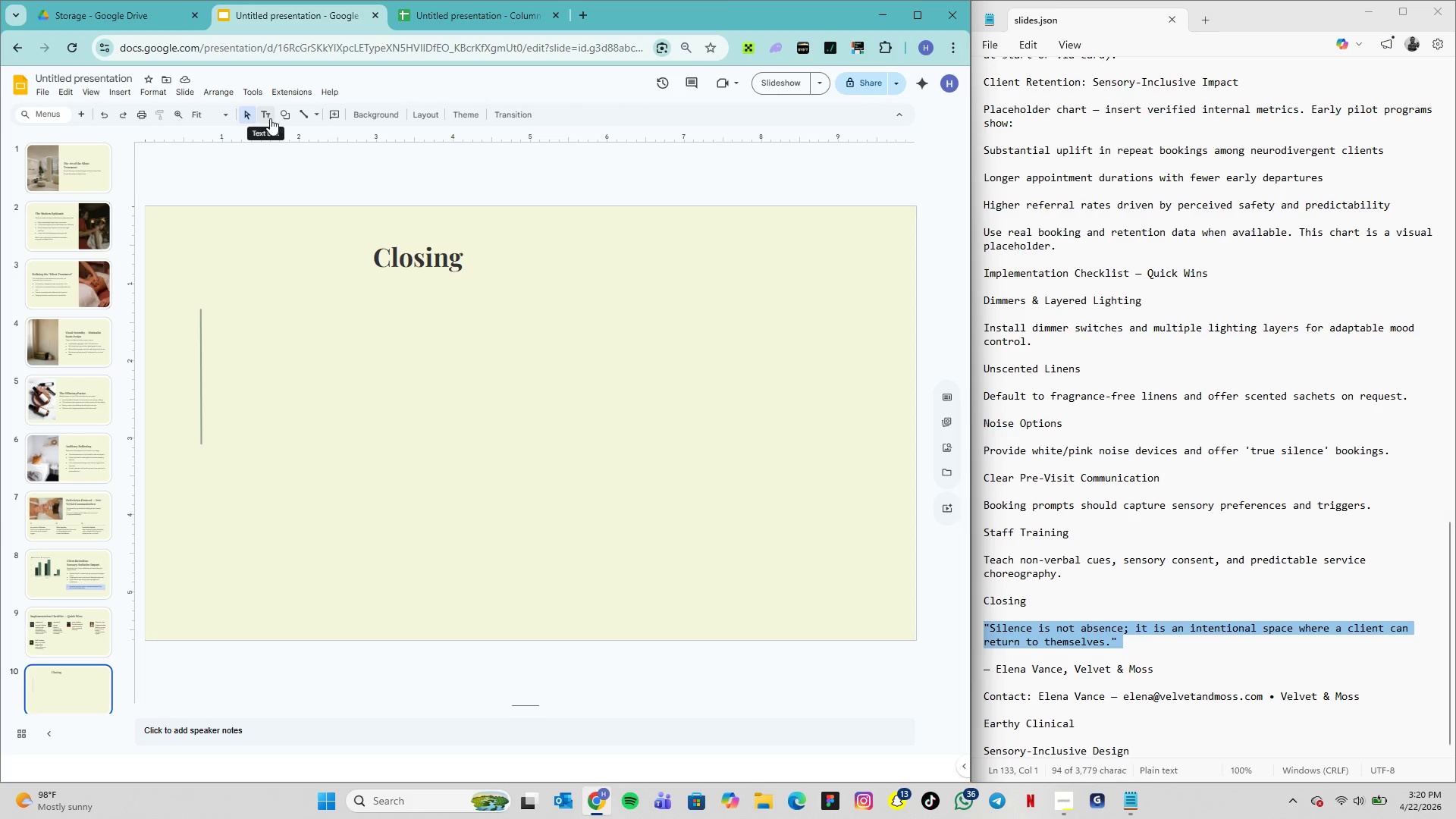 
left_click([270, 118])
 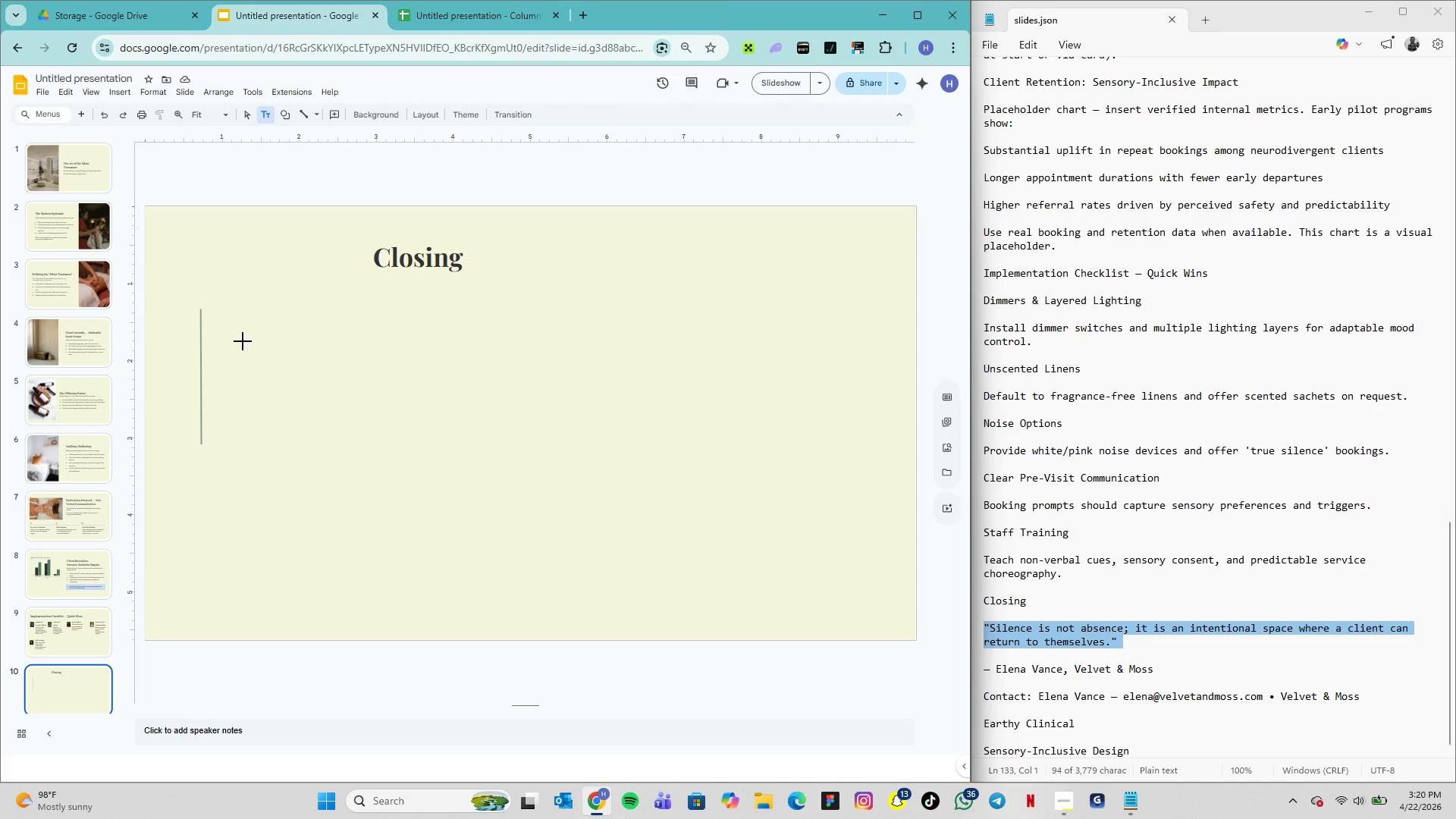 
left_click([236, 328])
 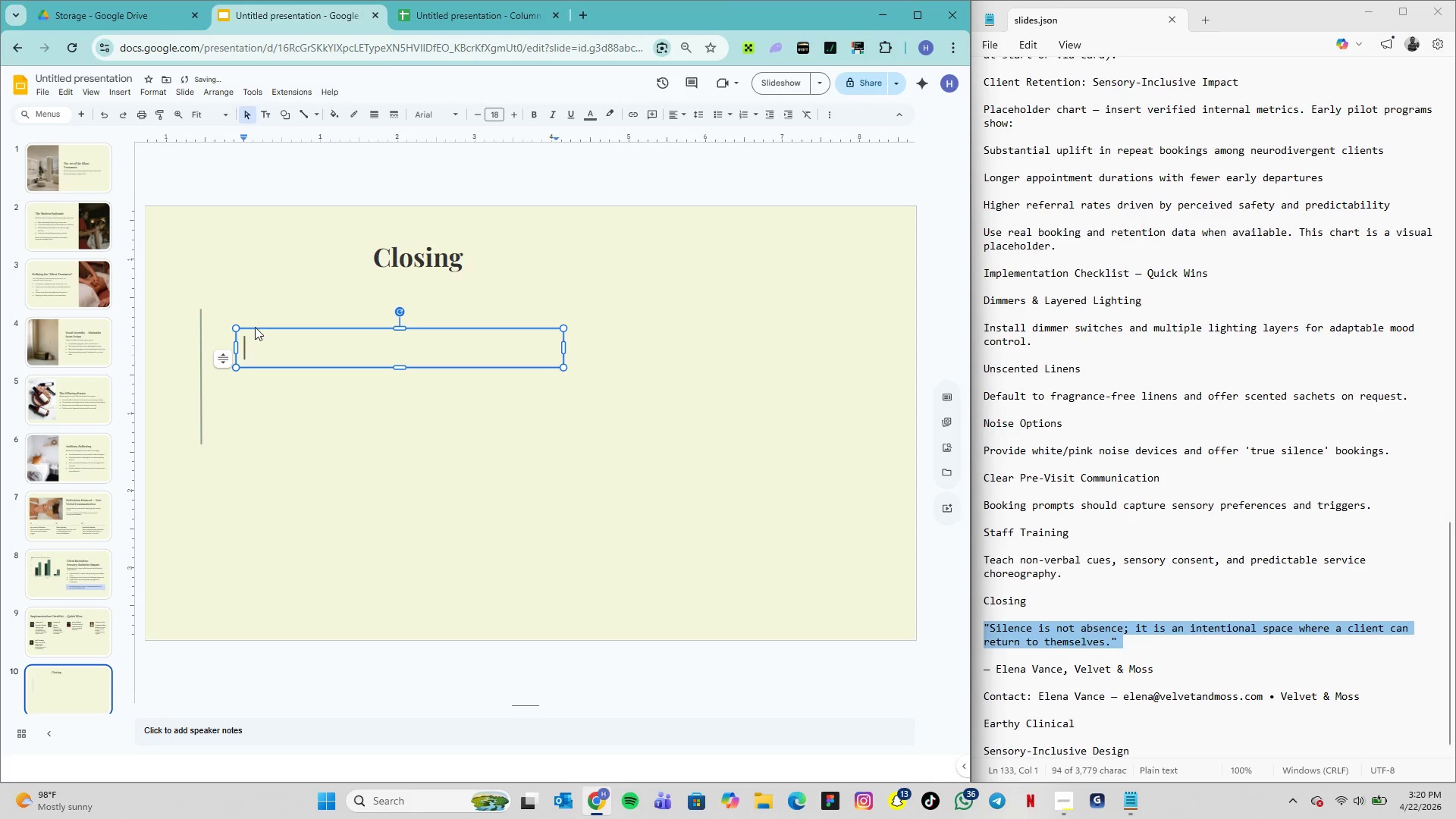 
key(Control+V)
 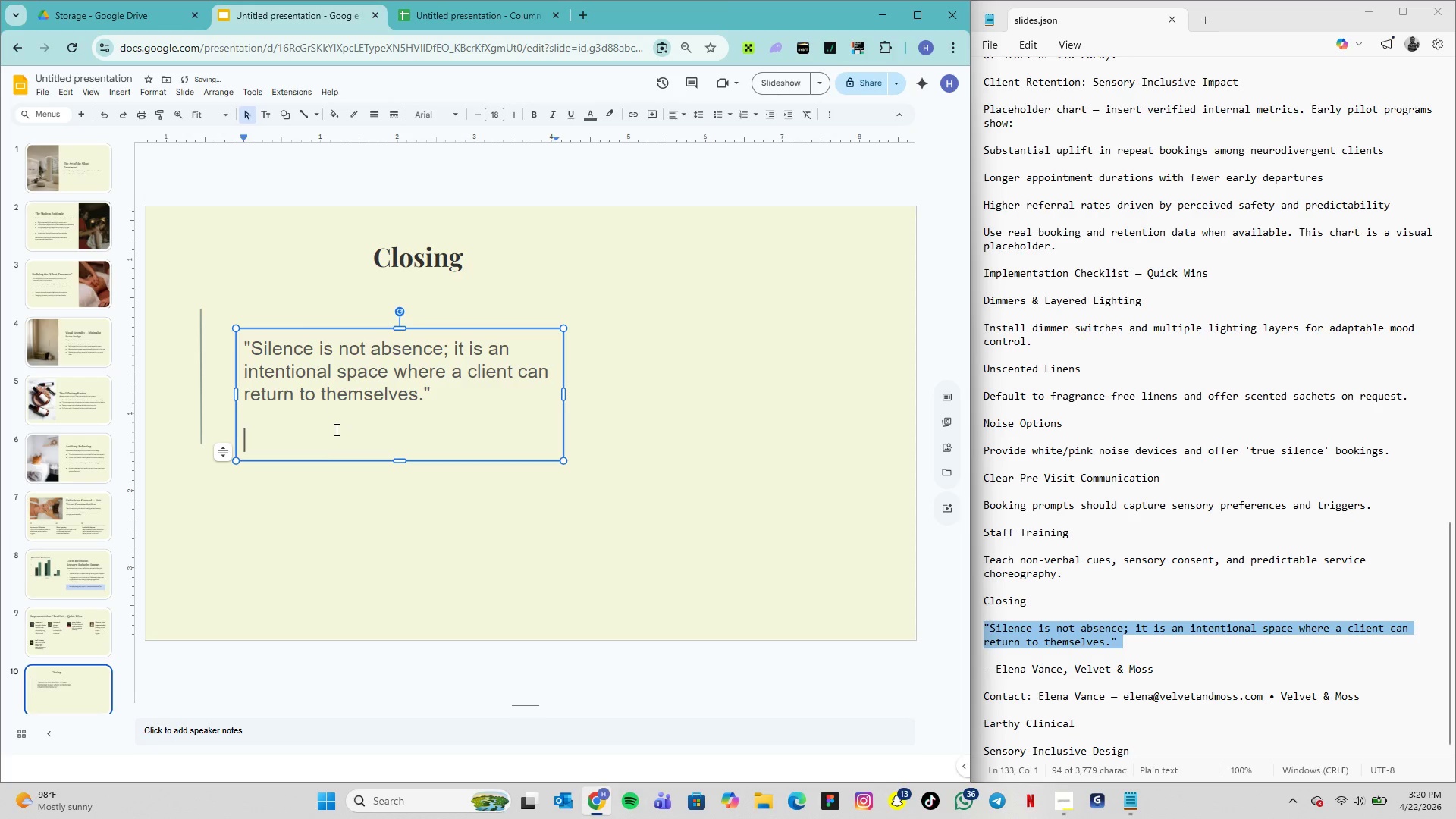 
key(Backspace)
 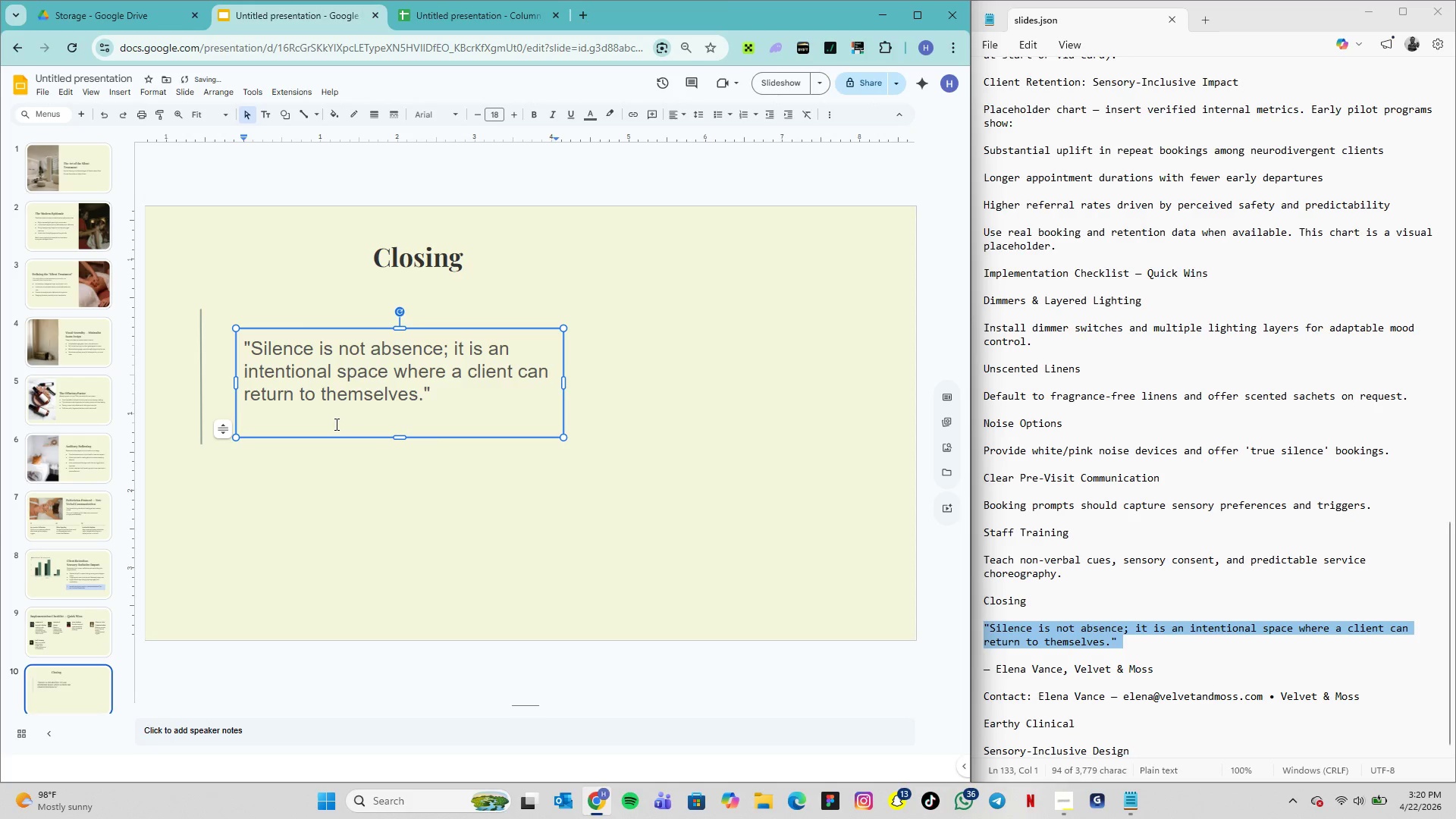 
key(Backspace)
 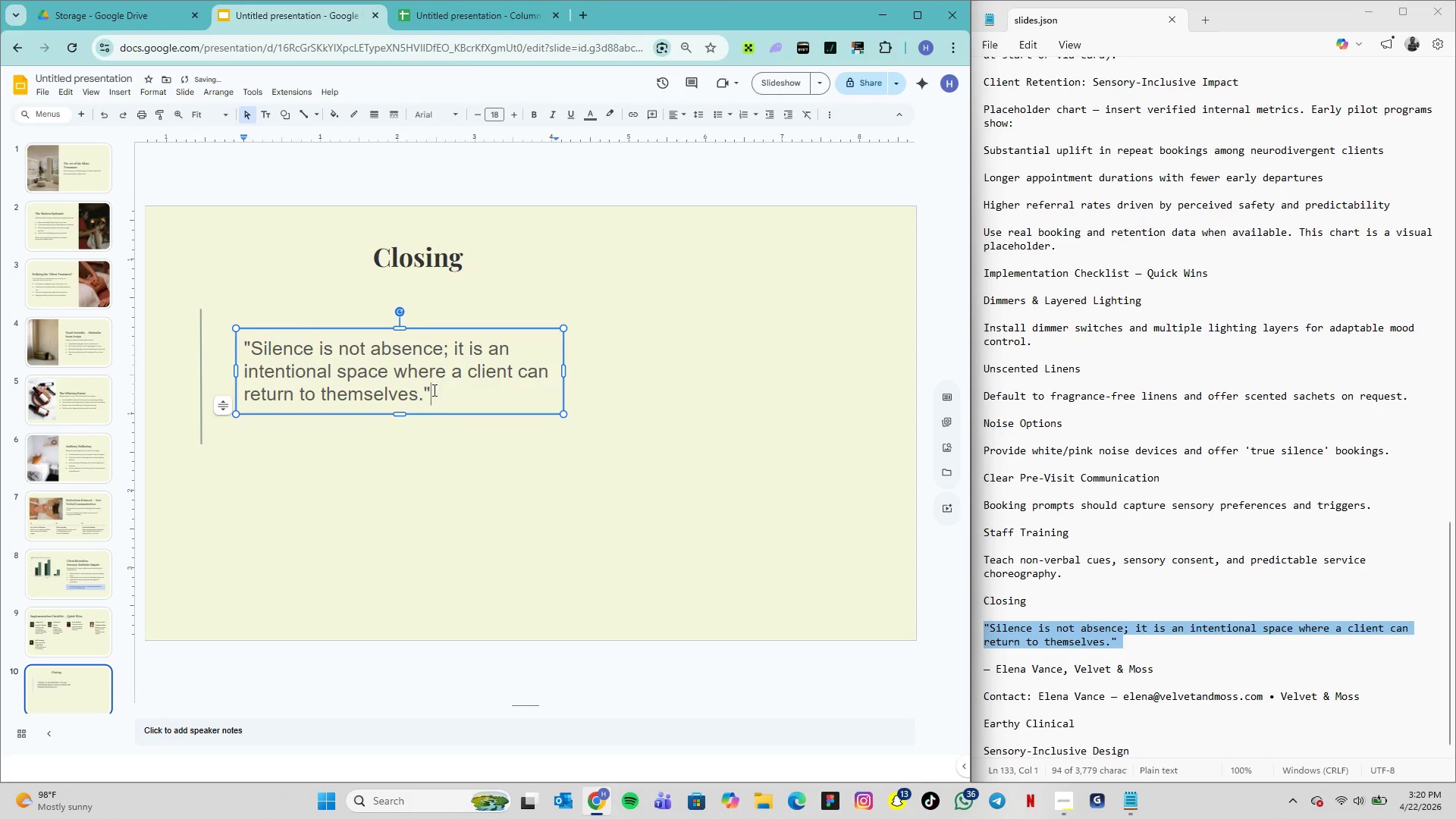 
left_click_drag(start_coordinate=[431, 392], to_coordinate=[243, 356])
 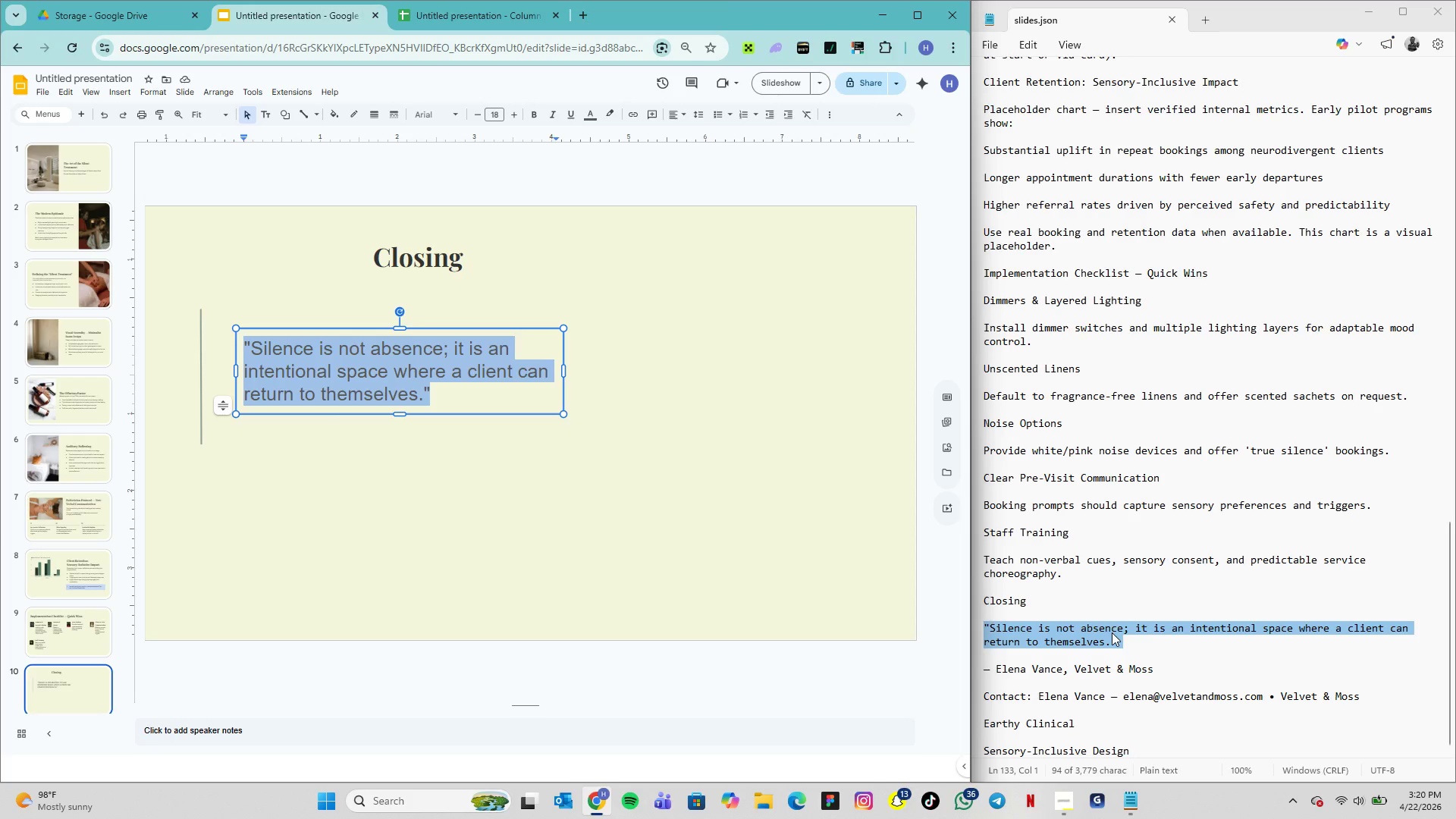 
wait(23.77)
 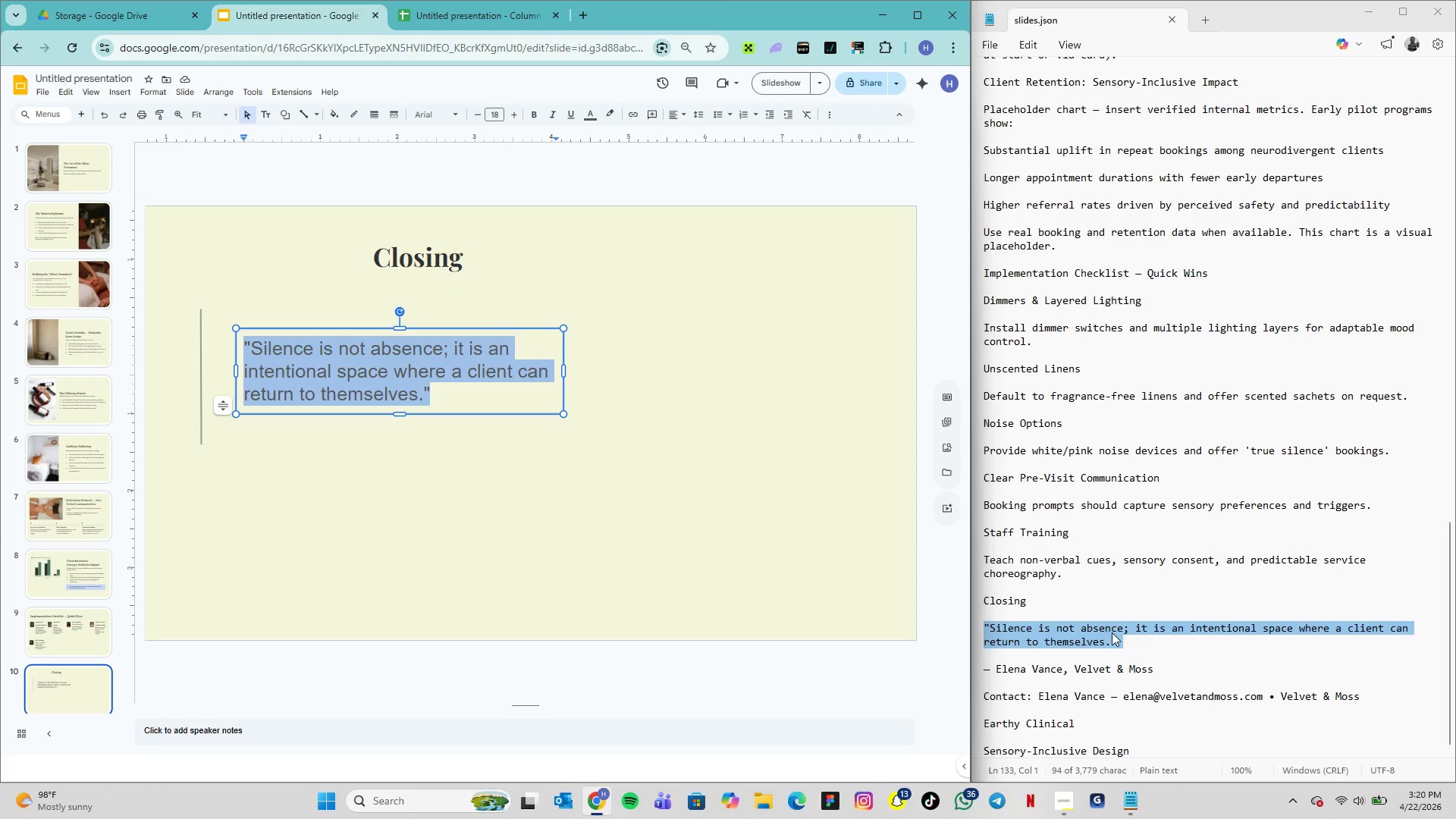 
left_click([445, 115])
 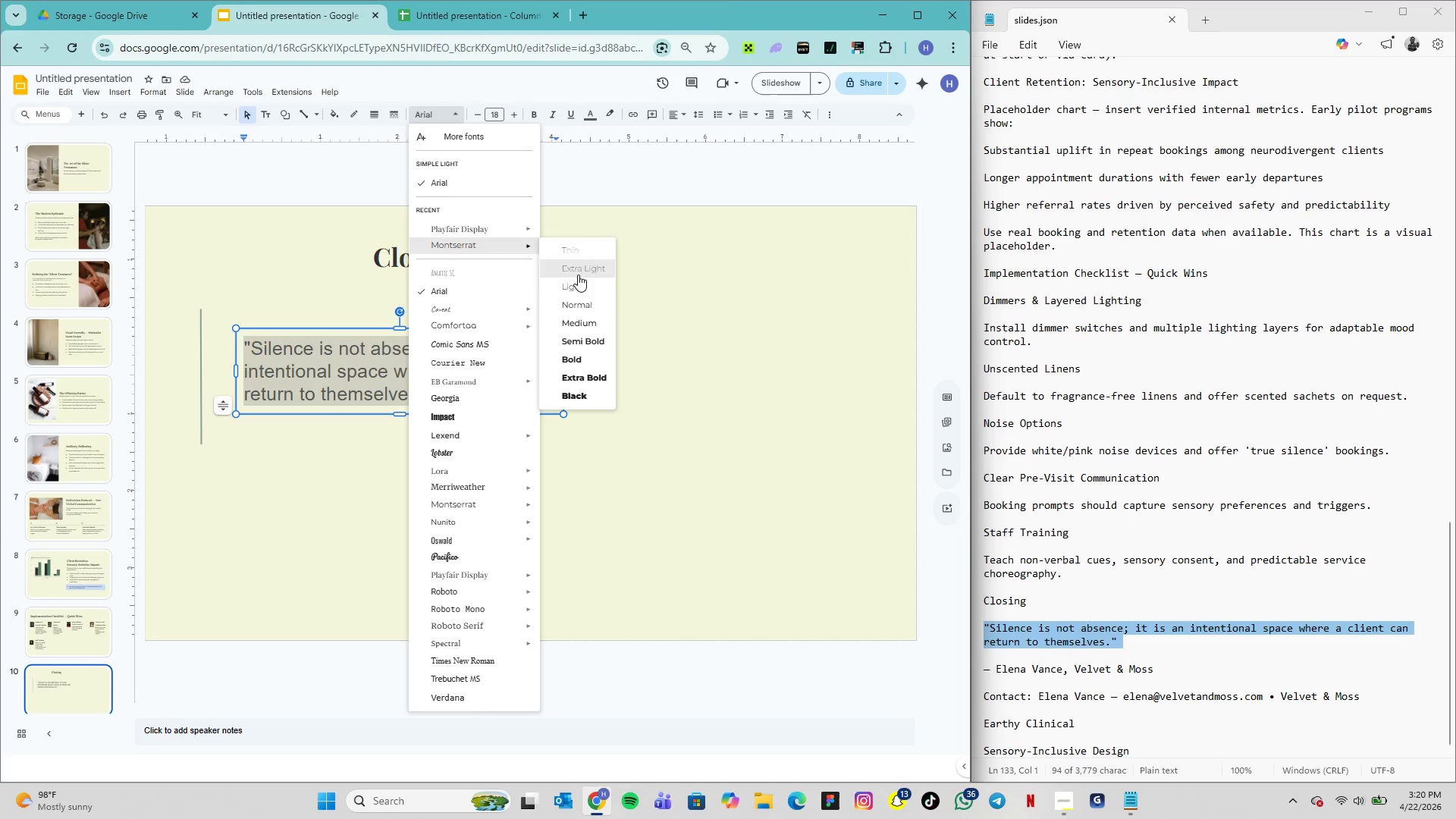 
wait(6.08)
 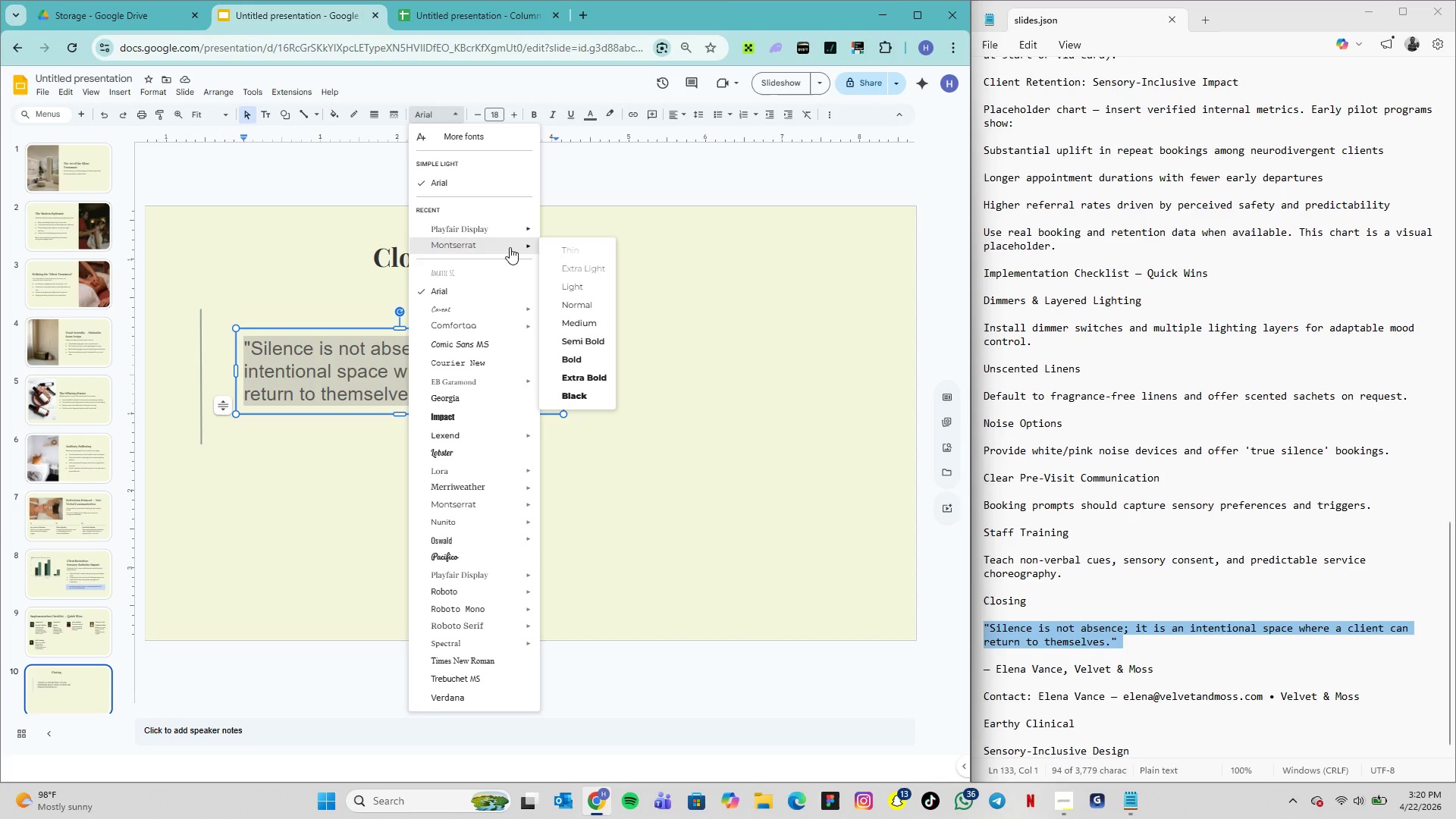 
left_click([588, 311])
 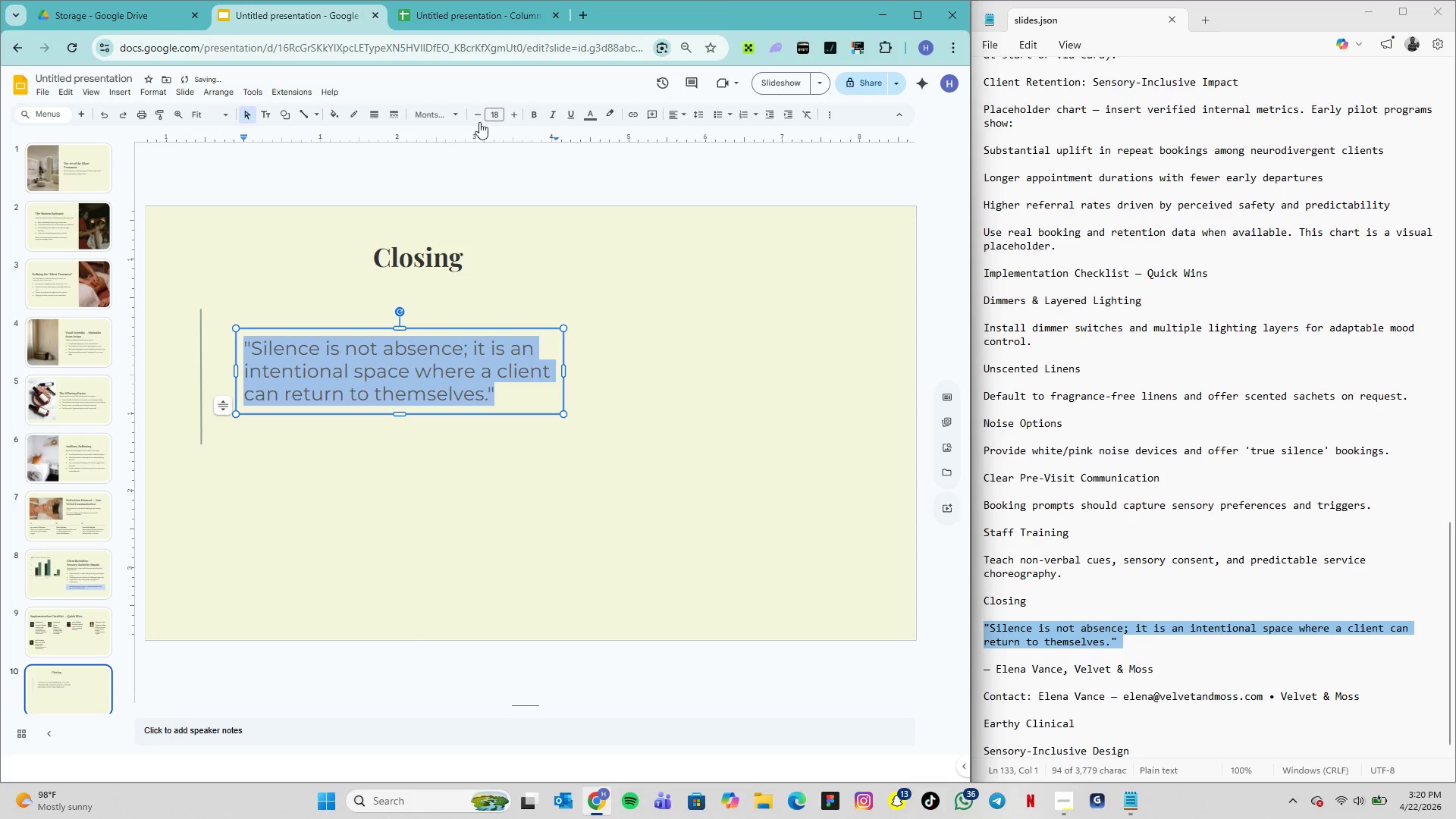 
left_click([494, 118])
 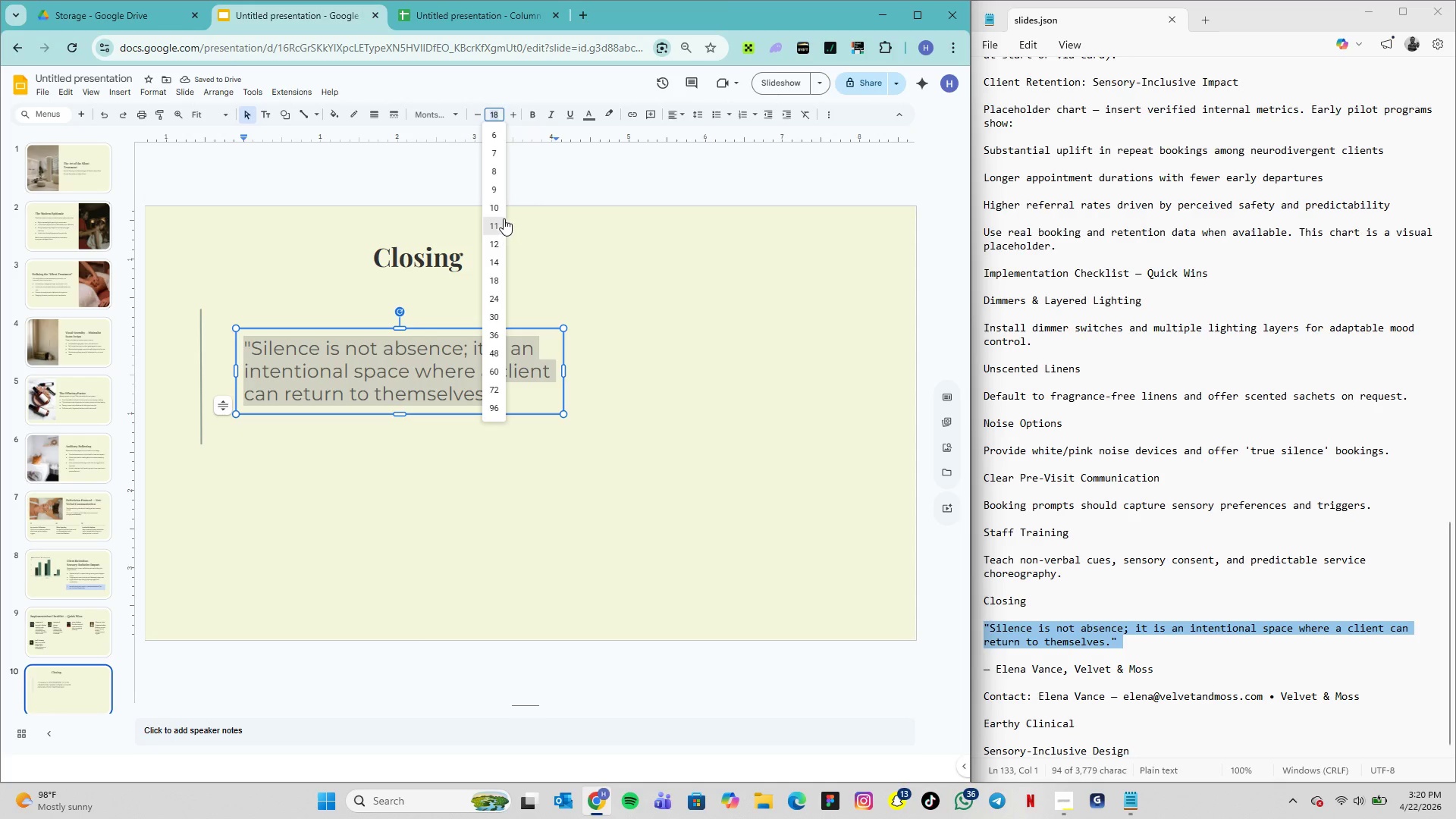 
left_click([499, 210])
 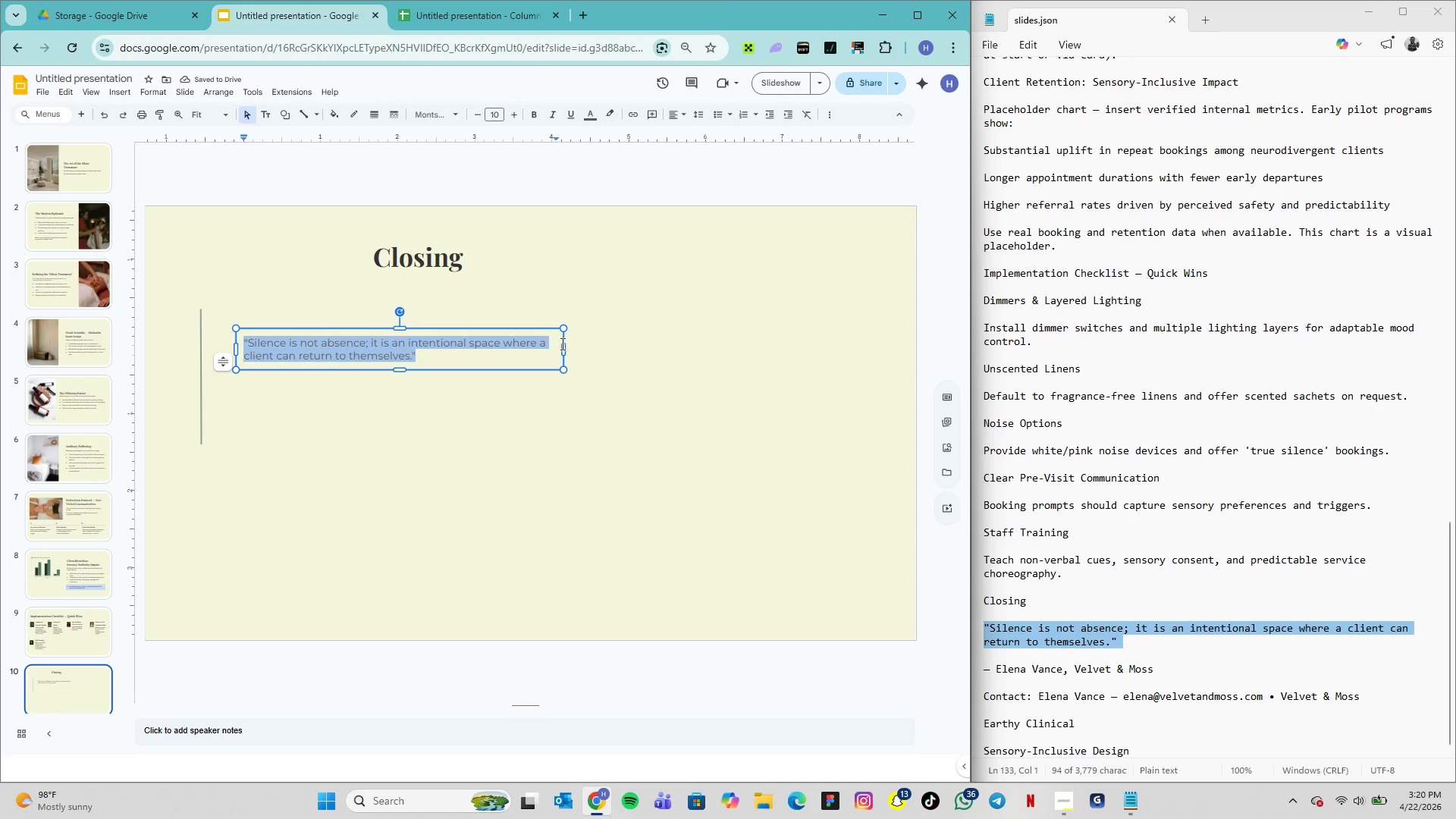 
wait(5.38)
 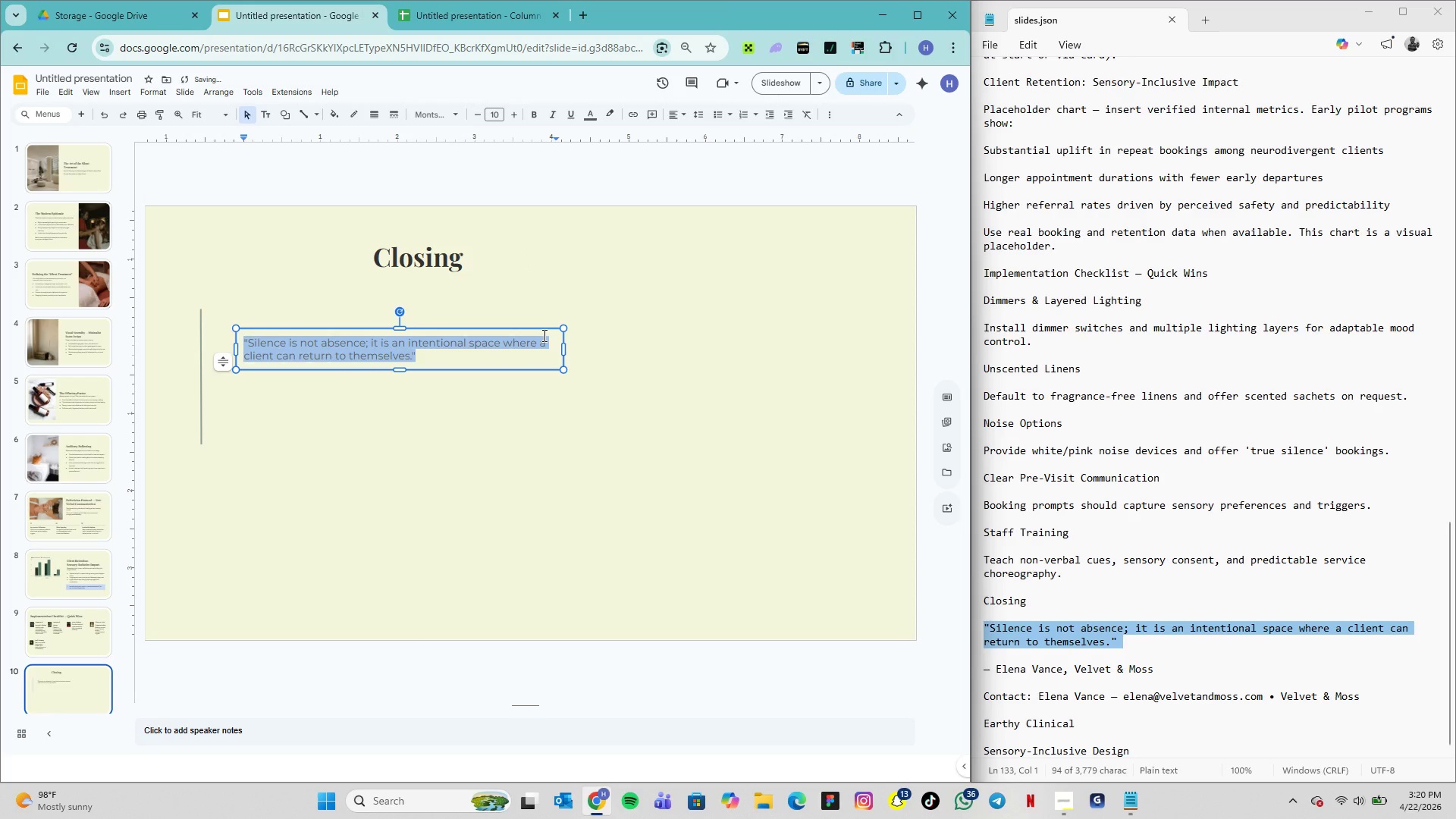 
left_click_drag(start_coordinate=[563, 348], to_coordinate=[592, 348])
 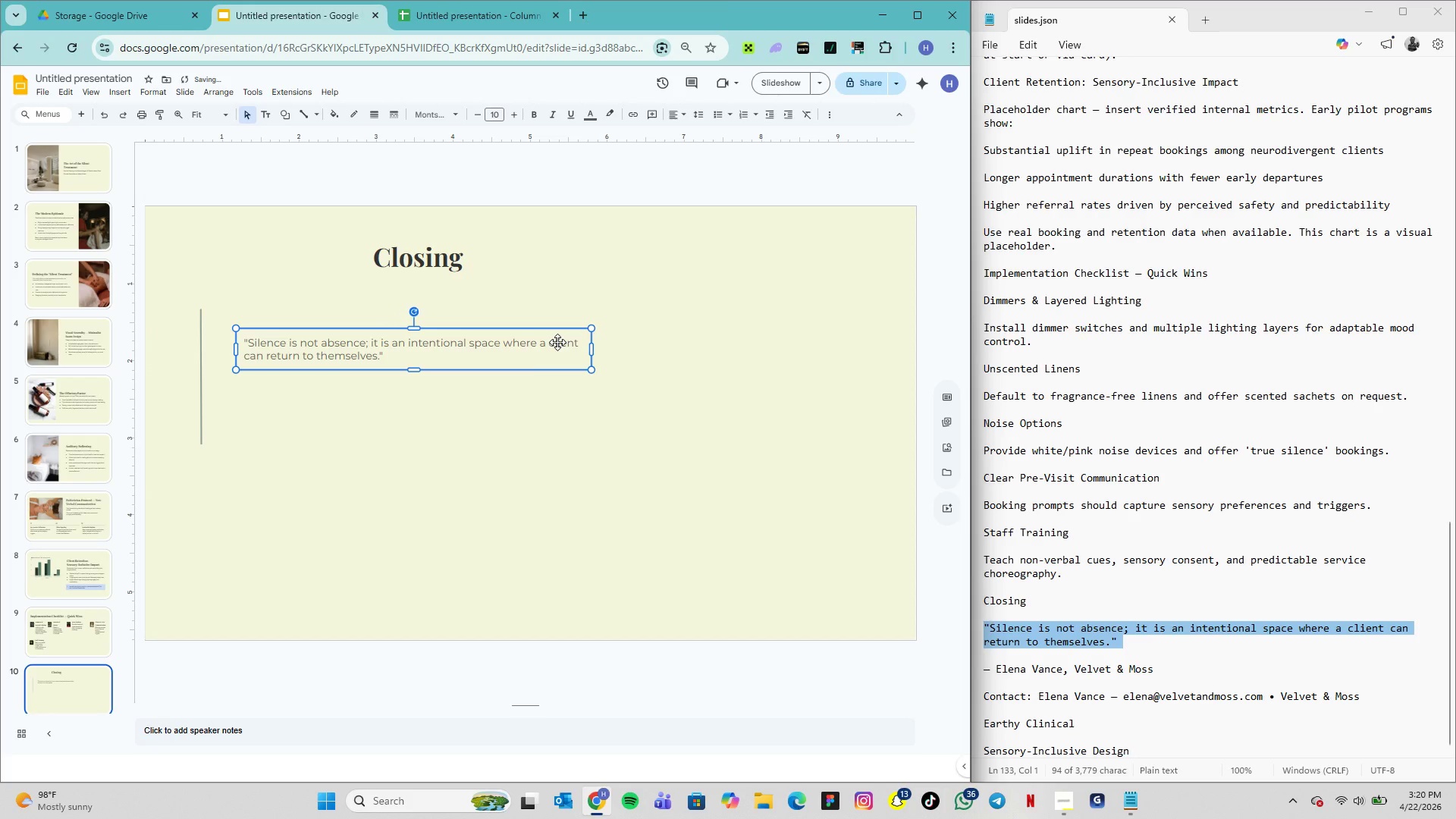 
left_click_drag(start_coordinate=[557, 342], to_coordinate=[537, 337])
 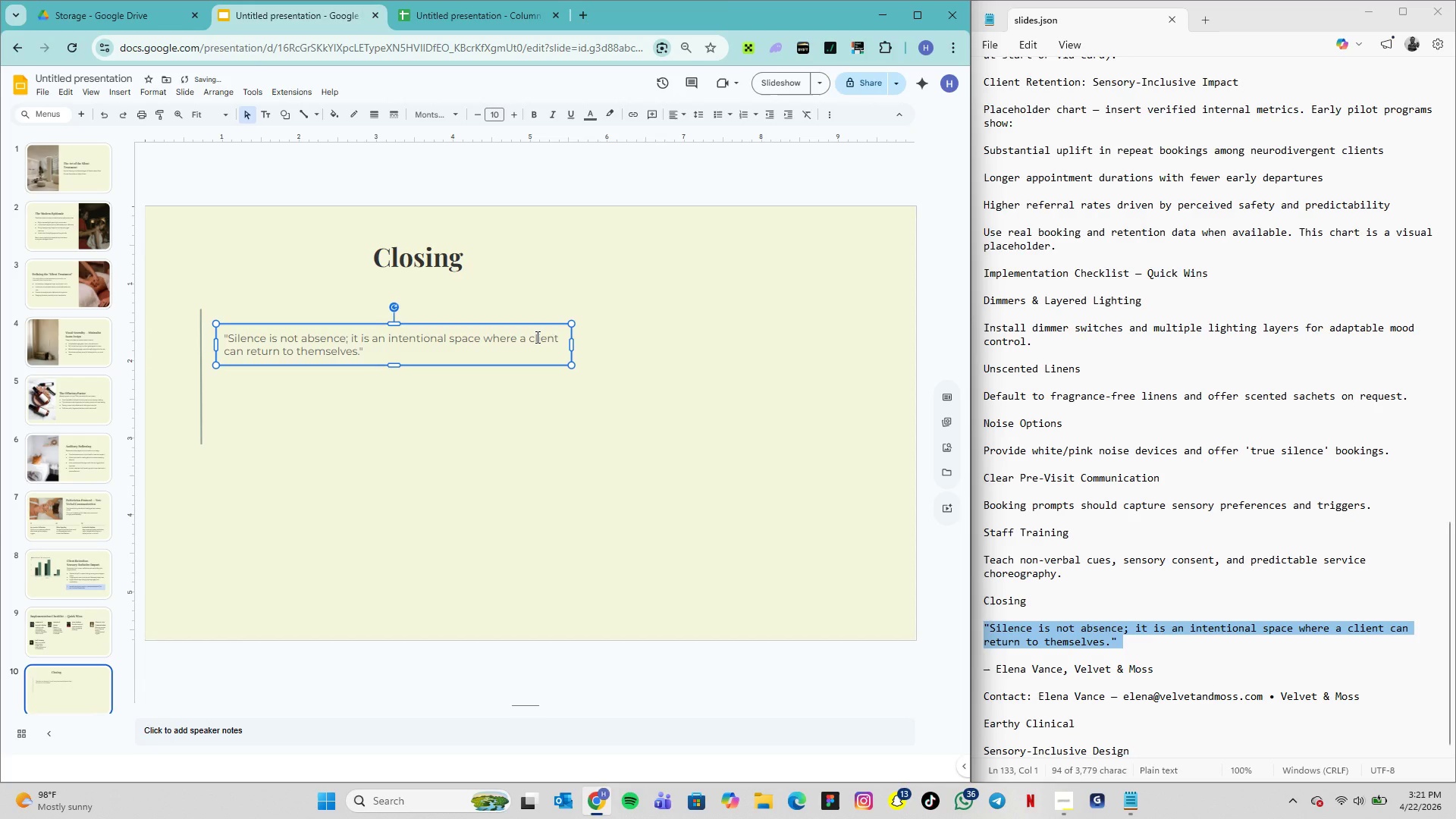 
left_click_drag(start_coordinate=[536, 337], to_coordinate=[529, 337])
 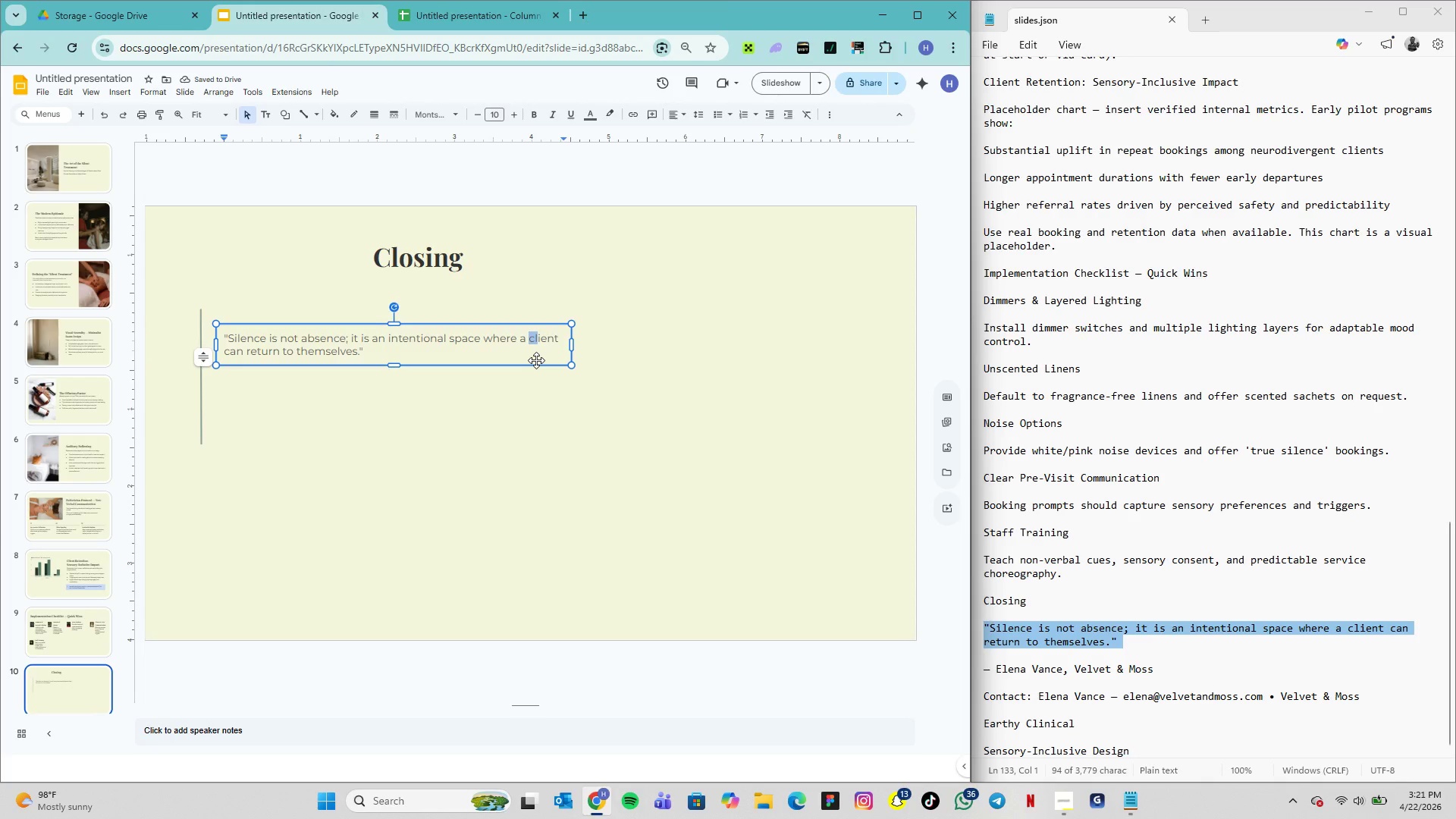 
left_click_drag(start_coordinate=[536, 360], to_coordinate=[529, 361])
 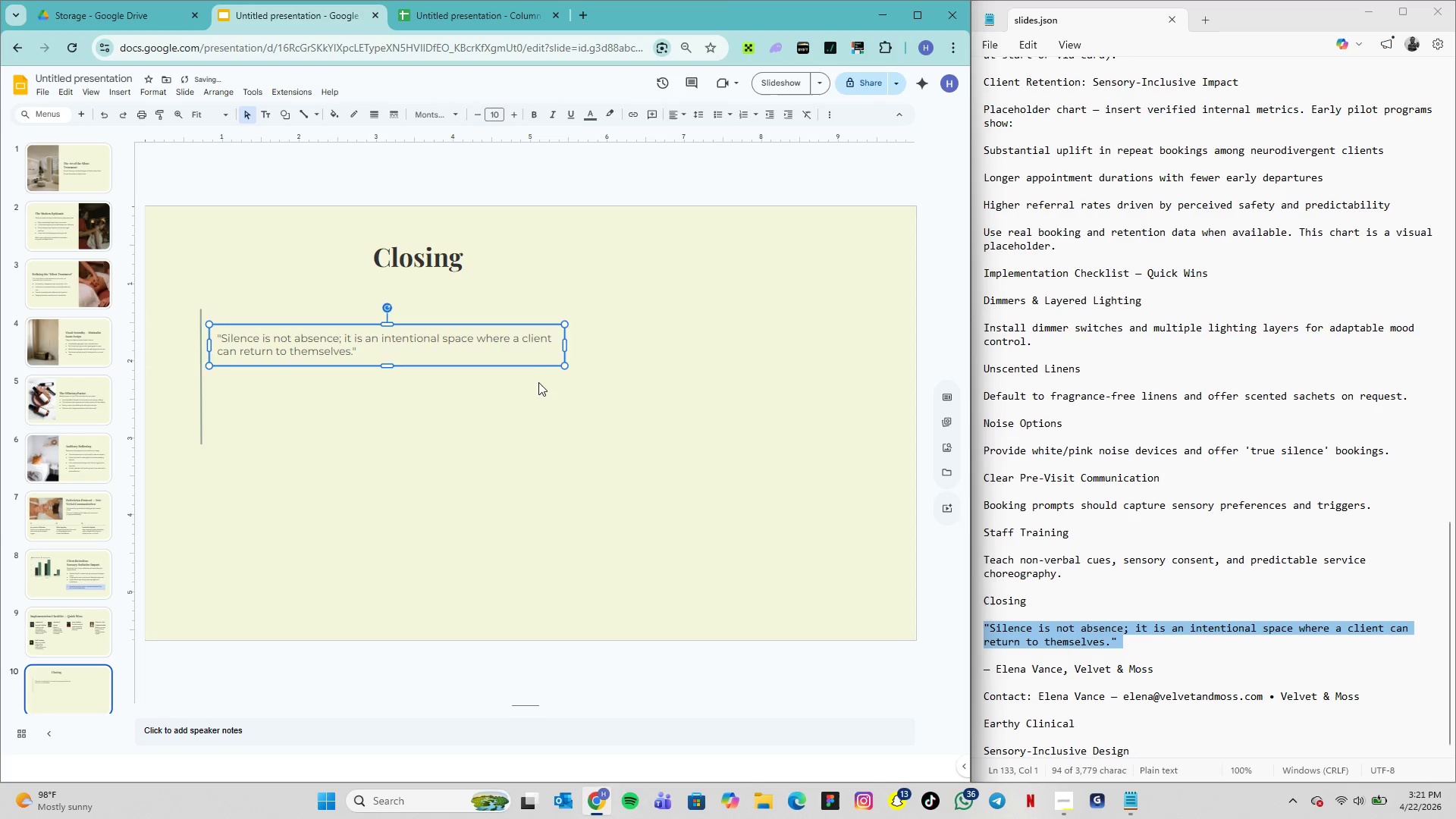 
left_click([538, 383])
 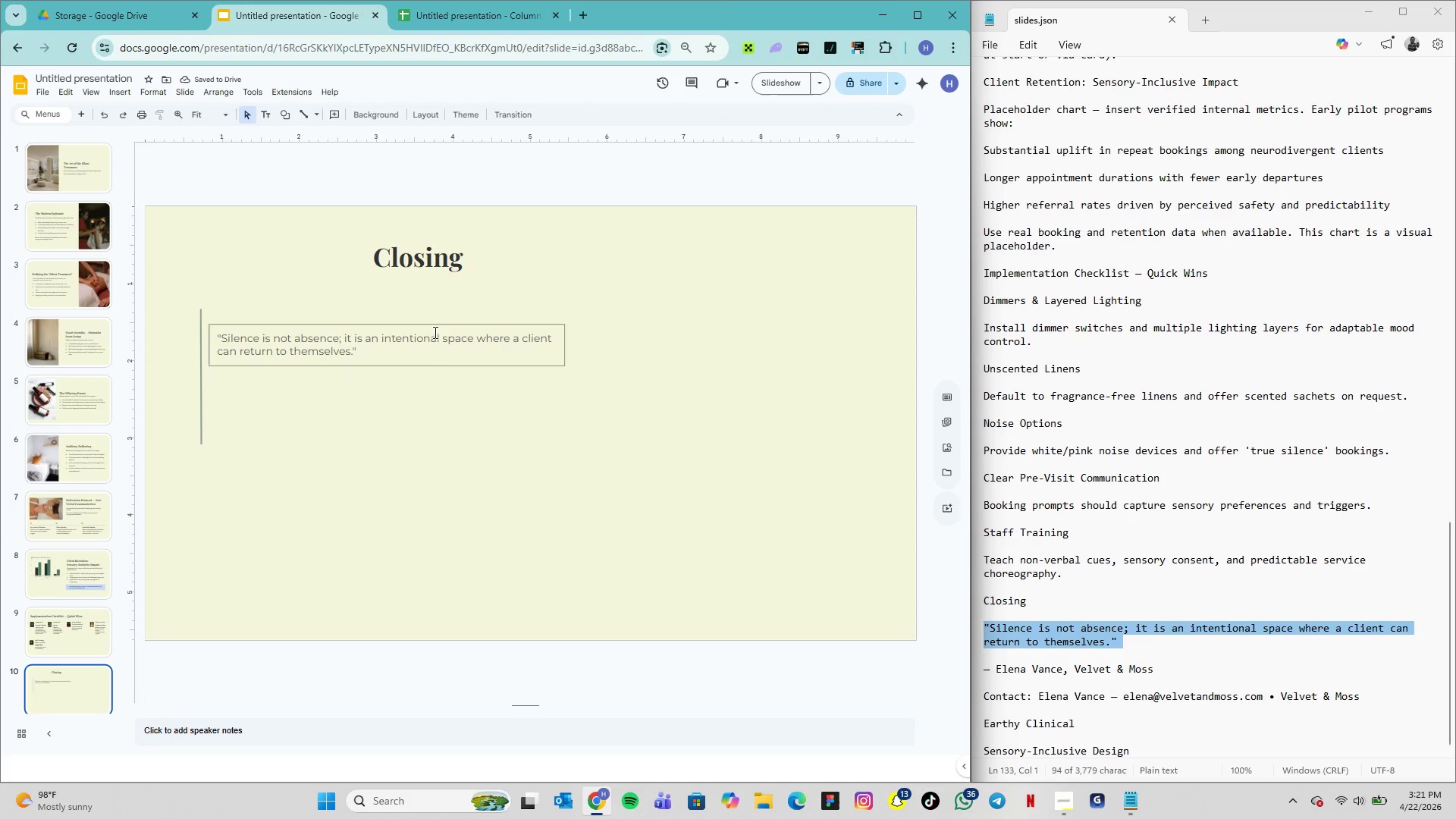 
left_click_drag(start_coordinate=[433, 330], to_coordinate=[434, 336])
 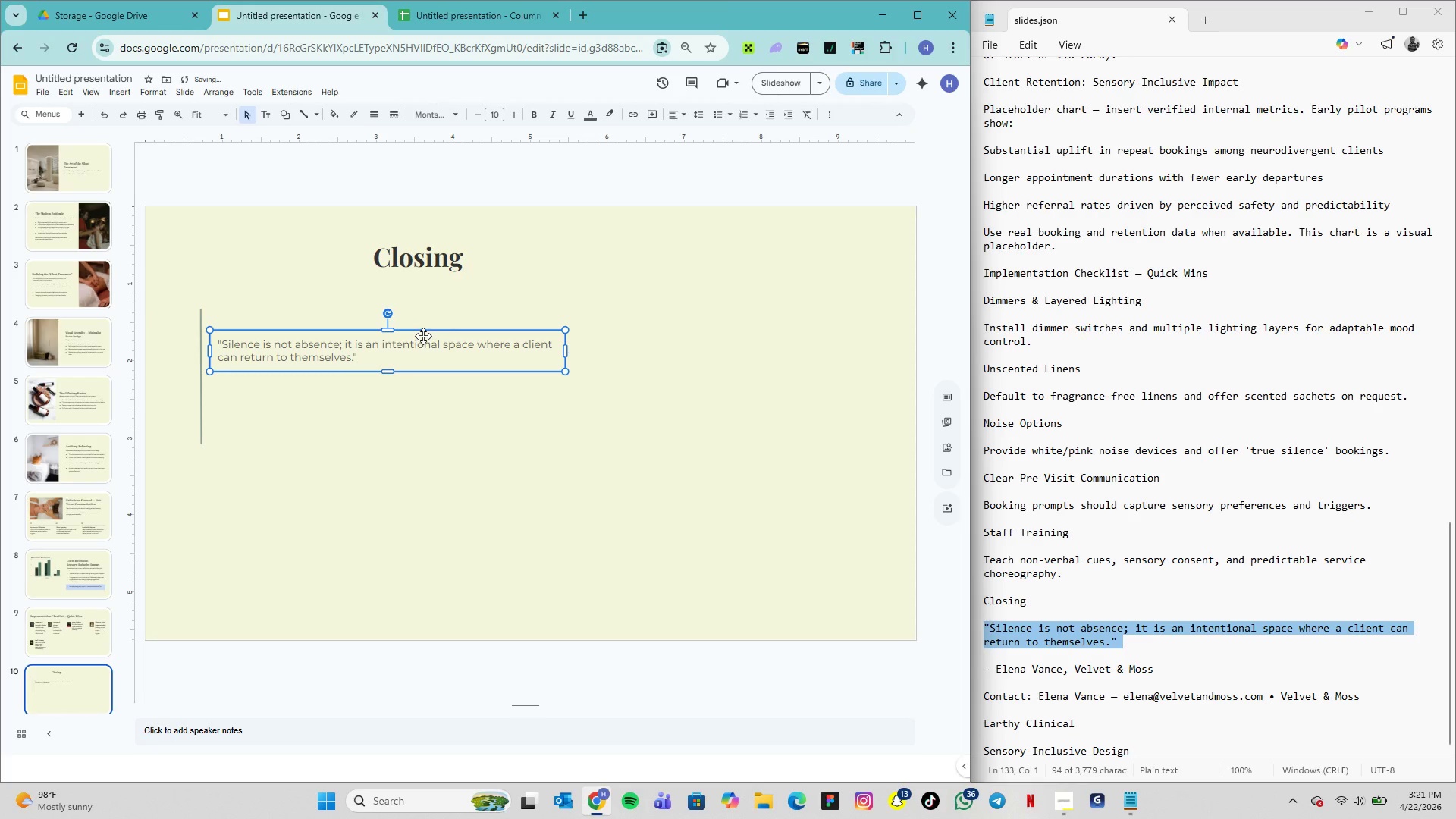 
left_click_drag(start_coordinate=[423, 335], to_coordinate=[425, 331])
 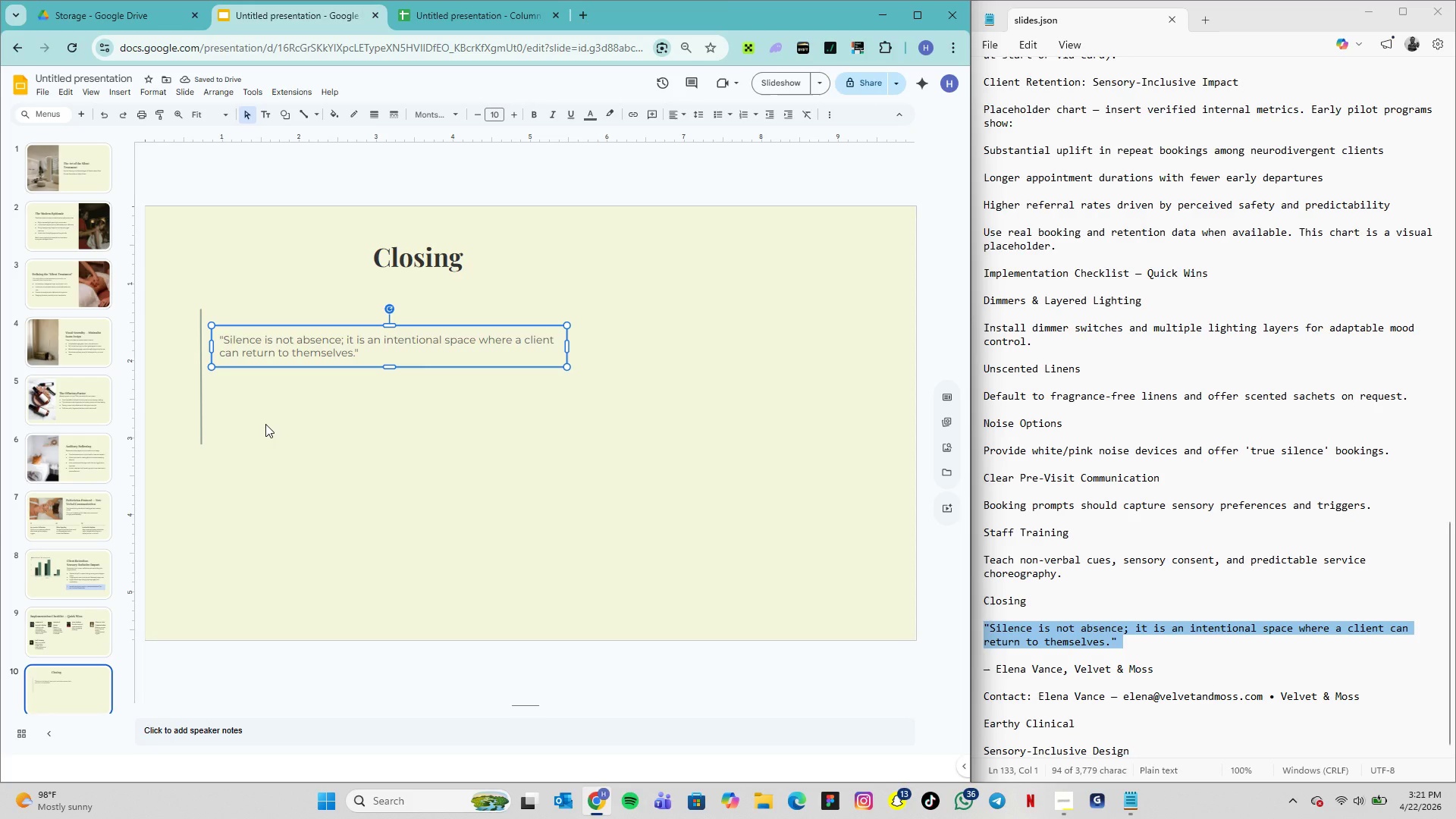 
left_click([307, 428])
 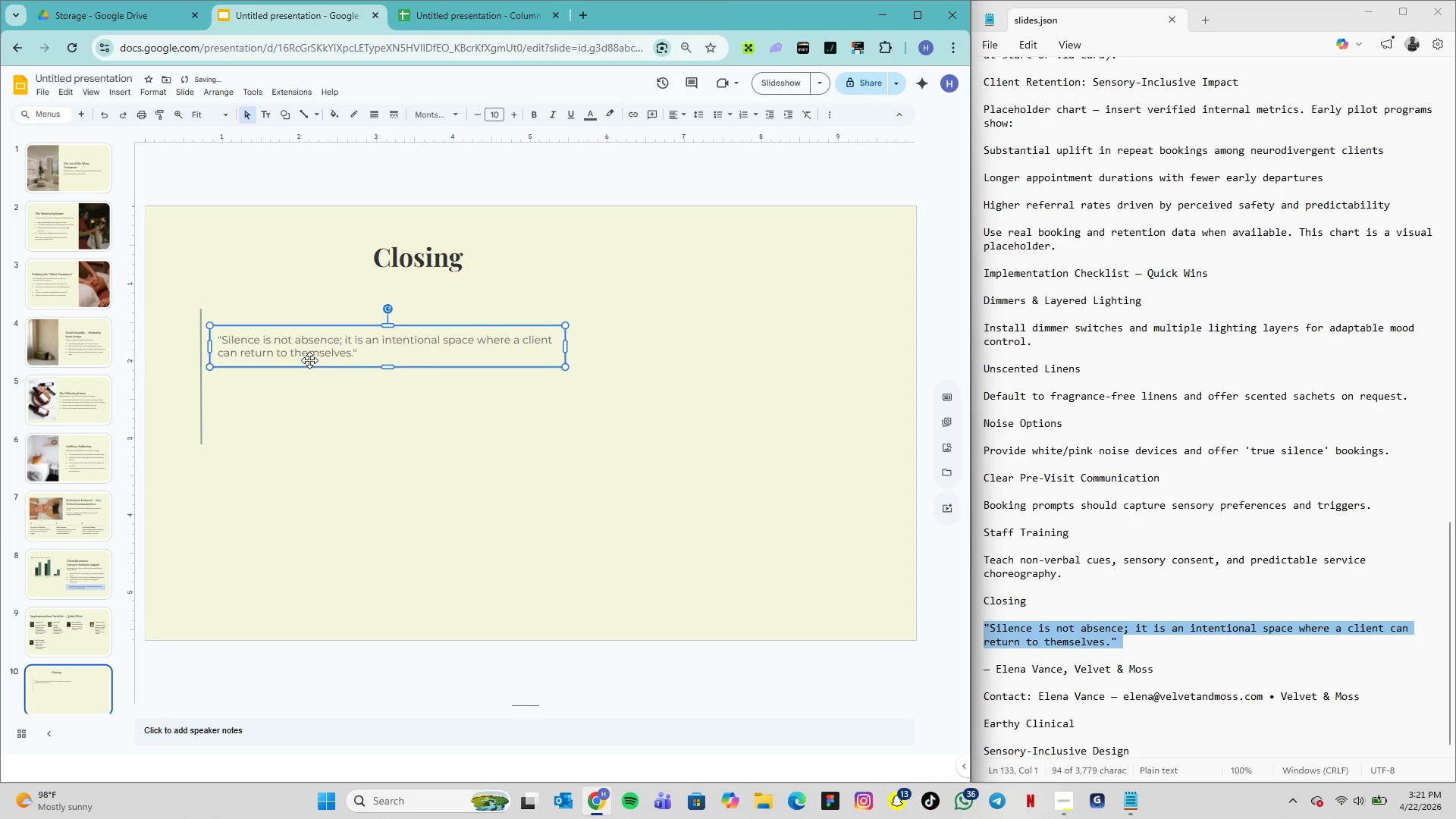 
left_click([400, 446])
 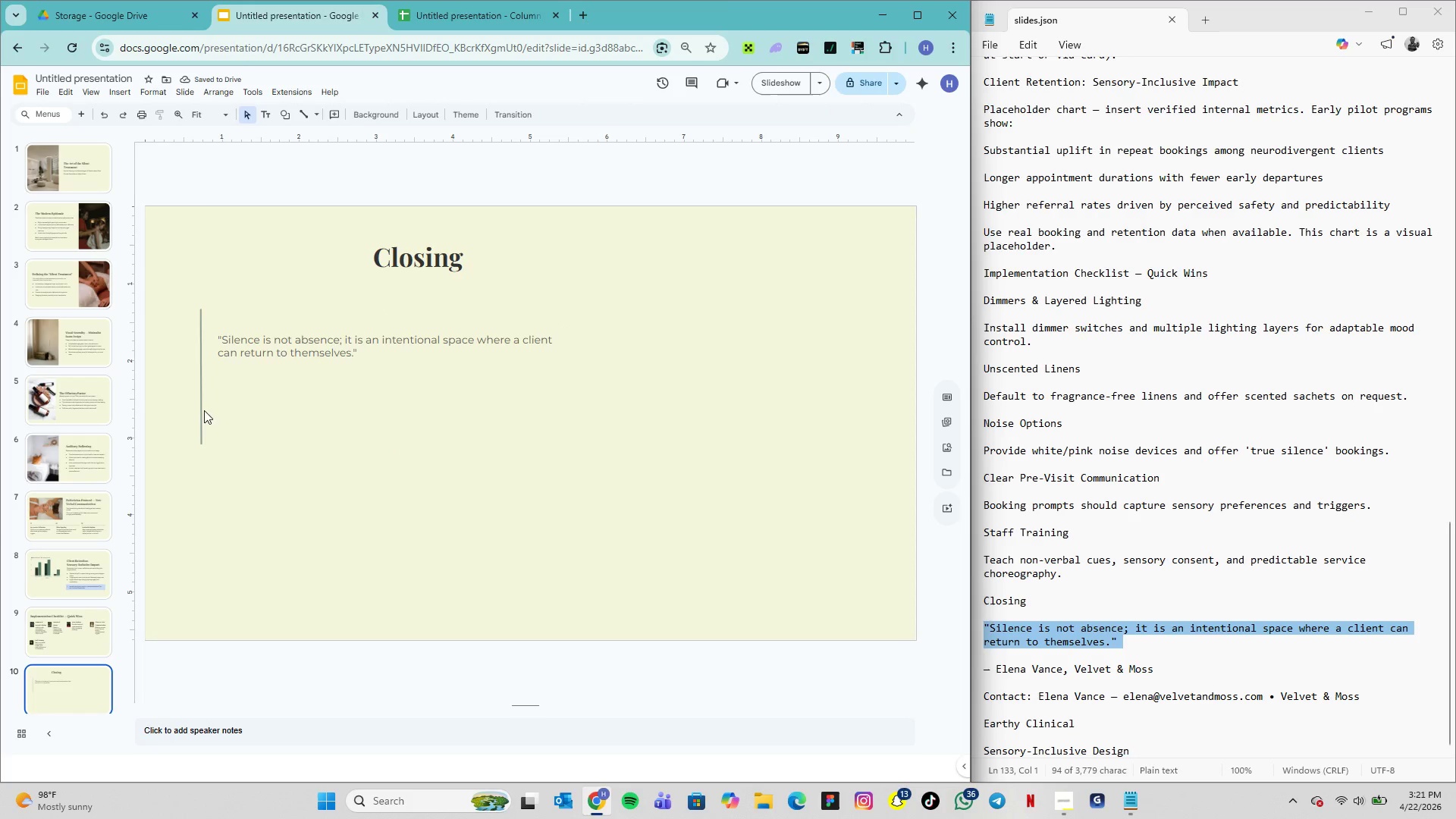 
left_click([202, 413])
 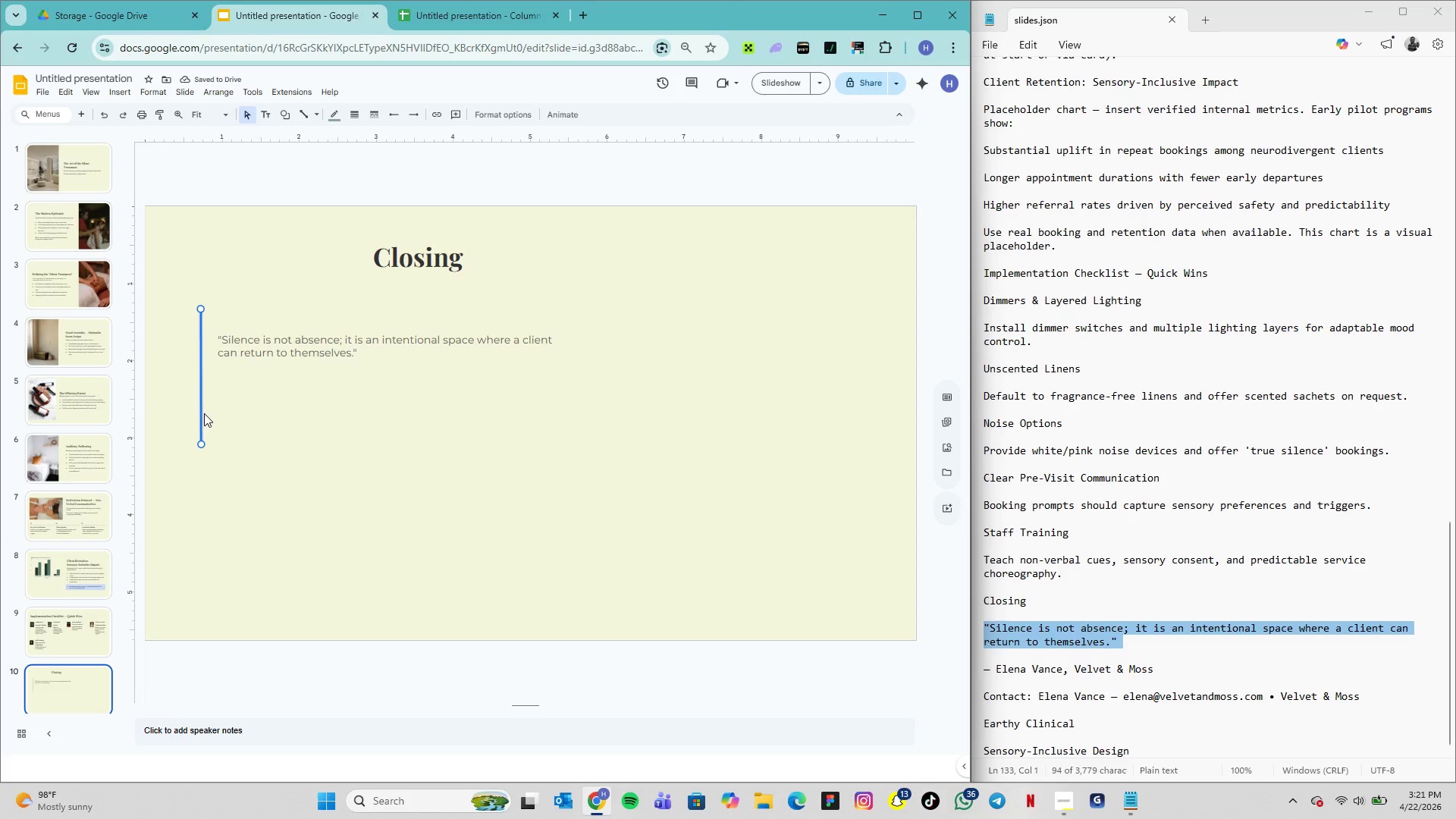 
key(ArrowRight)
 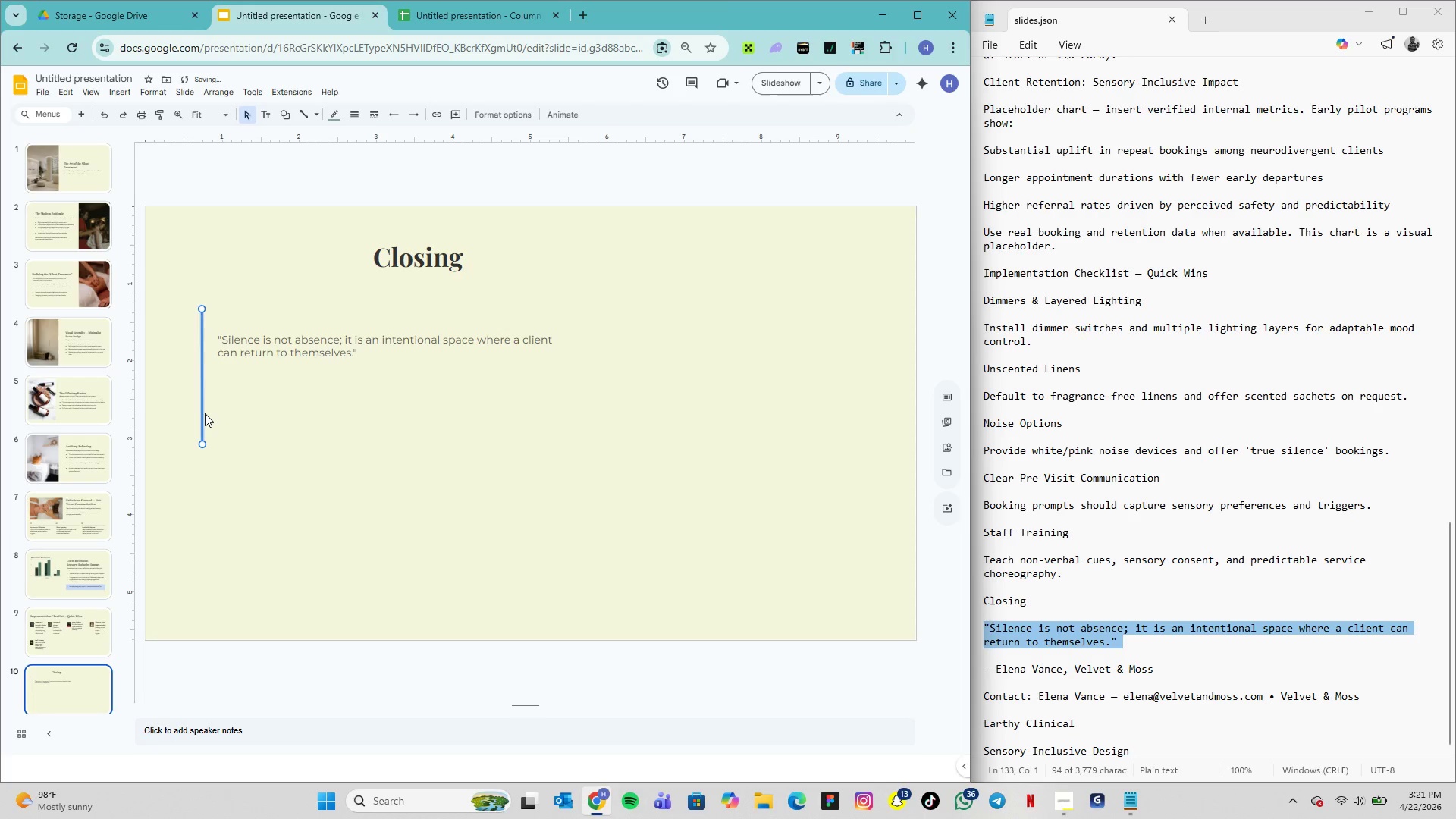 
key(ArrowRight)
 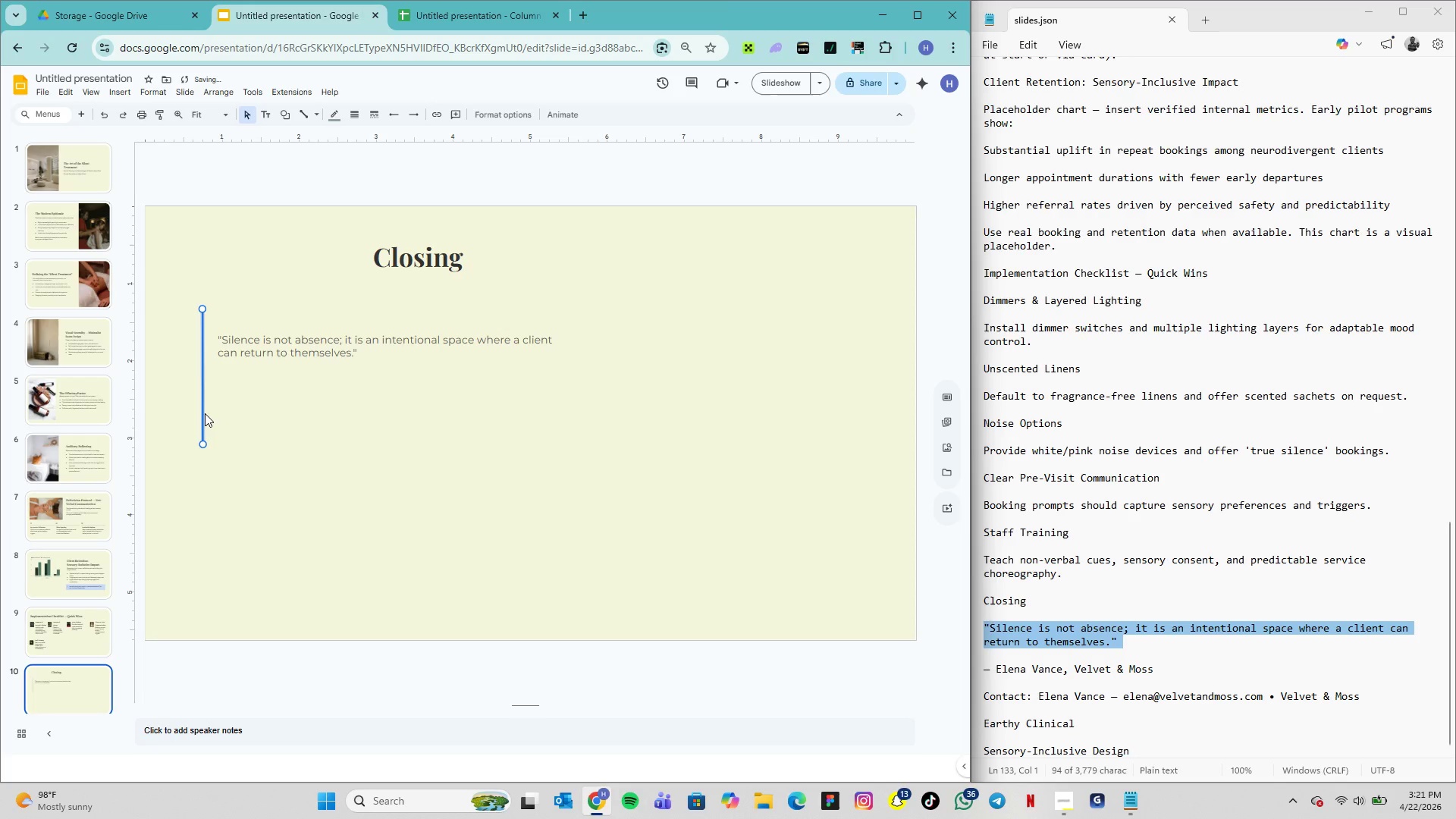 
key(ArrowRight)
 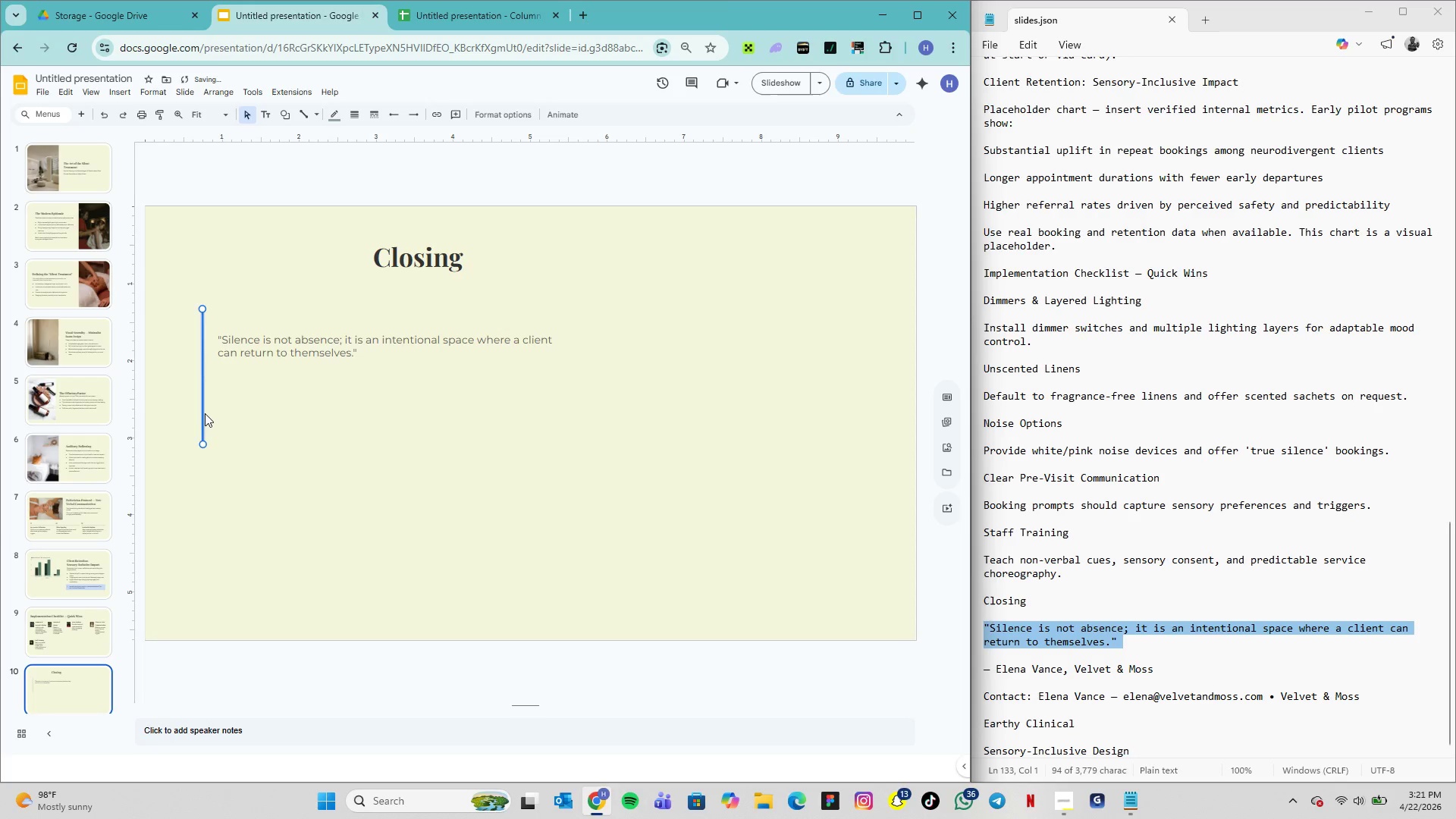 
key(ArrowRight)
 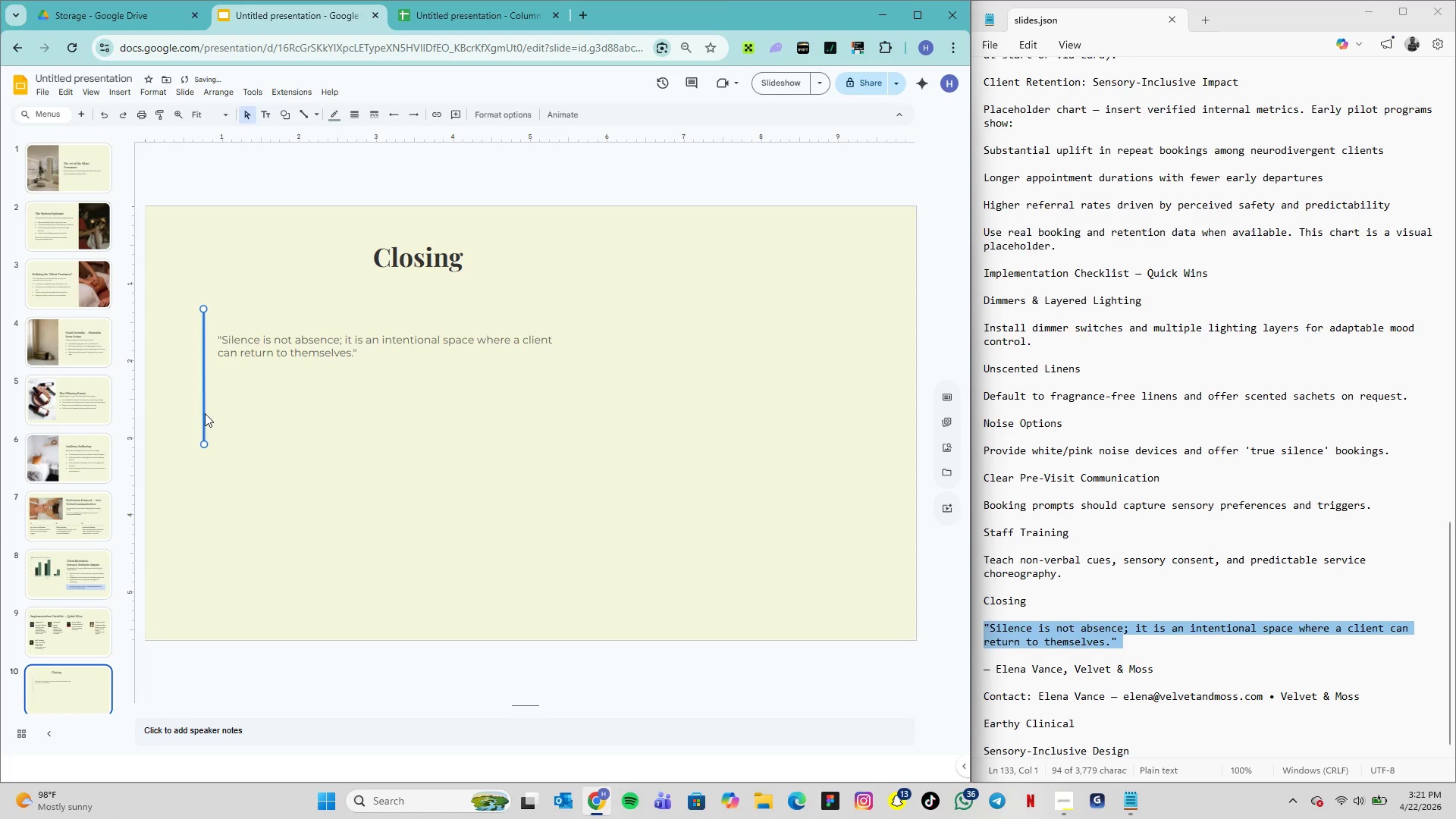 
key(ArrowRight)
 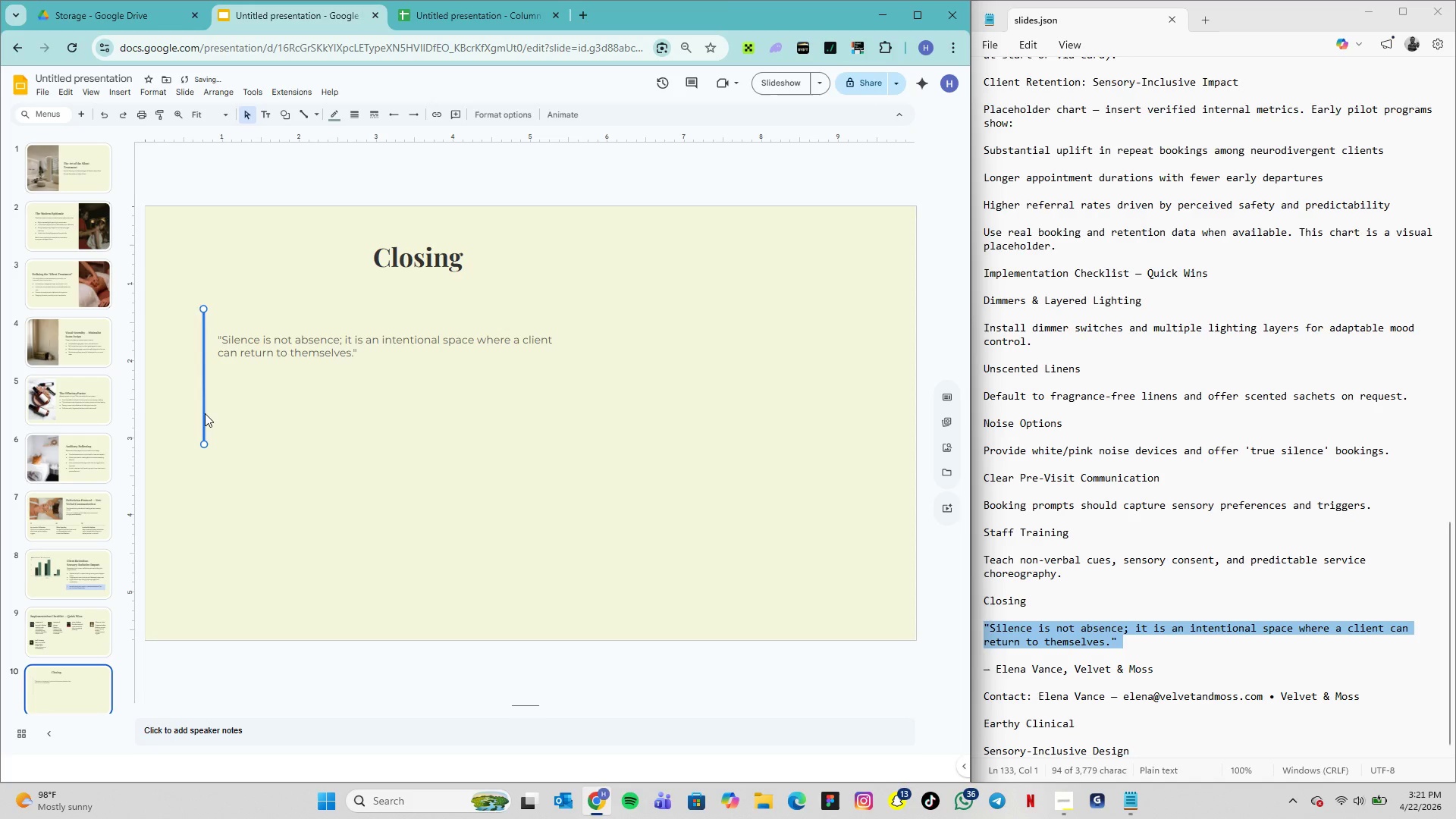 
key(ArrowRight)
 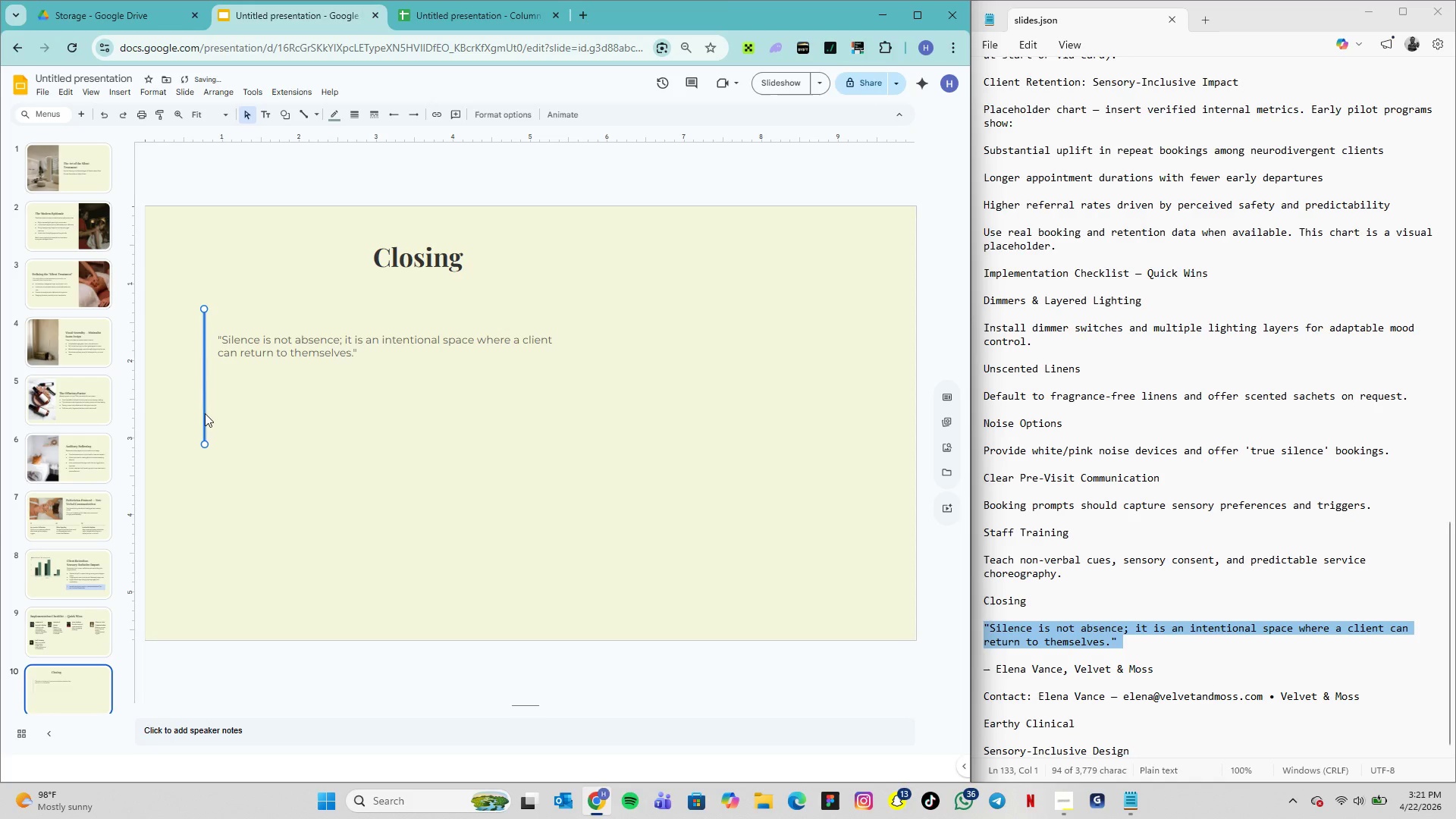 
key(ArrowRight)
 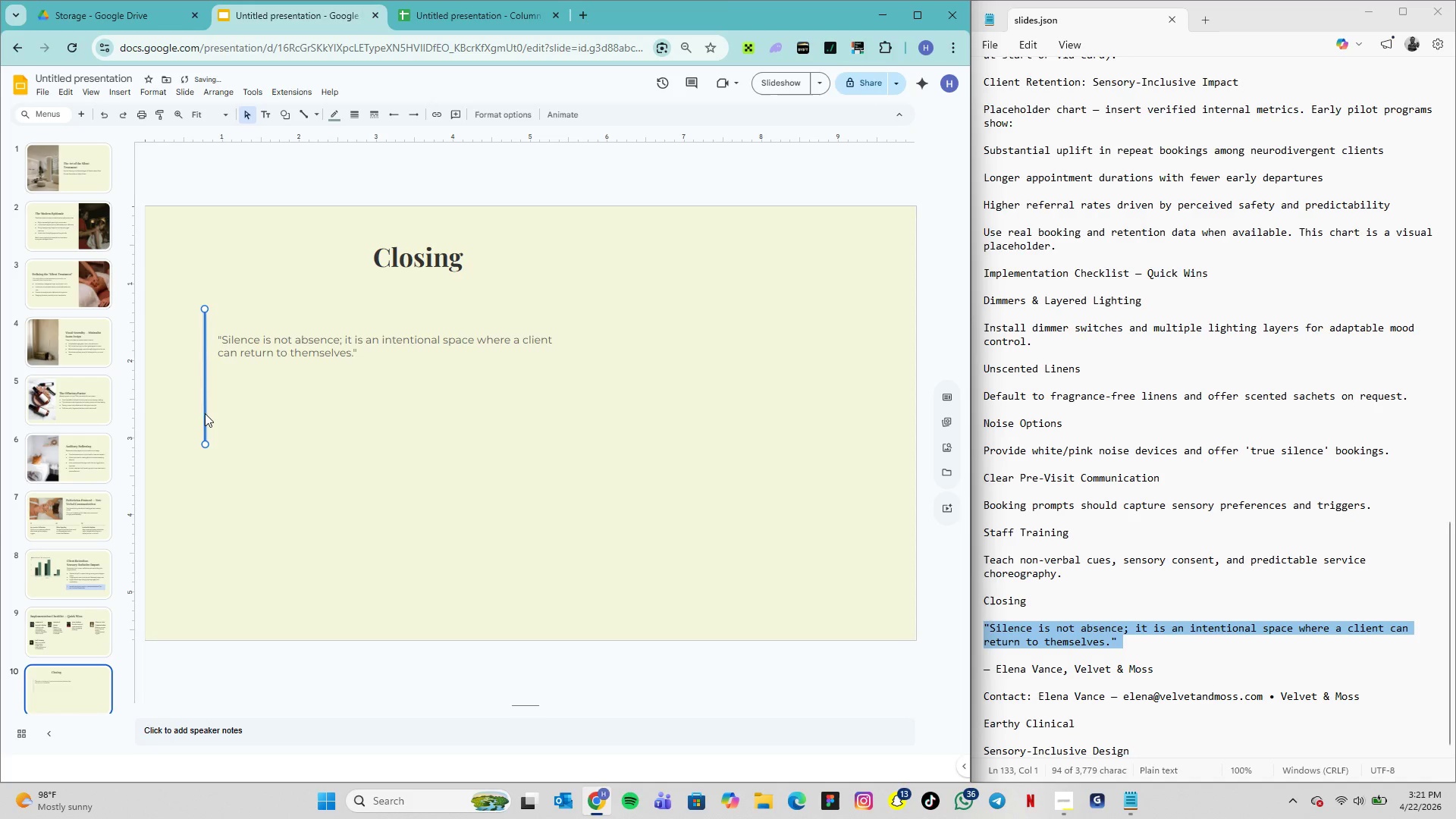 
key(ArrowRight)
 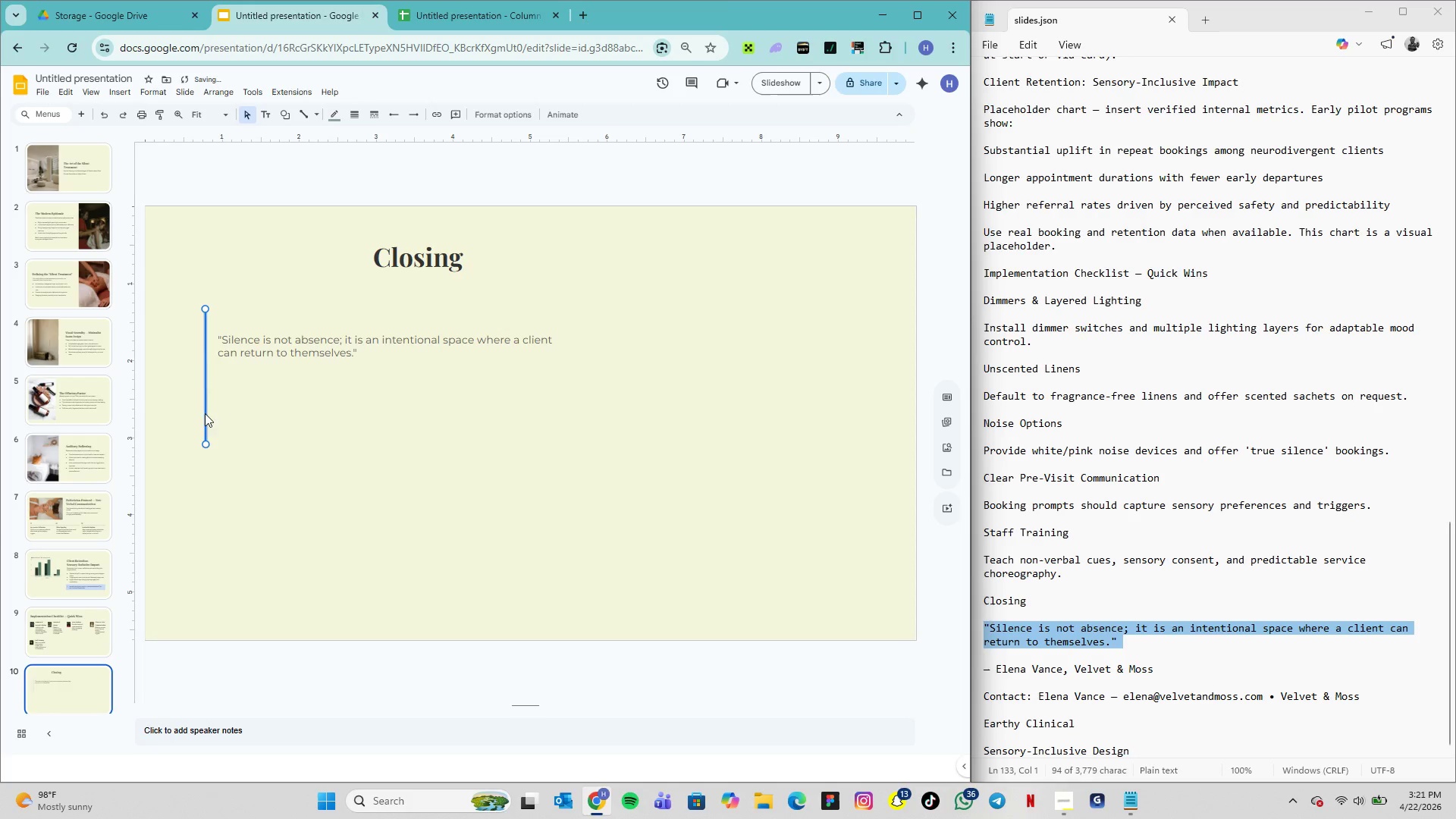 
key(ArrowRight)
 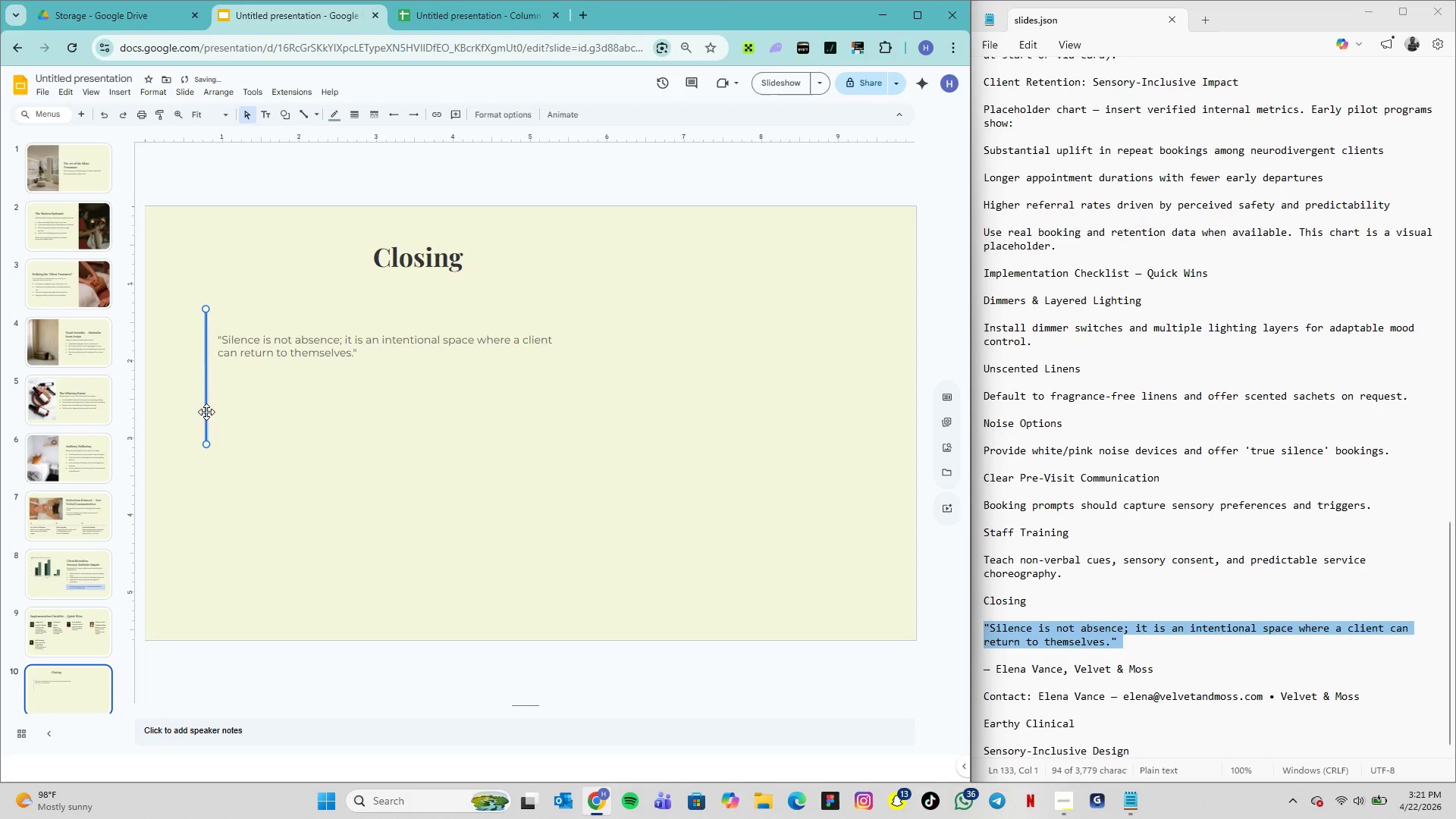 
key(ArrowRight)
 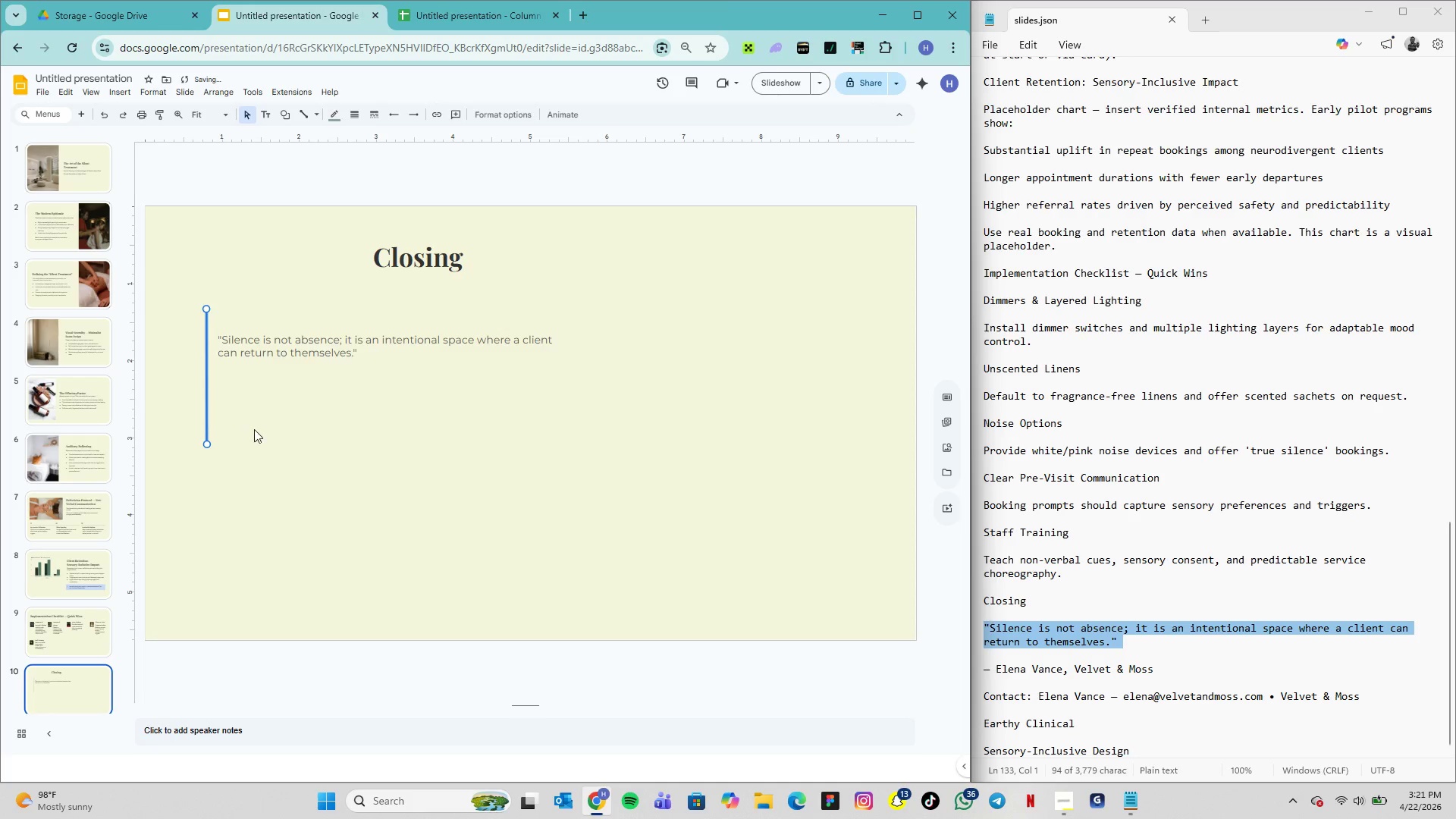 
left_click([256, 429])
 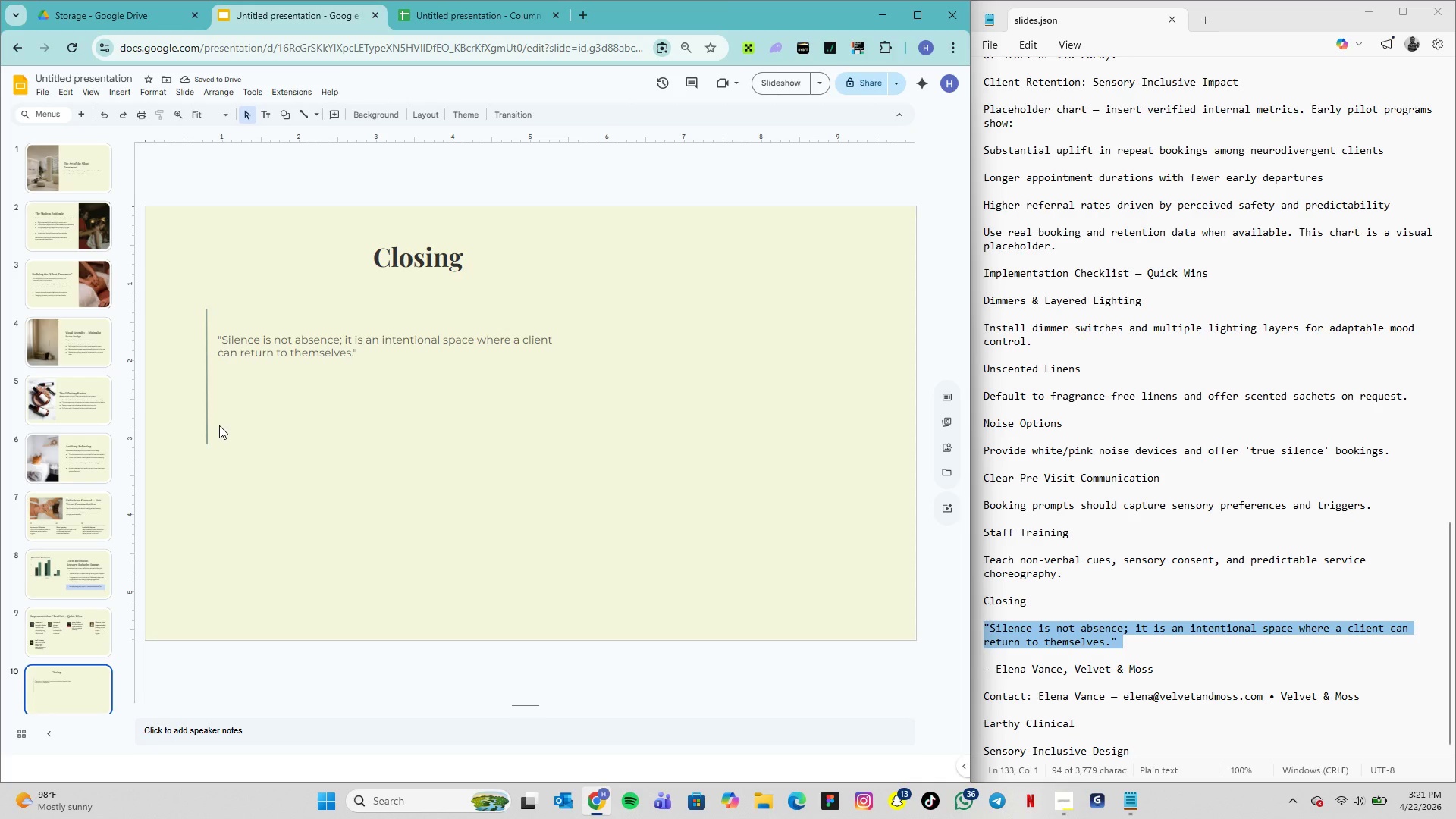 
left_click([209, 425])
 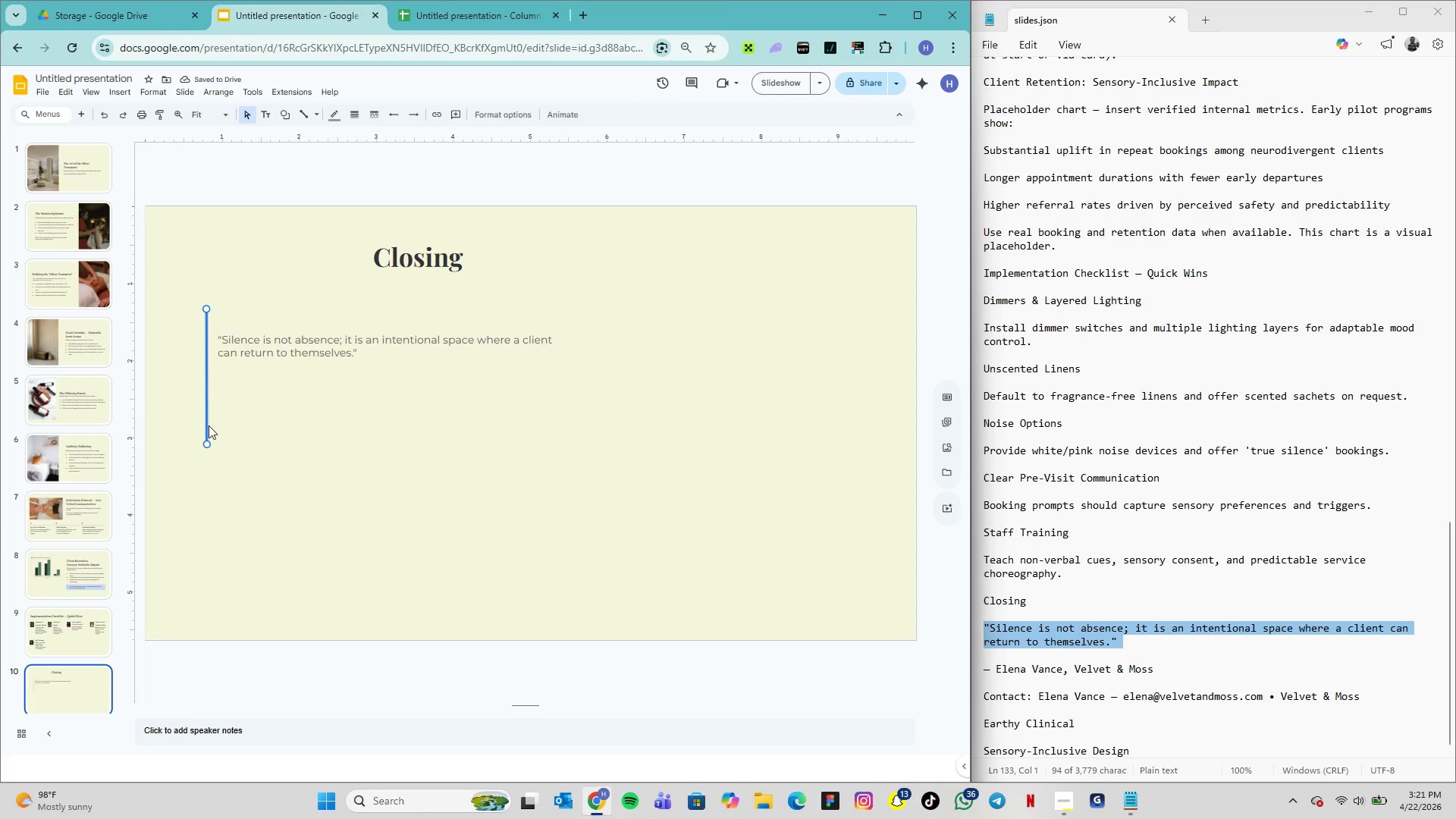 
key(ArrowLeft)
 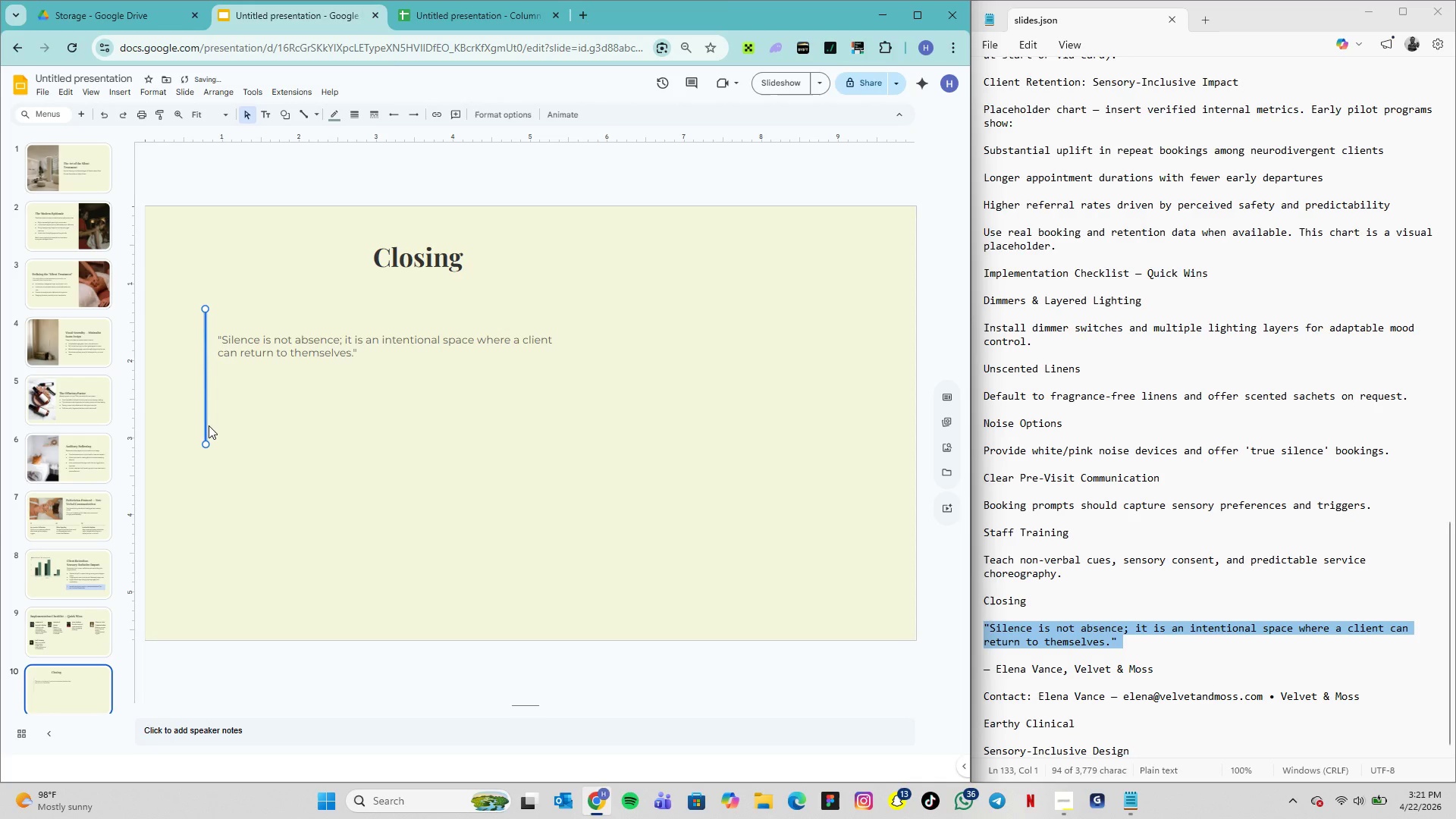 
hold_key(key=ArrowLeft, duration=0.31)
 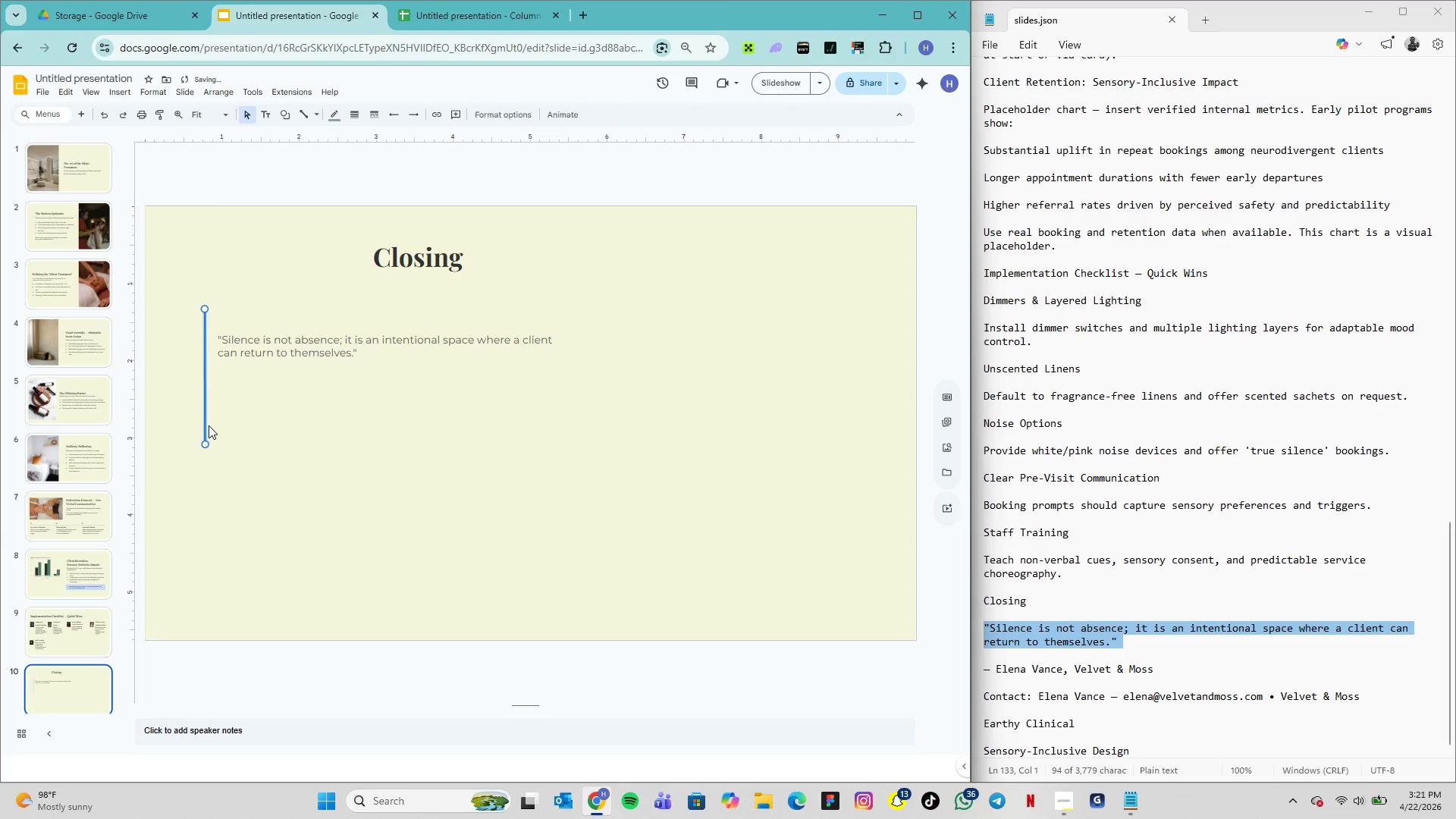 
key(ArrowLeft)
 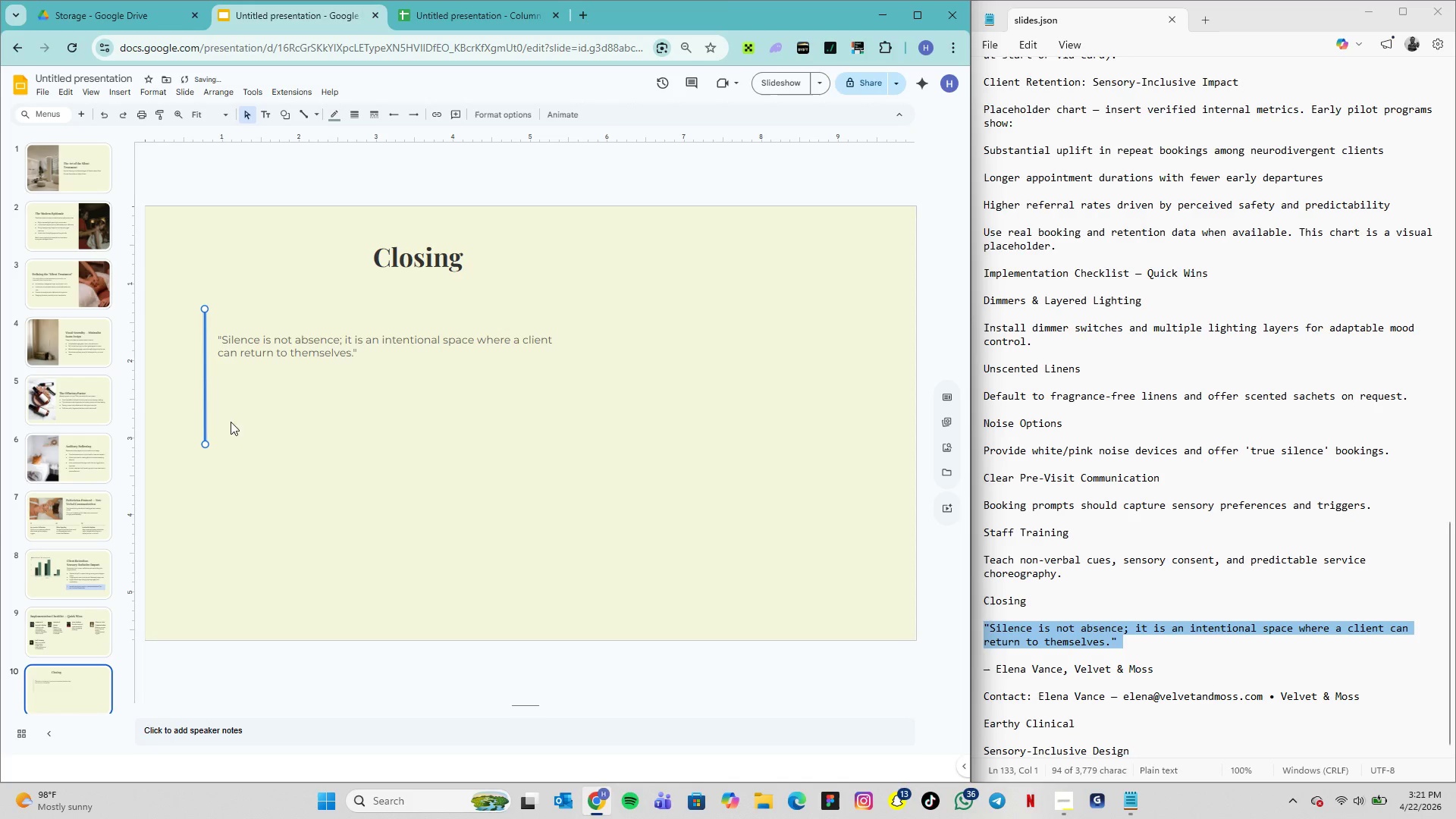 
left_click([237, 420])
 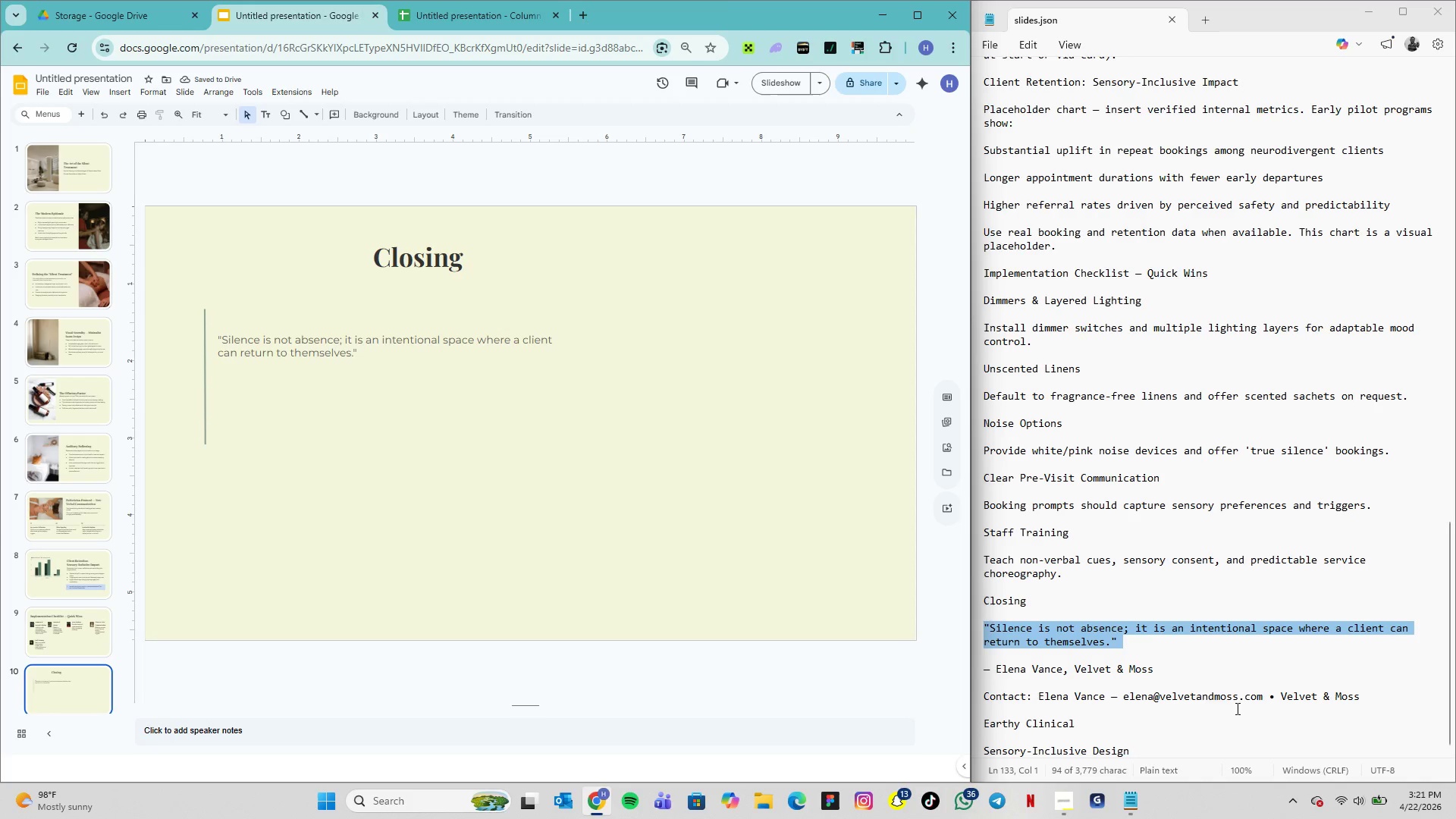 
left_click_drag(start_coordinate=[1154, 672], to_coordinate=[983, 669])
 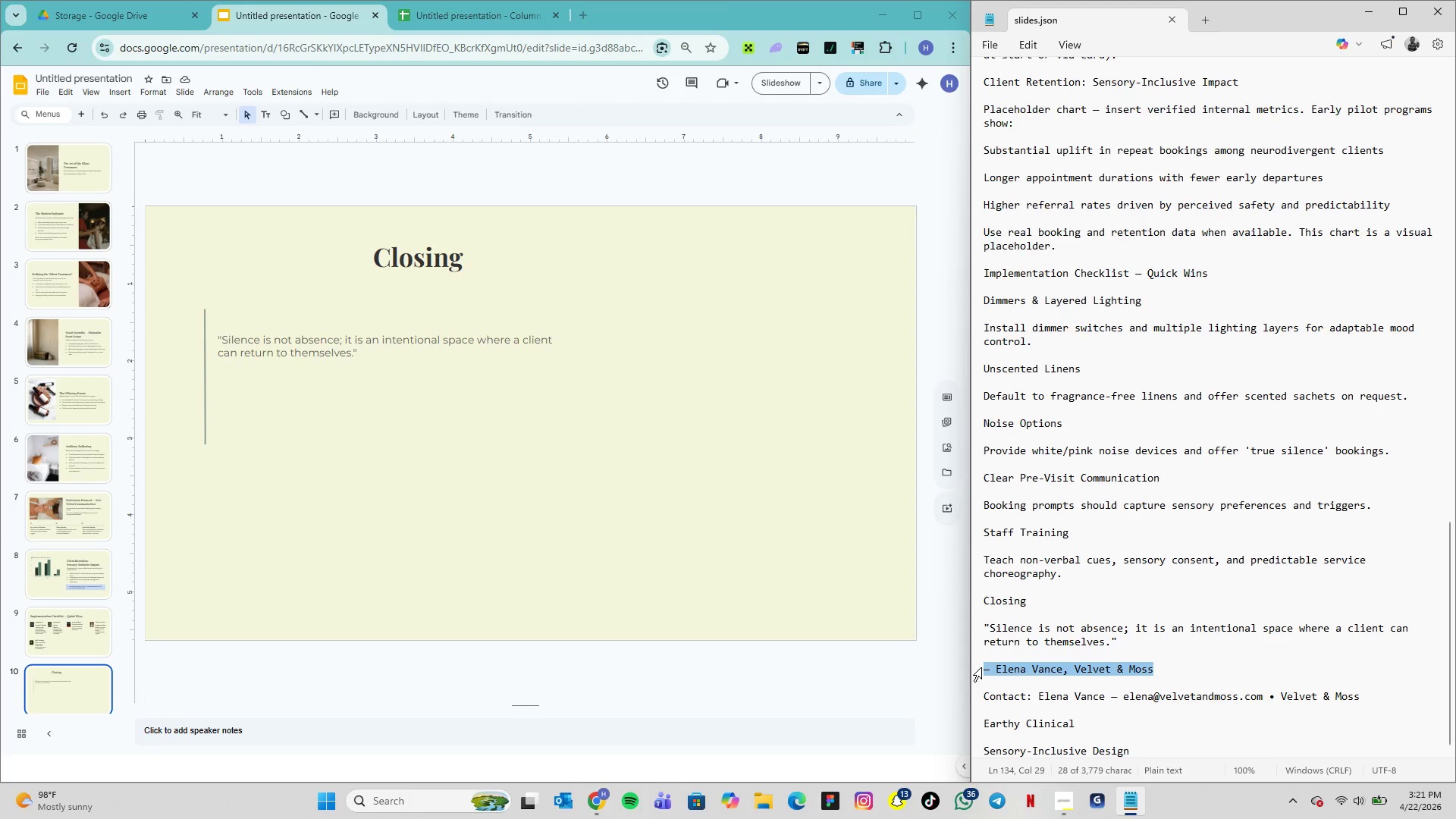 
key(Control+C)
 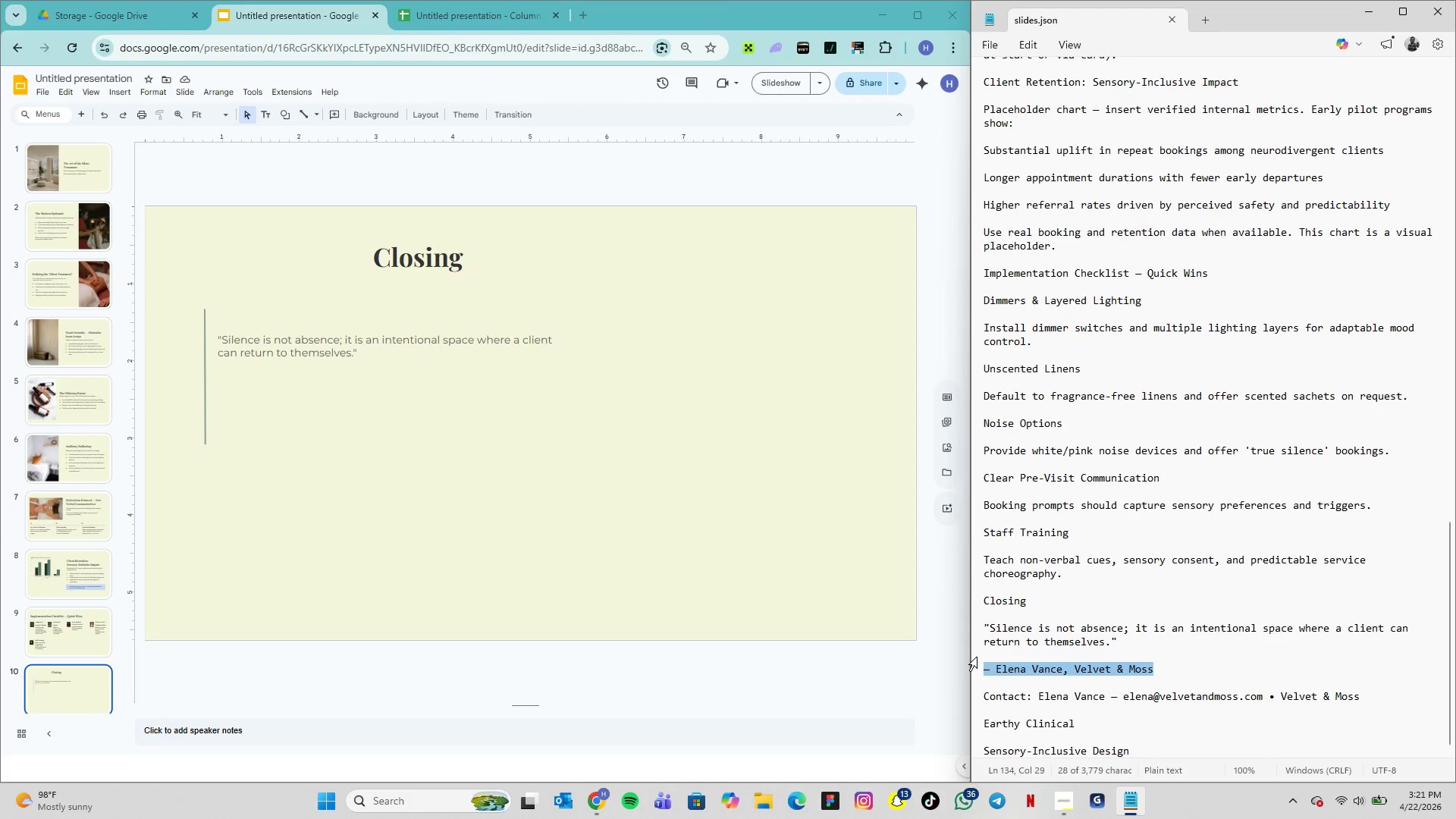 
key(Control+C)
 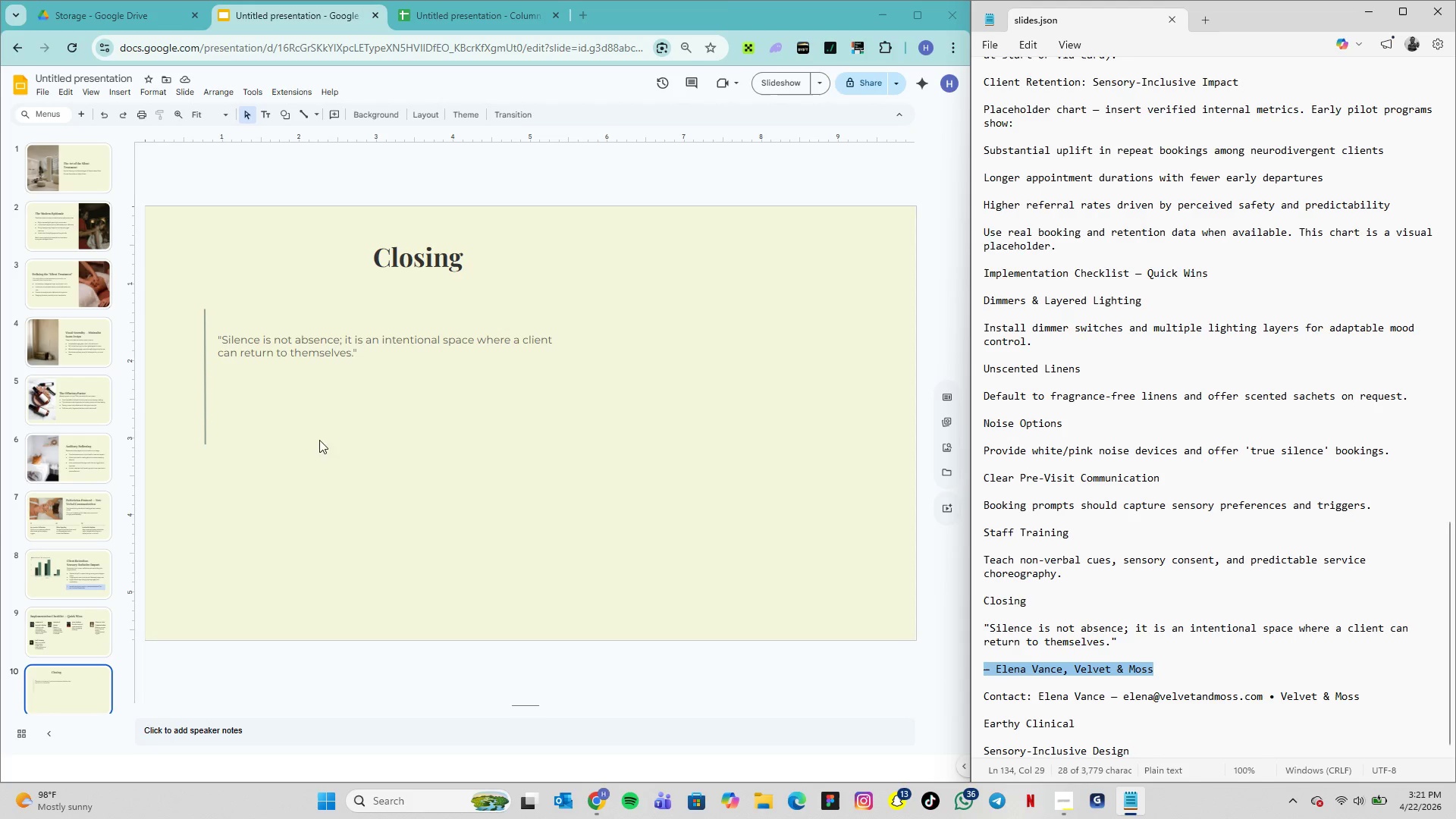 
left_click_drag(start_coordinate=[303, 437], to_coordinate=[306, 427])
 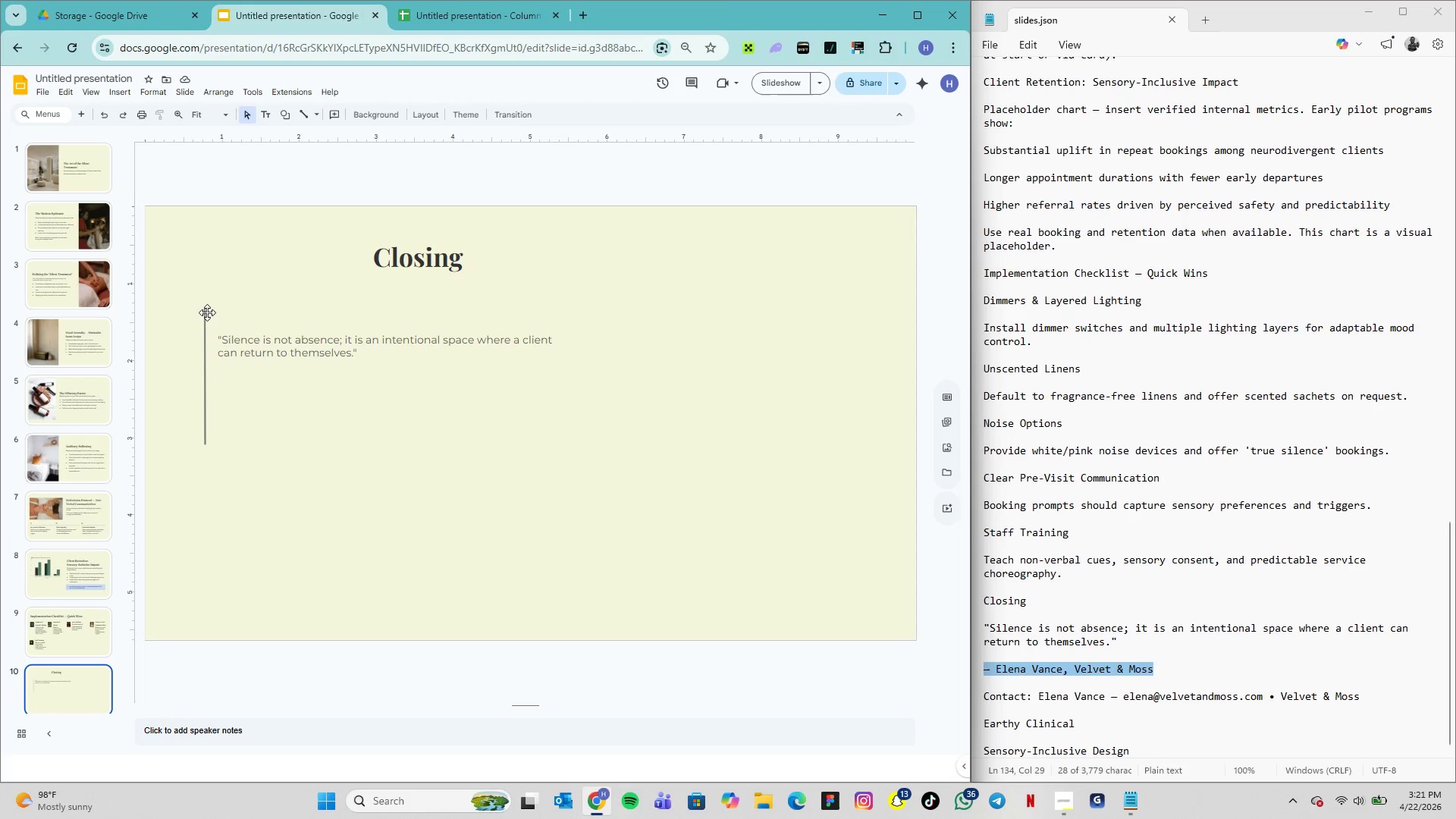 
left_click([206, 312])
 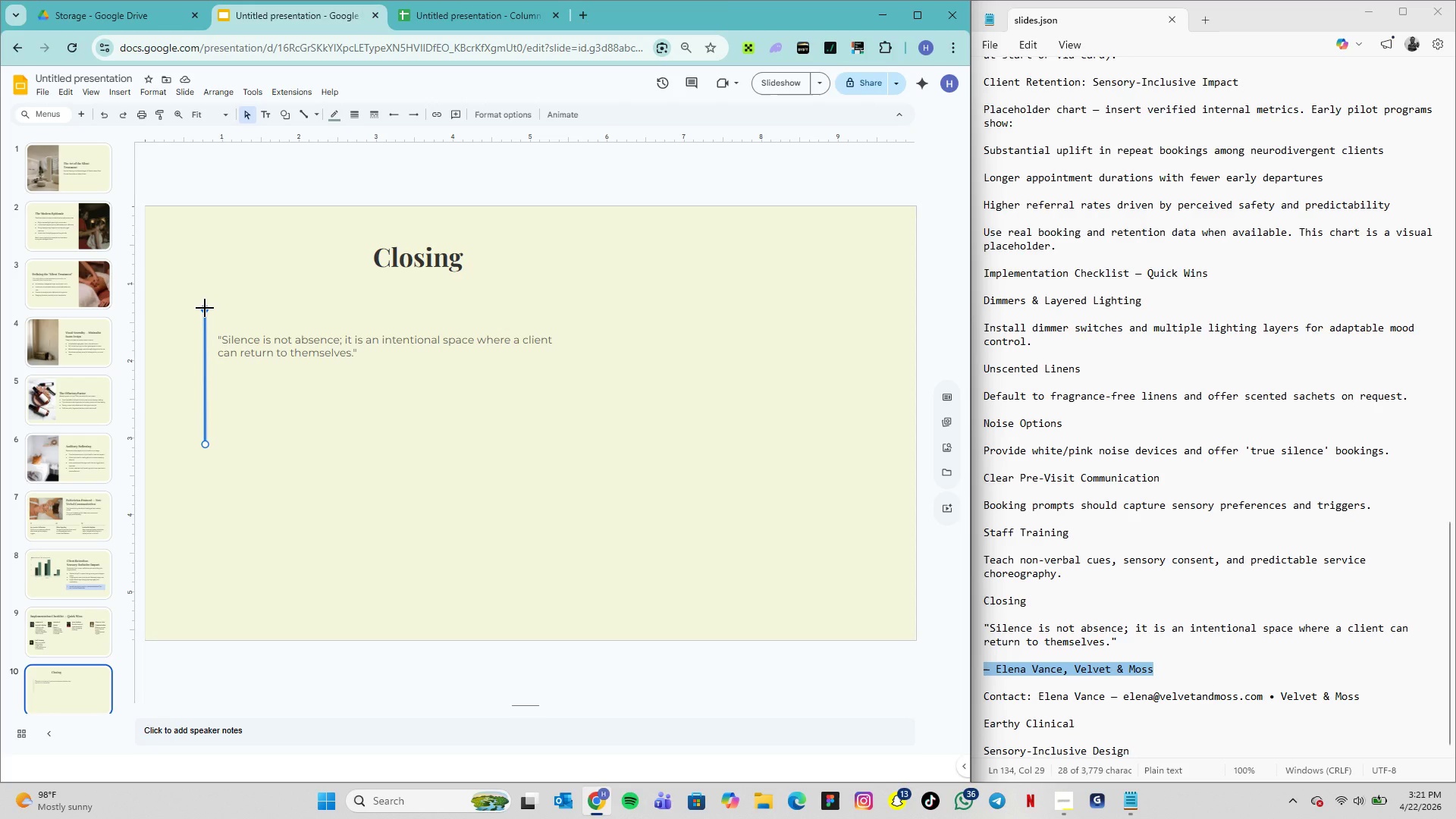 
left_click_drag(start_coordinate=[205, 308], to_coordinate=[206, 321])
 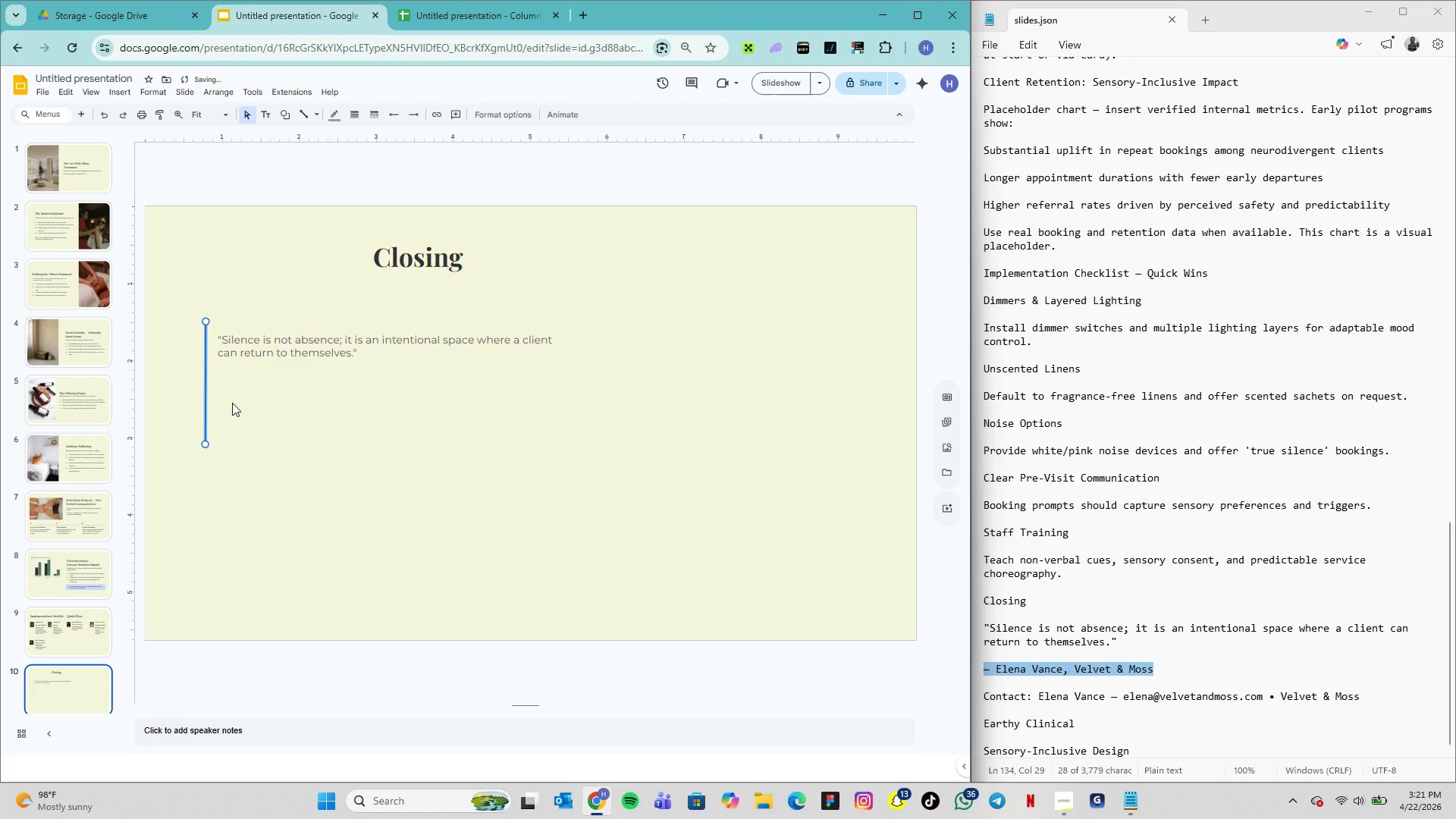 
left_click([232, 403])
 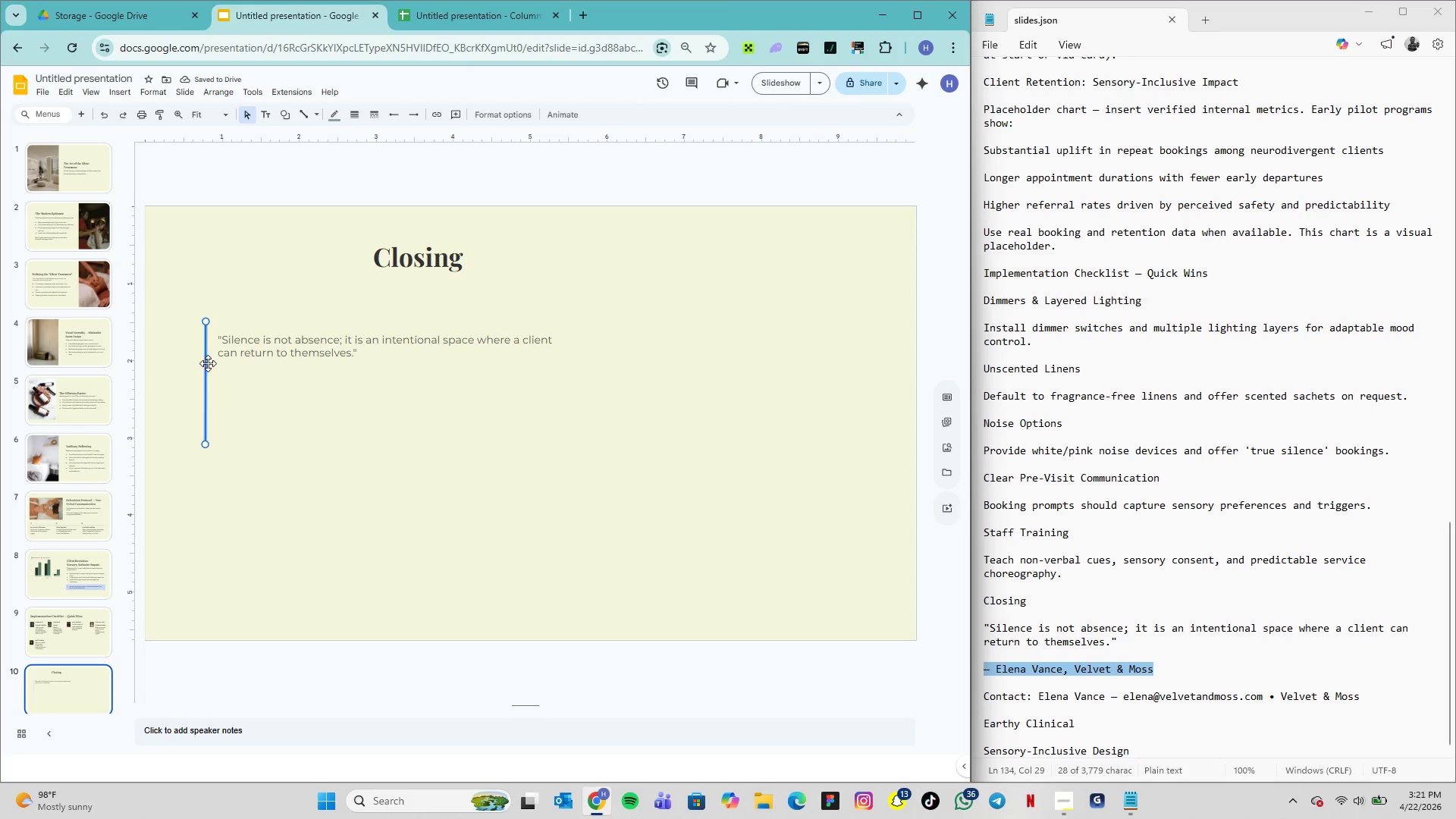 
left_click_drag(start_coordinate=[206, 320], to_coordinate=[208, 313])
 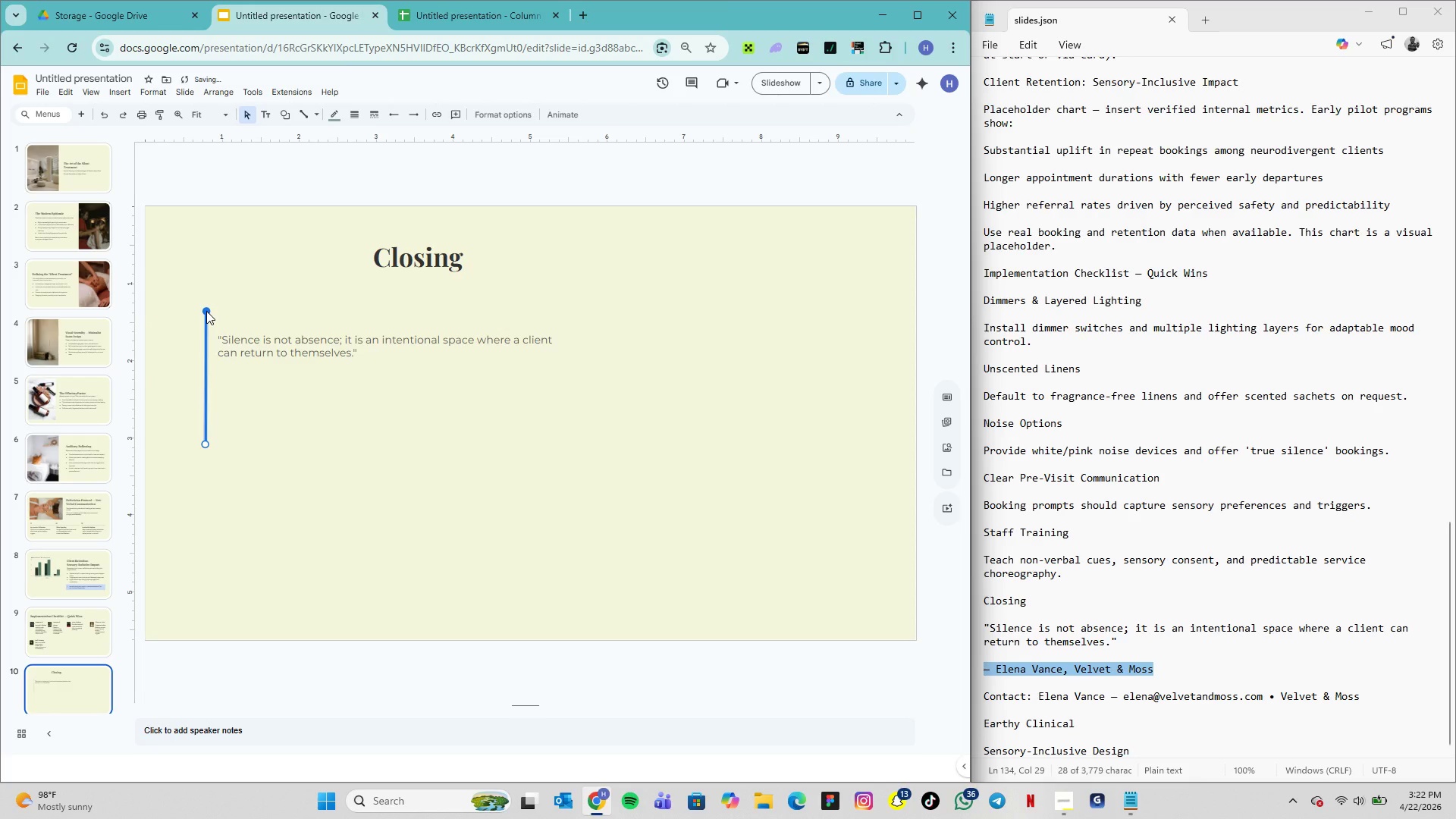 
wait(7.06)
 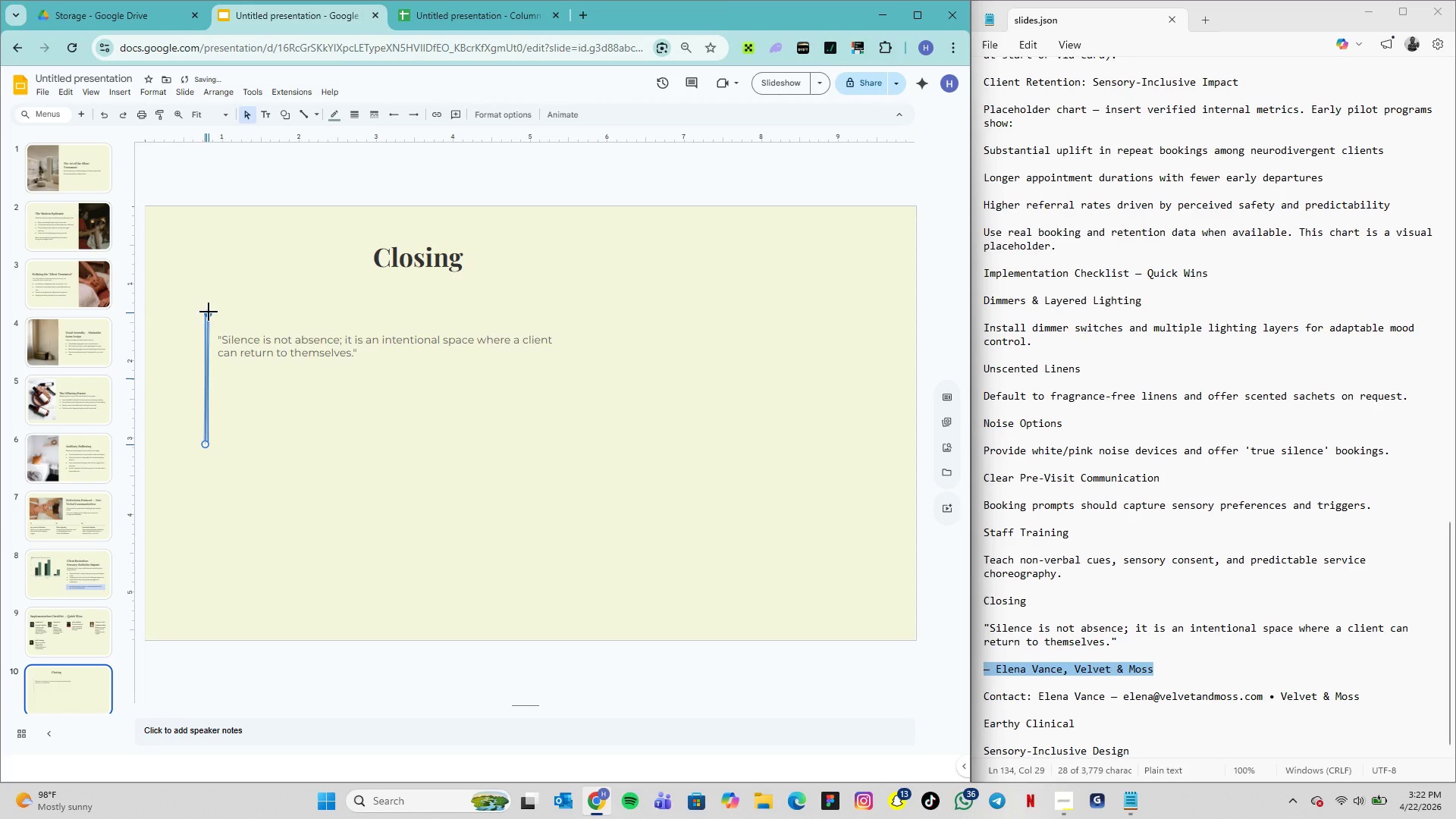 
left_click([284, 463])
 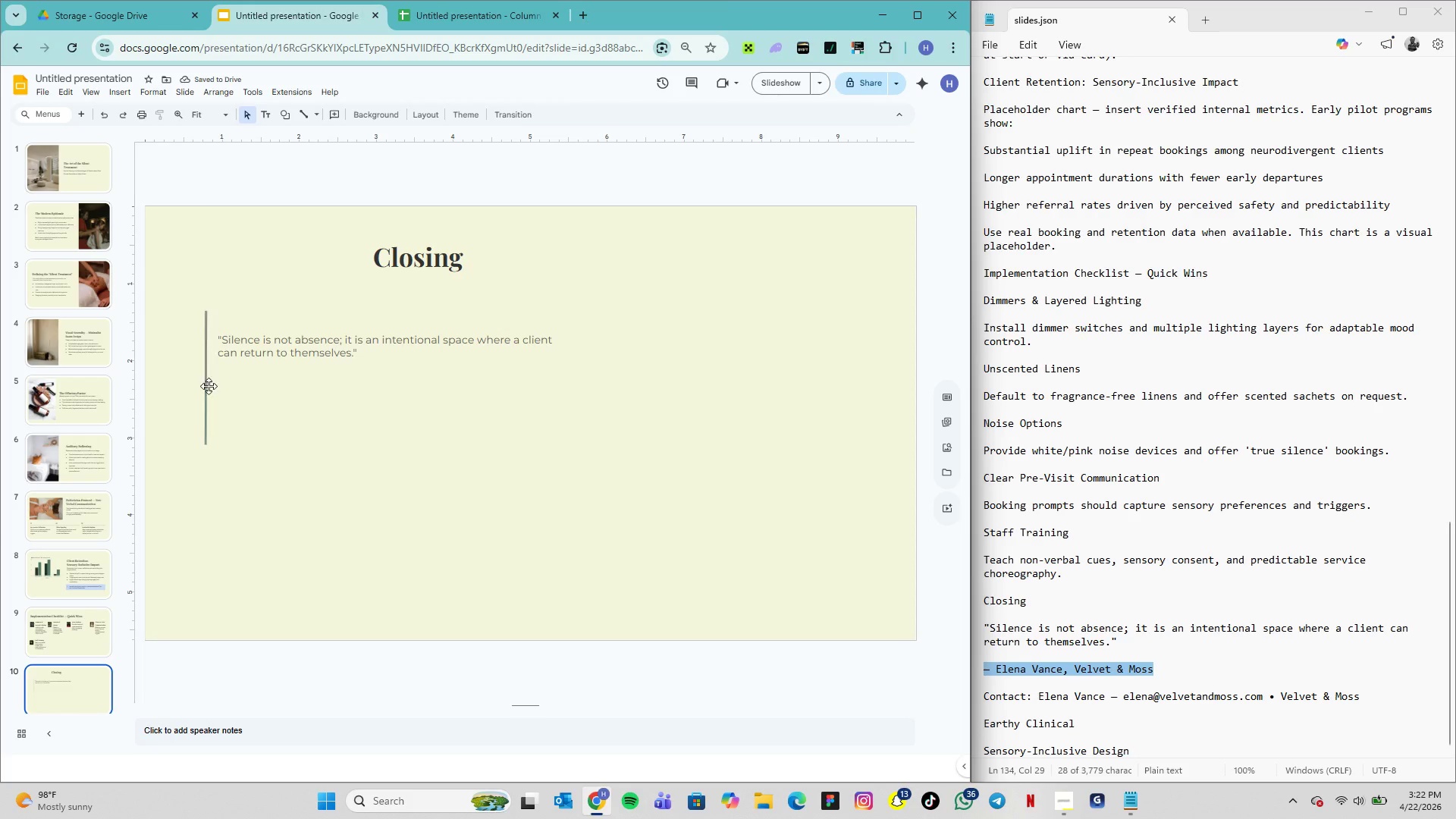 
left_click([208, 386])
 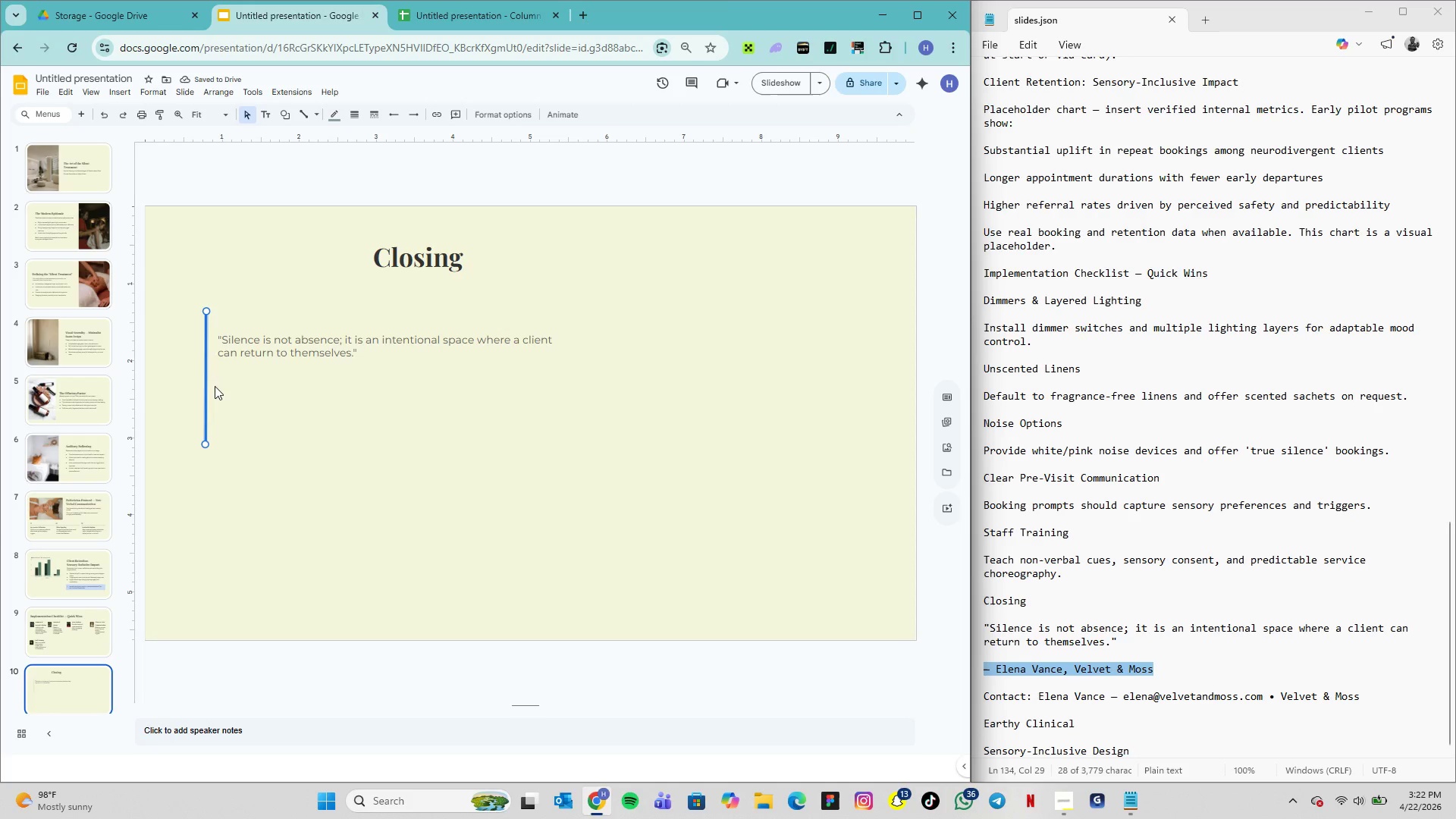 
key(ArrowDown)
 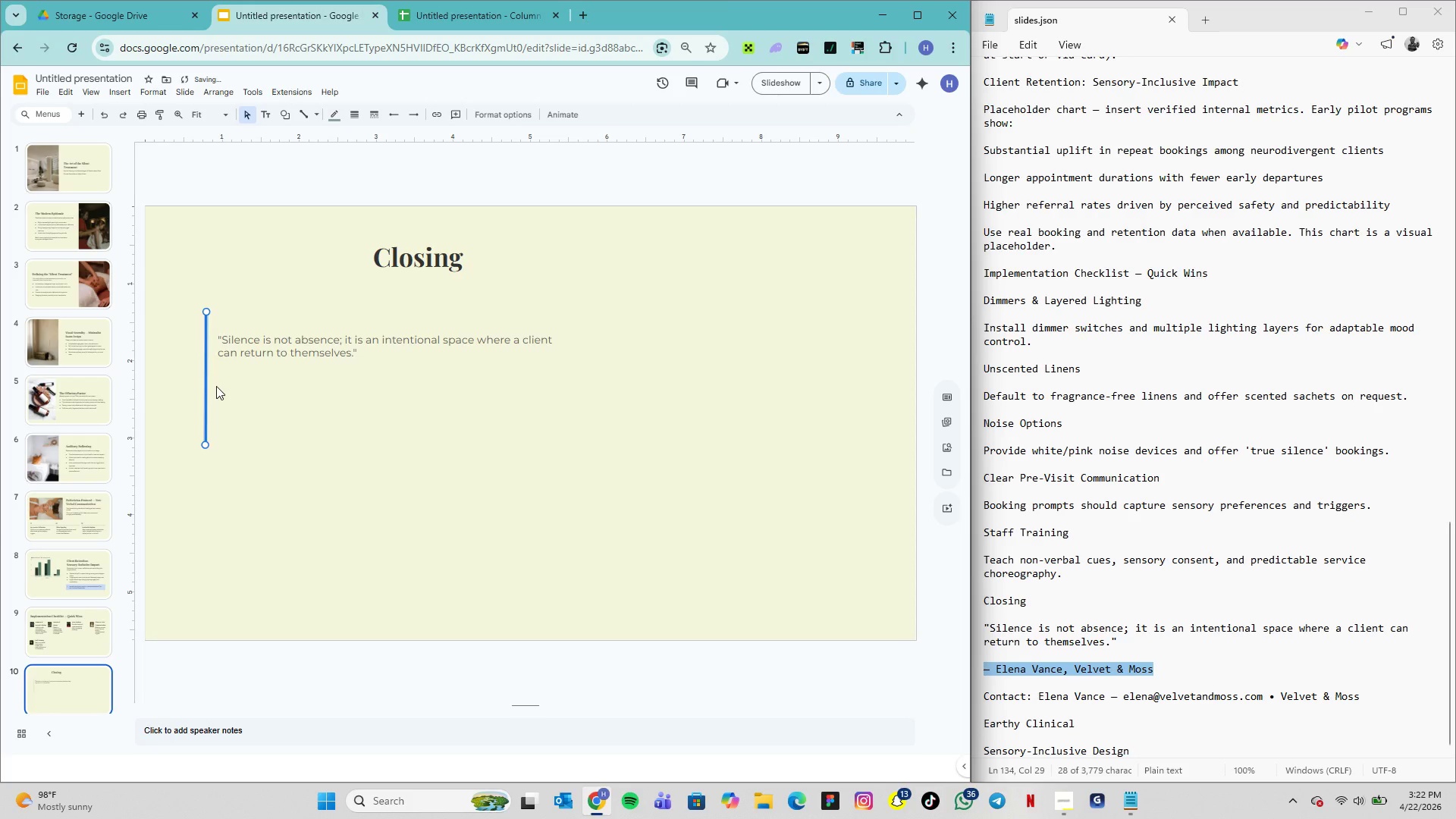 
key(ArrowDown)
 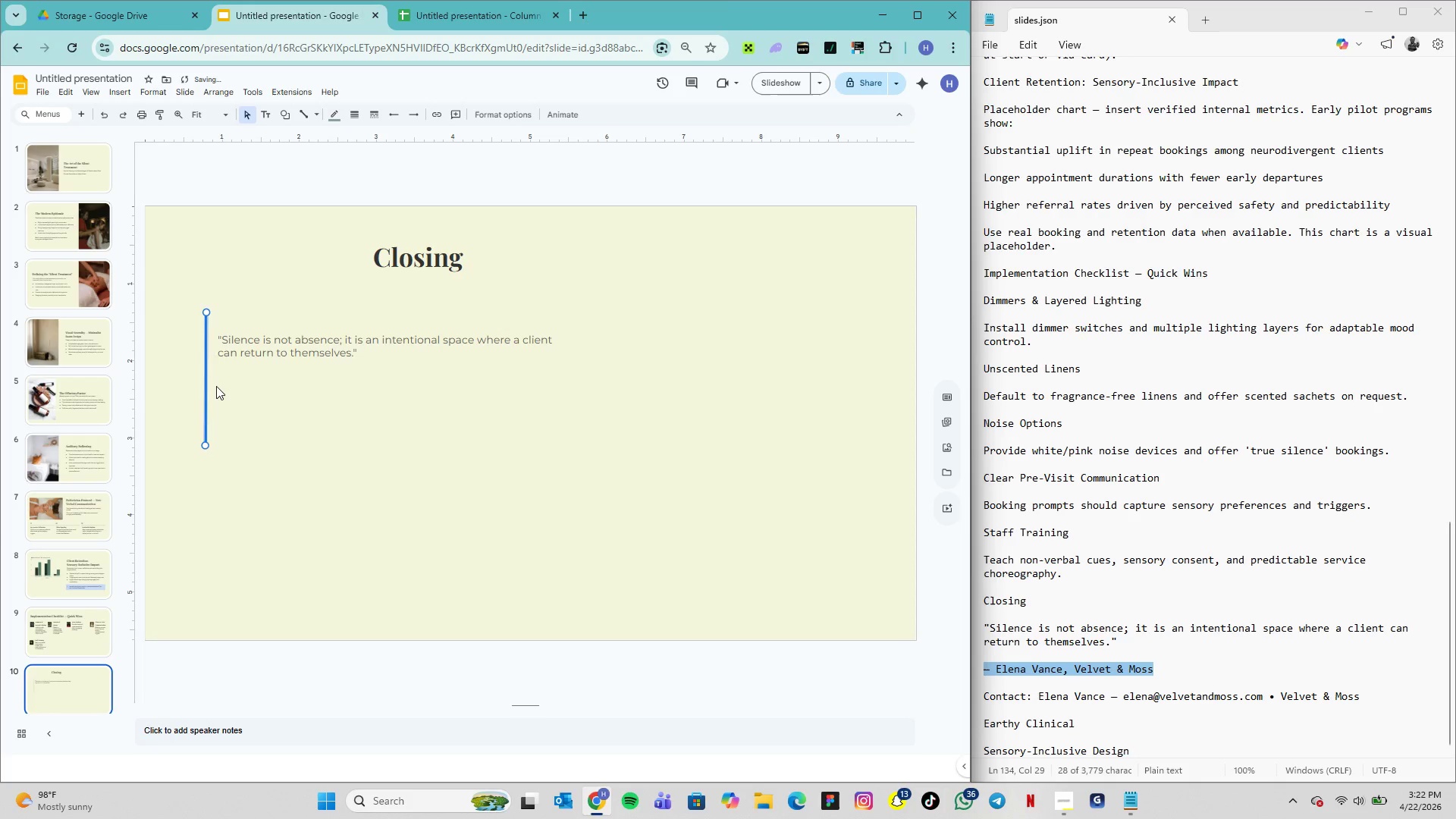 
key(ArrowDown)
 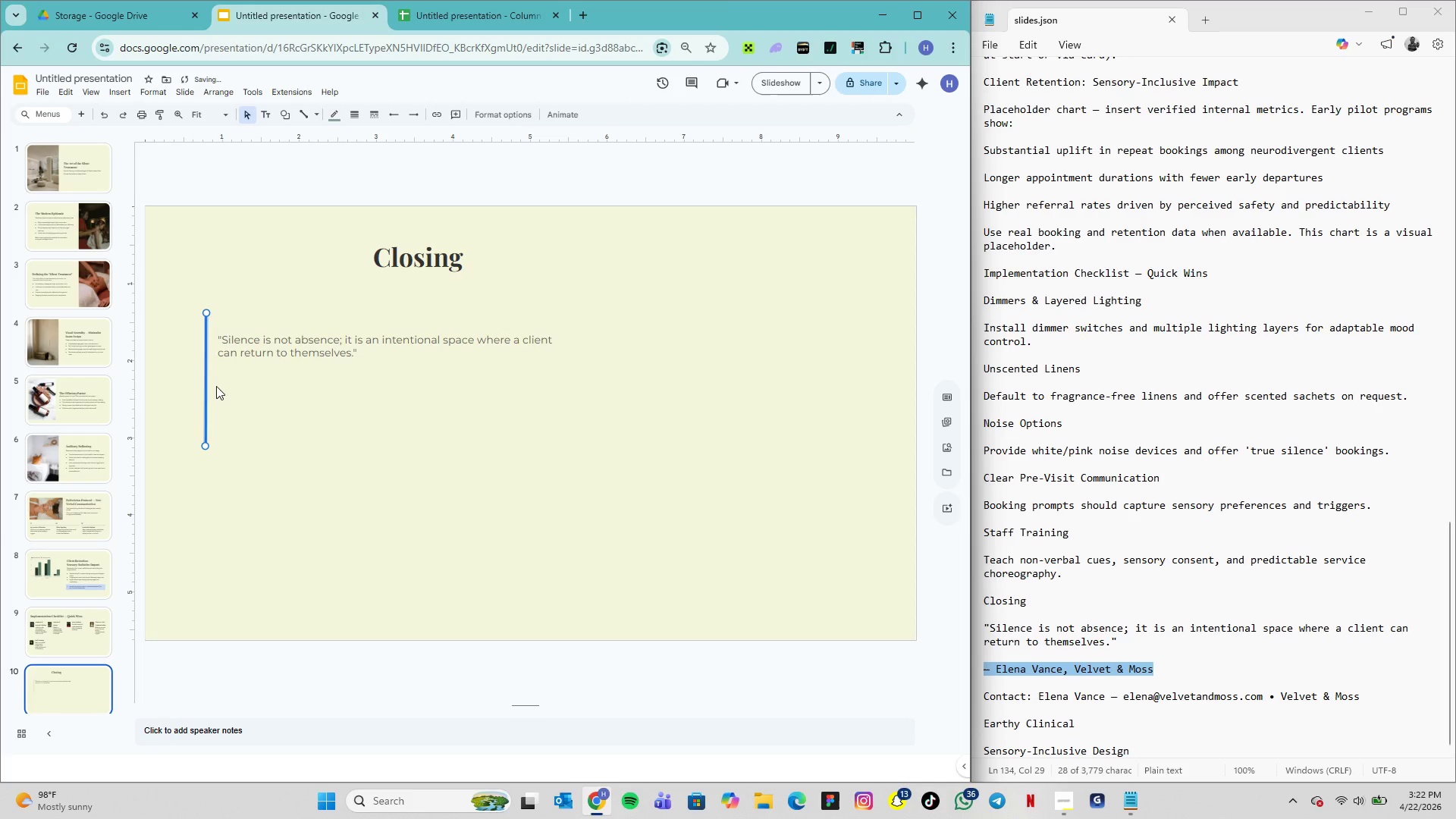 
key(ArrowDown)
 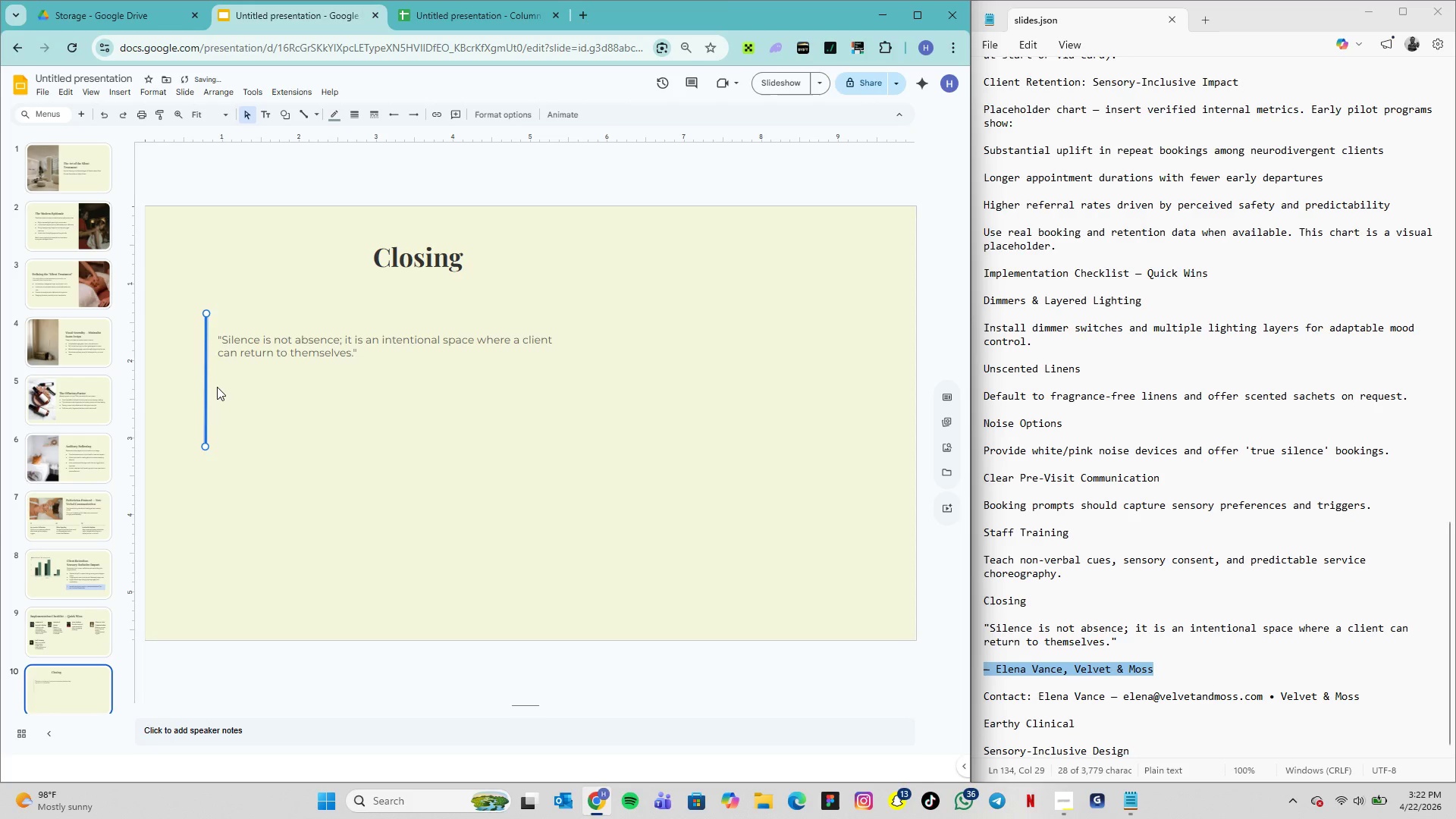 
key(ArrowDown)
 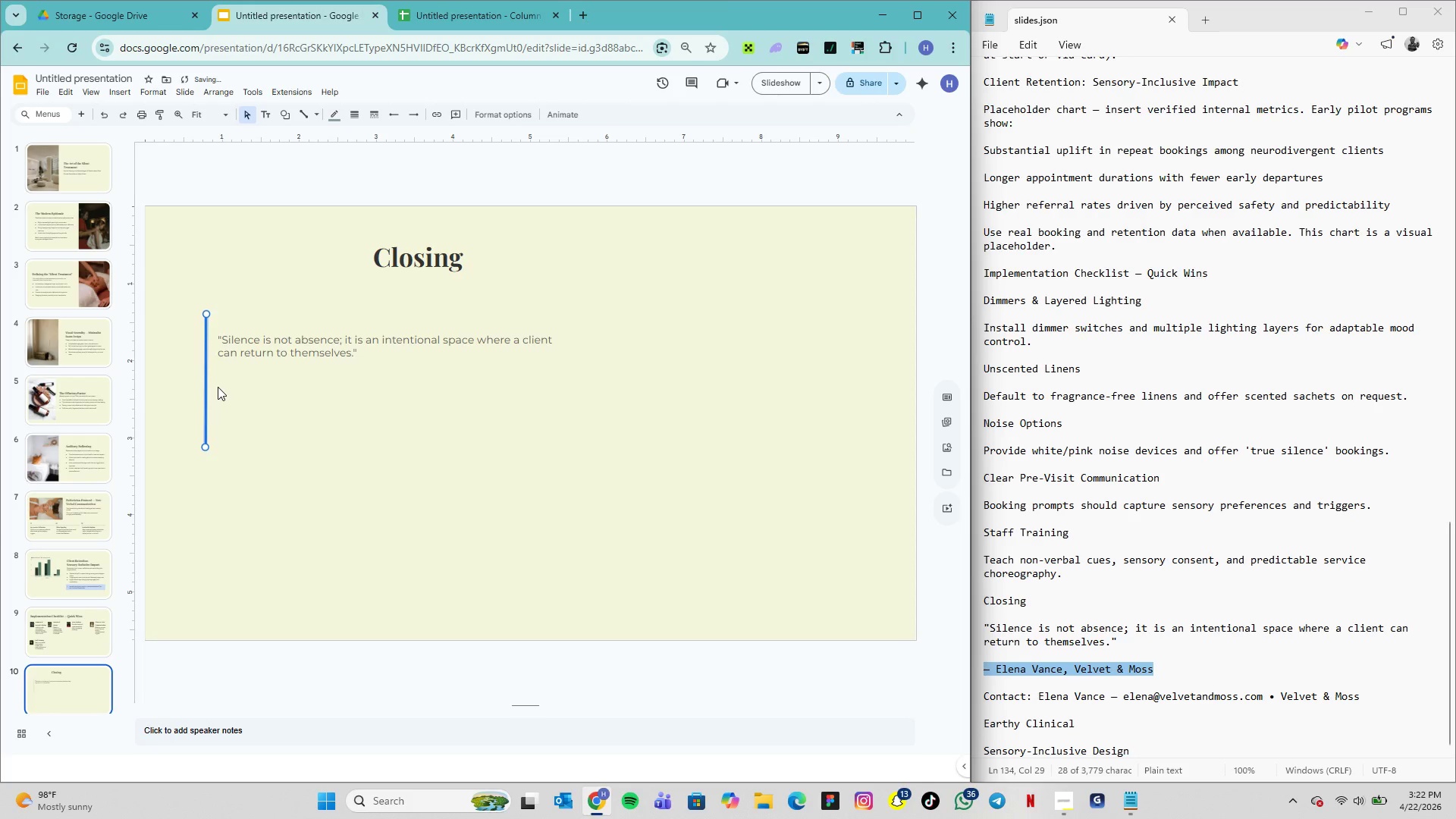 
key(ArrowDown)
 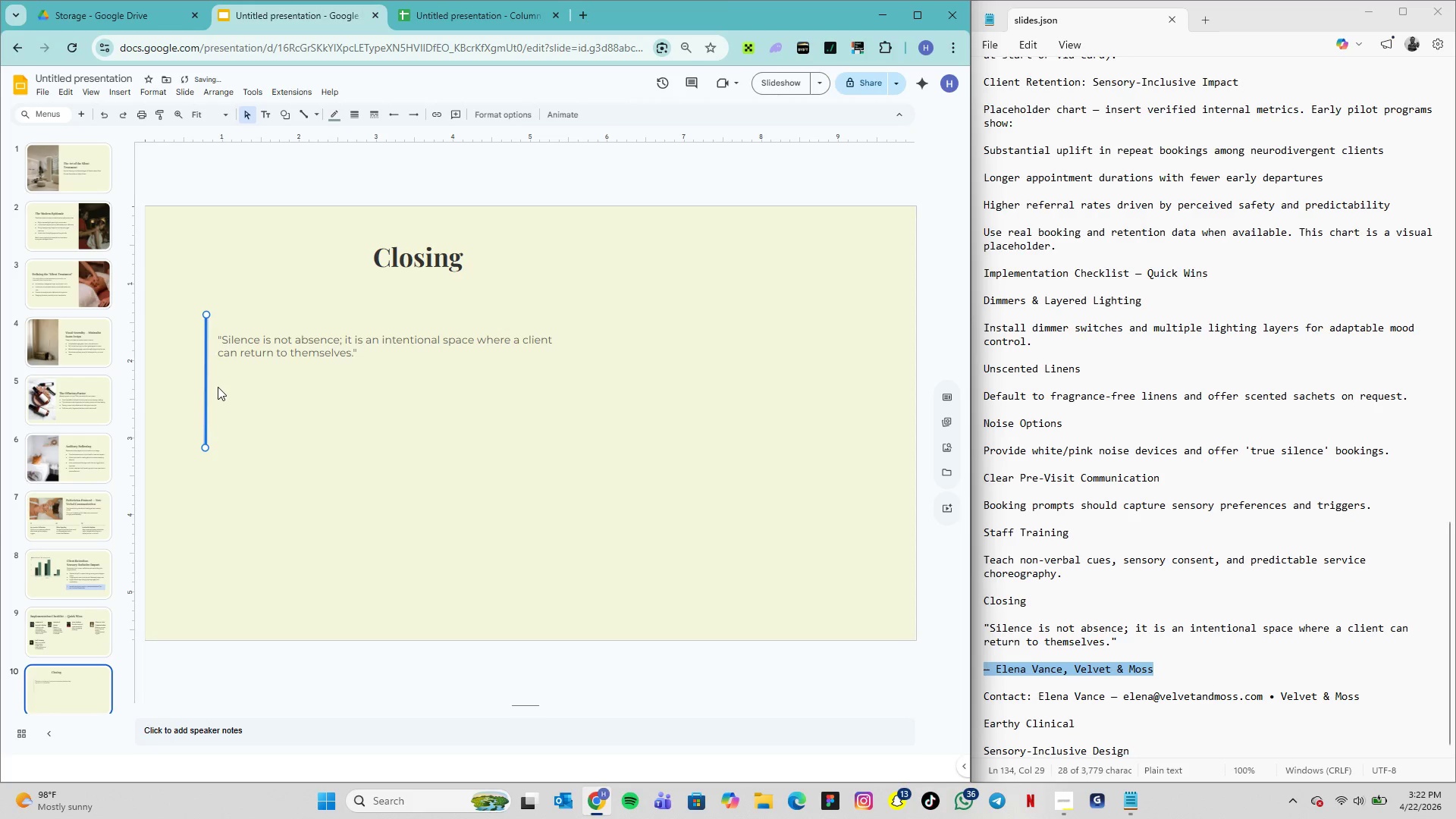 
key(ArrowDown)
 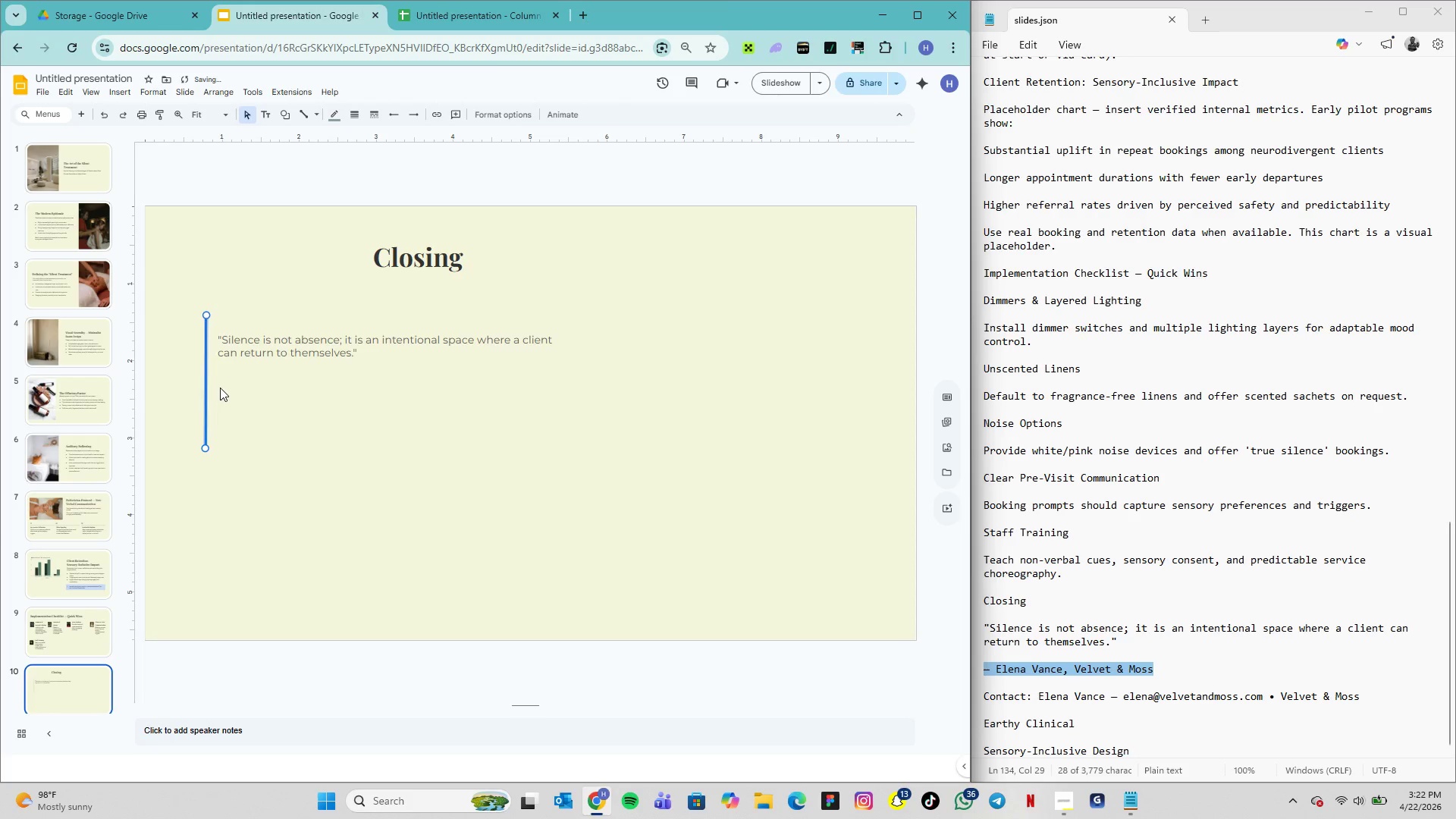 
key(ArrowDown)
 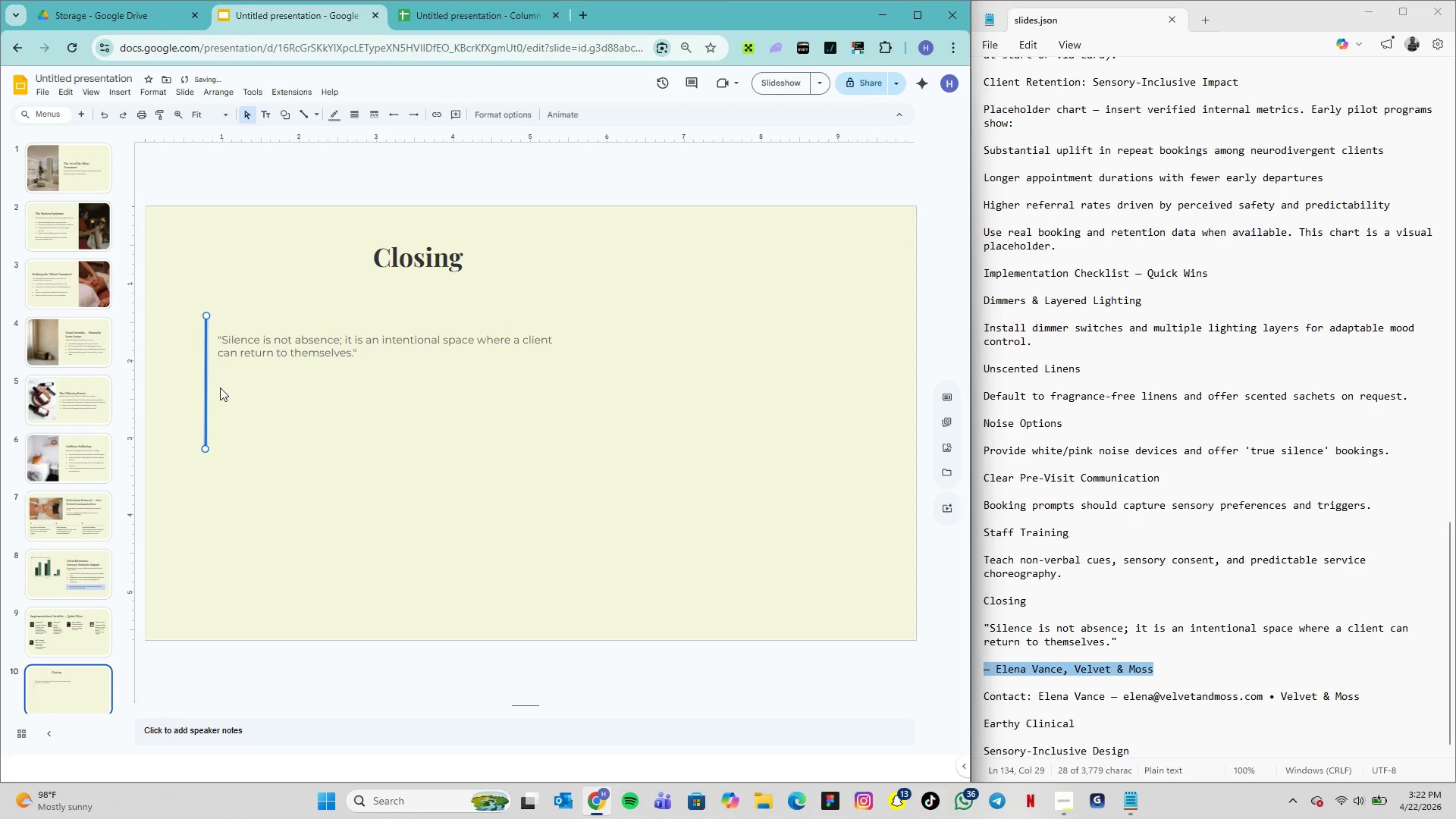 
key(ArrowDown)
 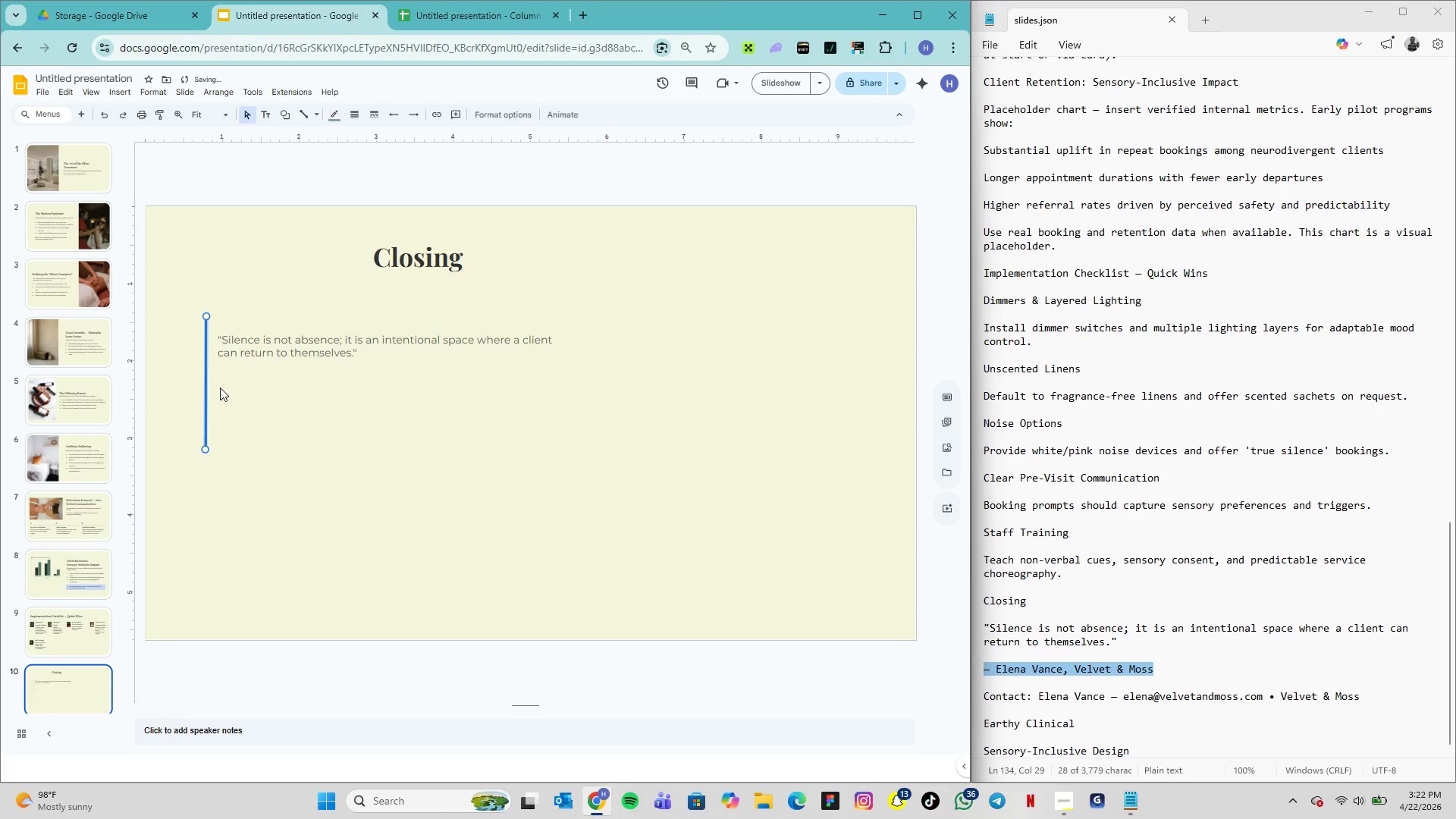 
key(ArrowDown)
 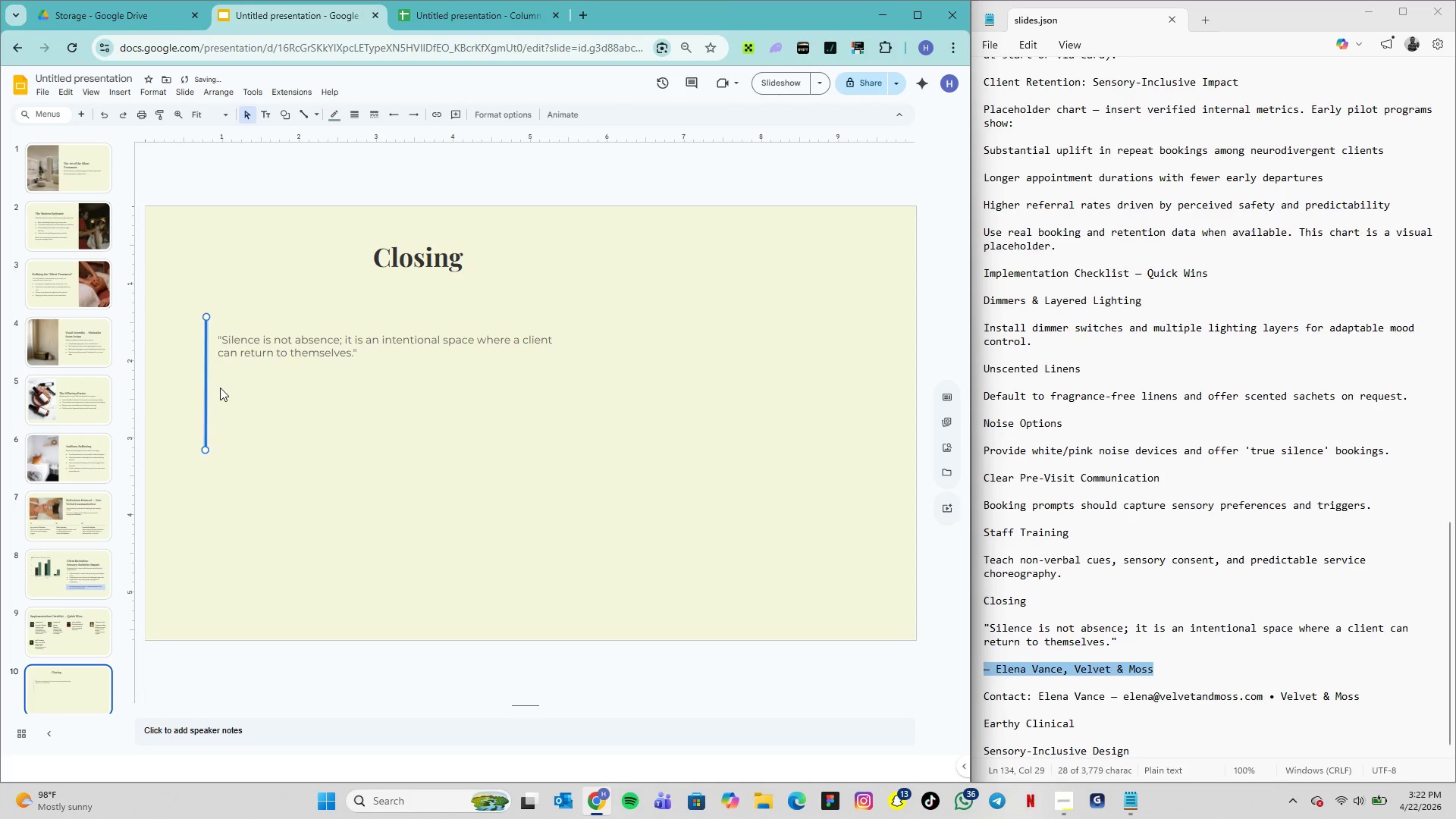 
key(ArrowDown)
 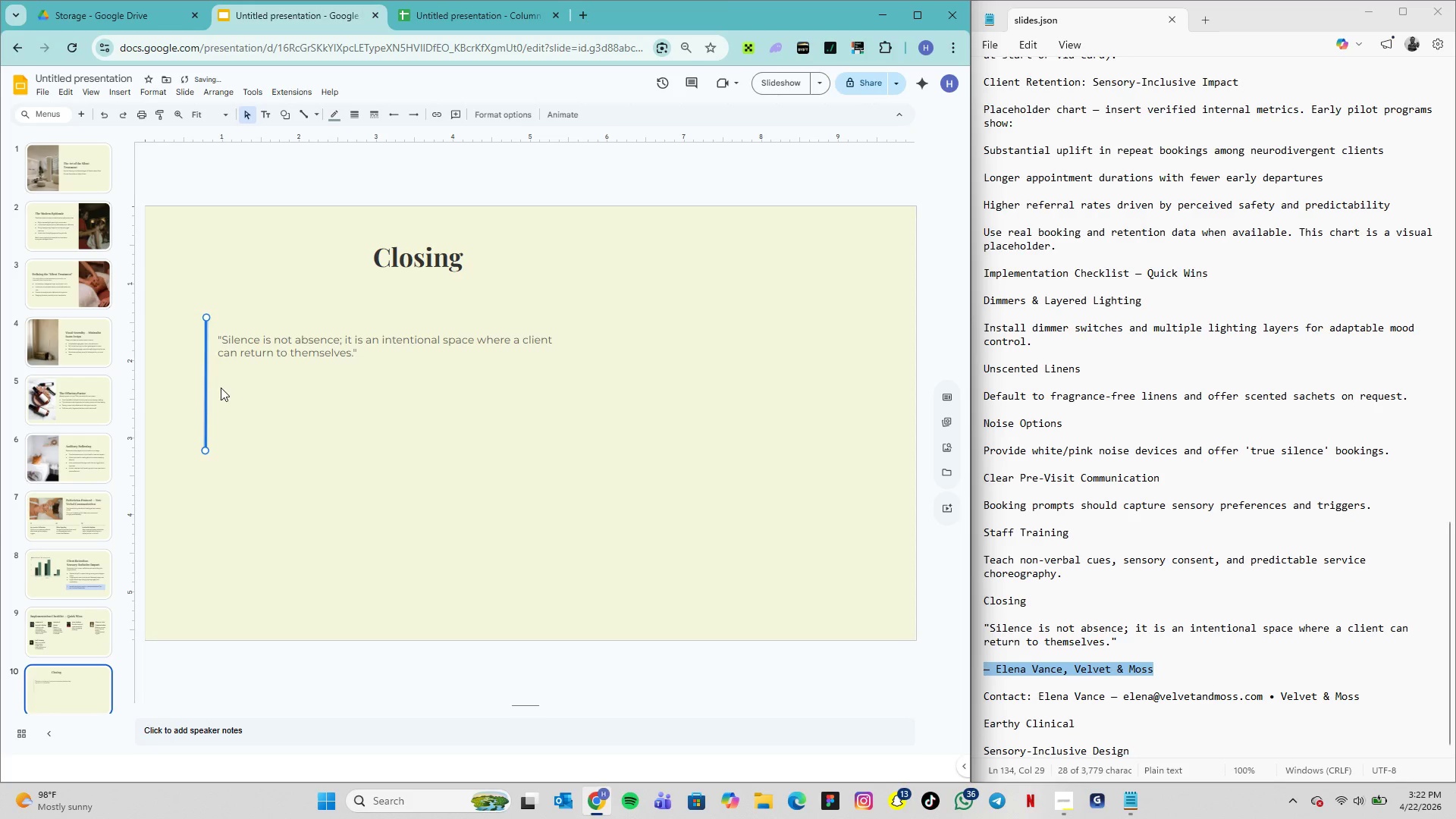 
key(ArrowDown)
 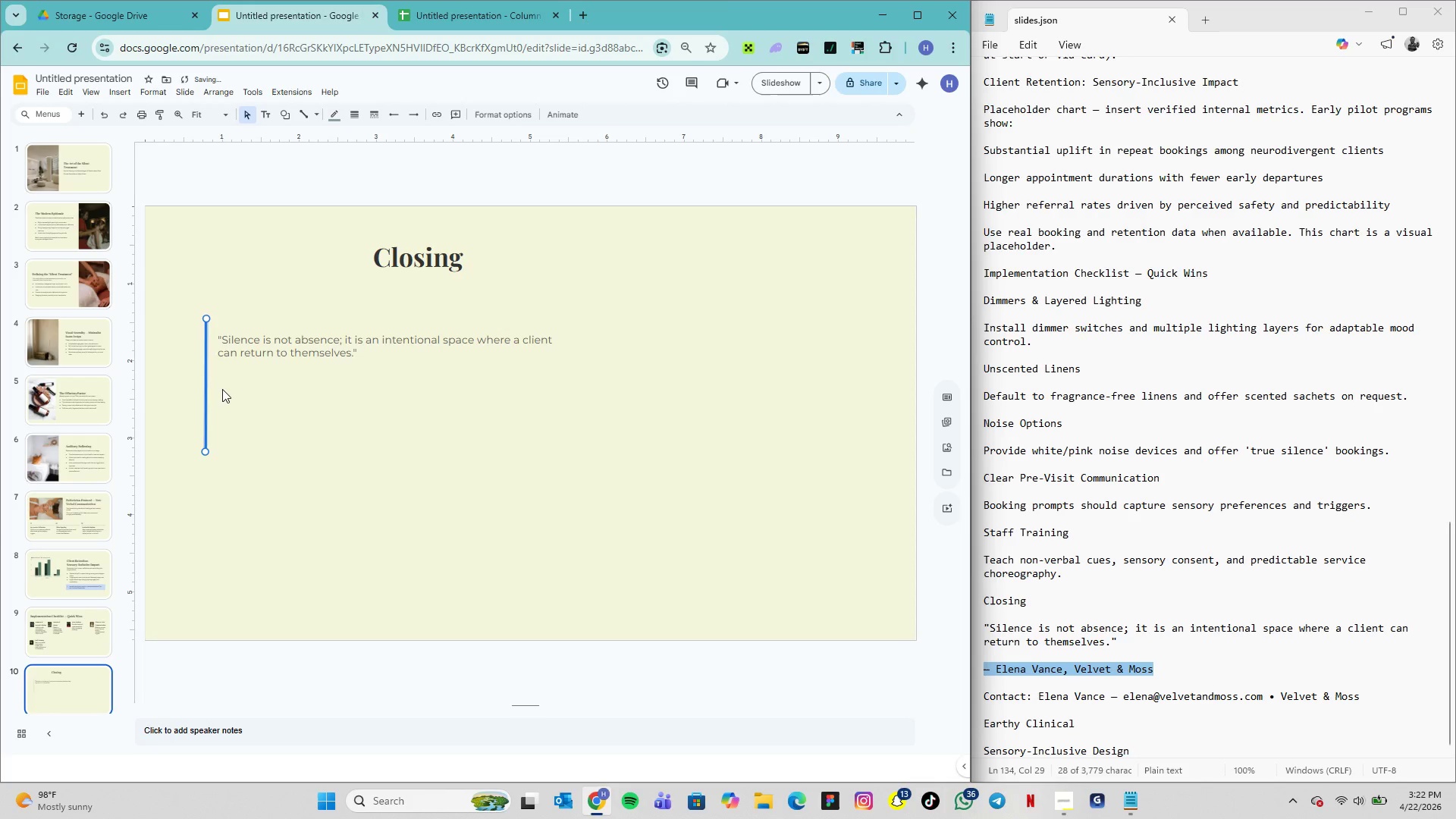 
key(ArrowDown)
 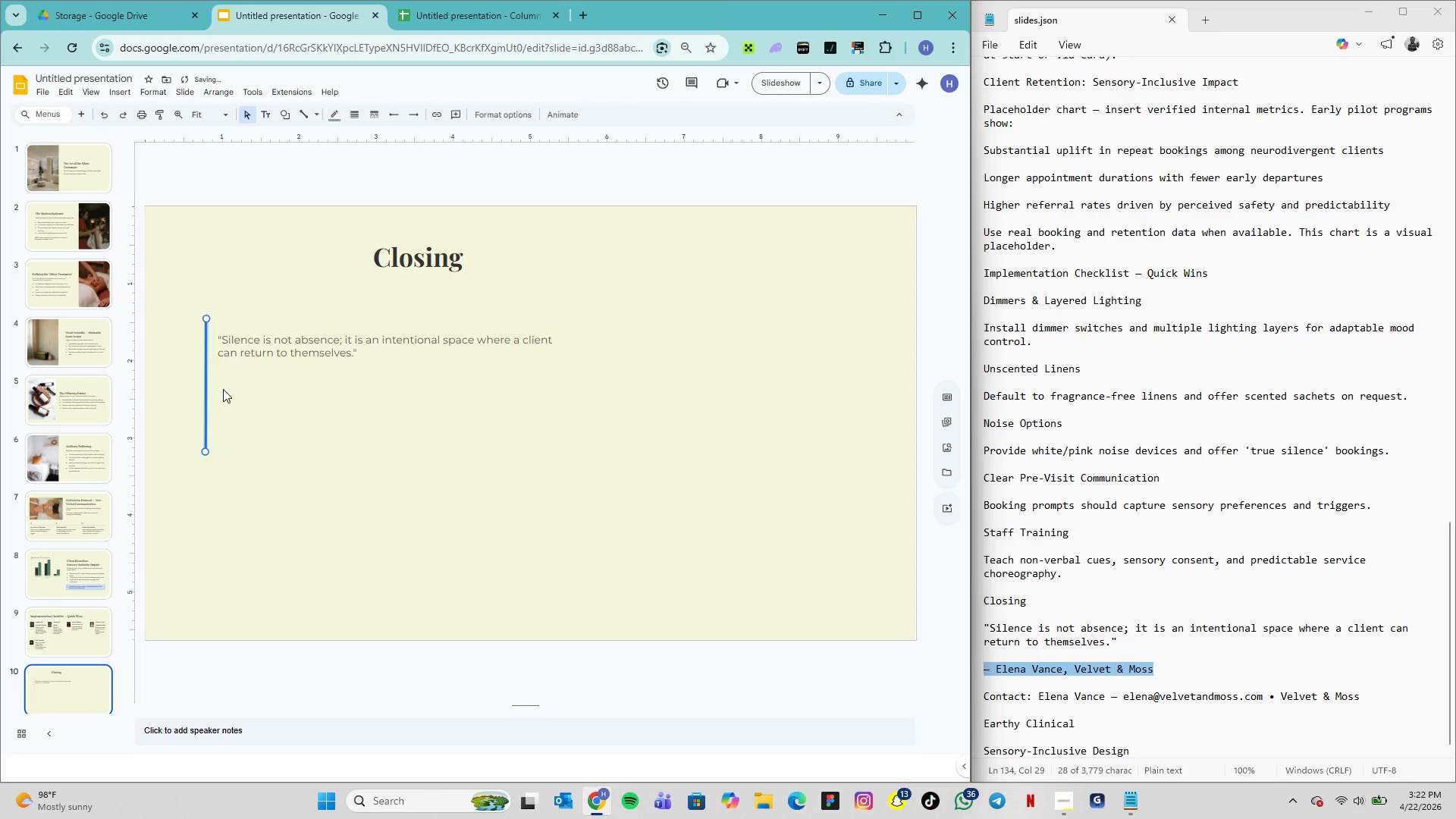 
key(ArrowLeft)
 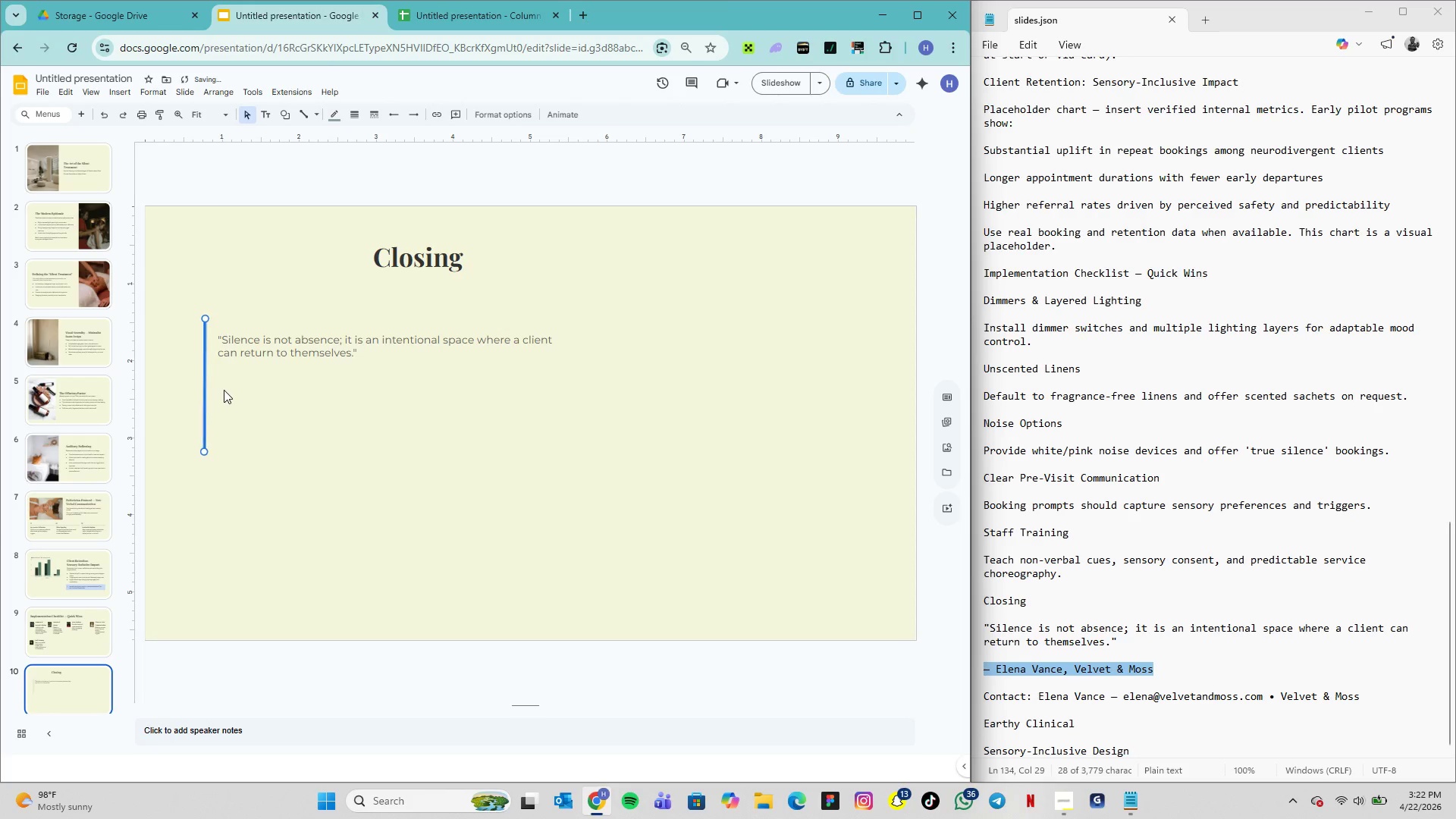 
key(ArrowLeft)
 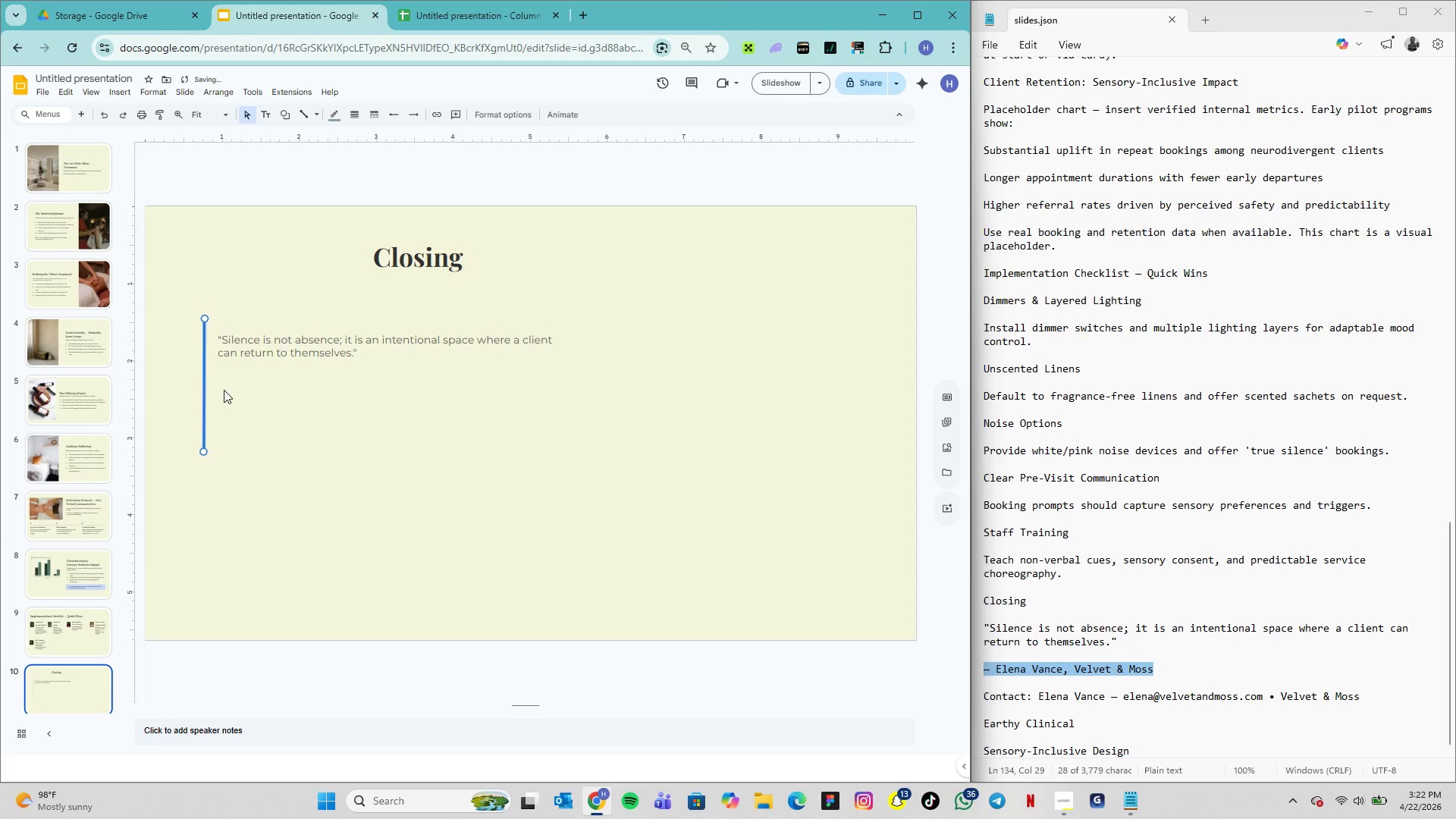 
key(ArrowLeft)
 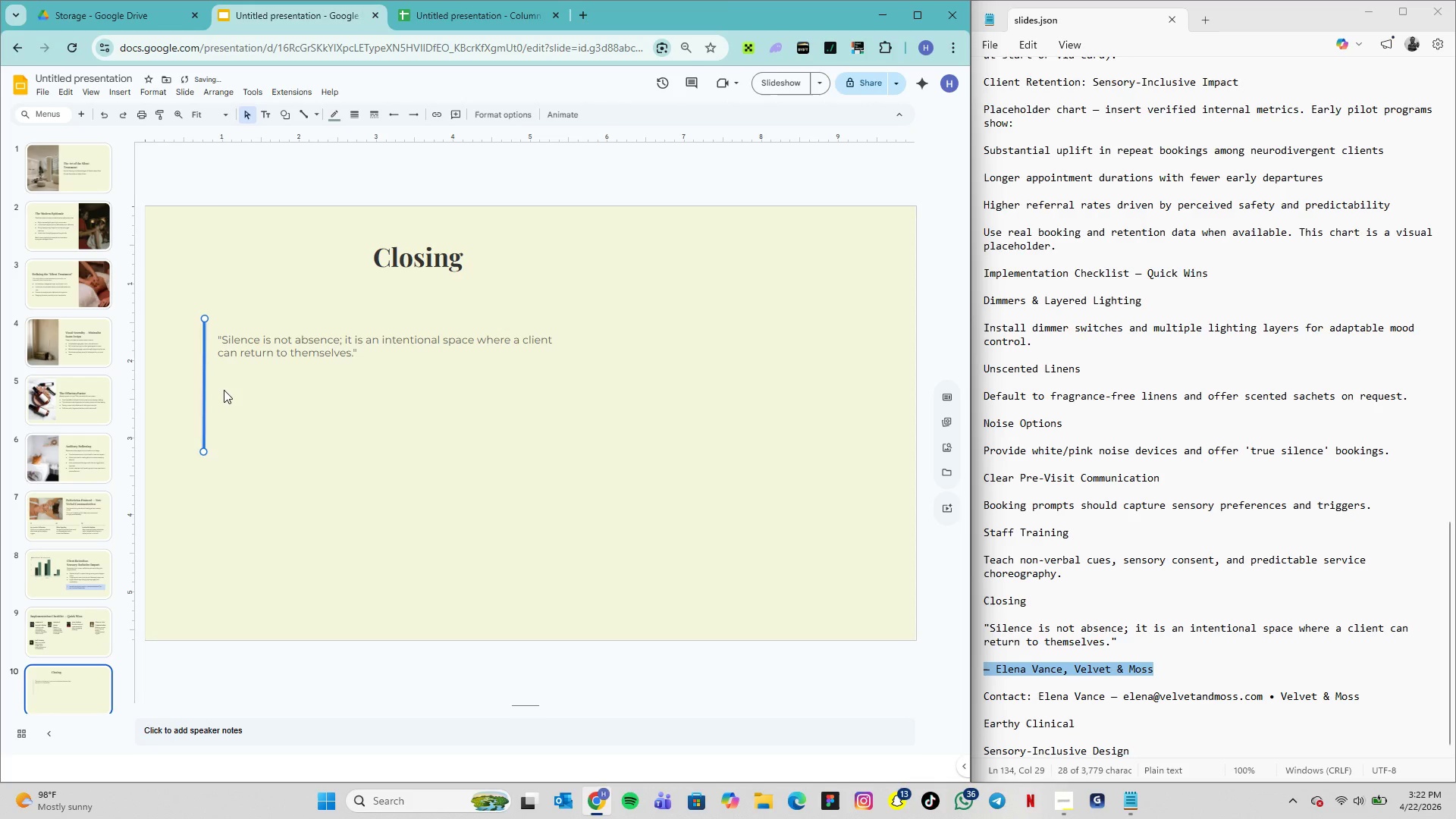 
key(ArrowLeft)
 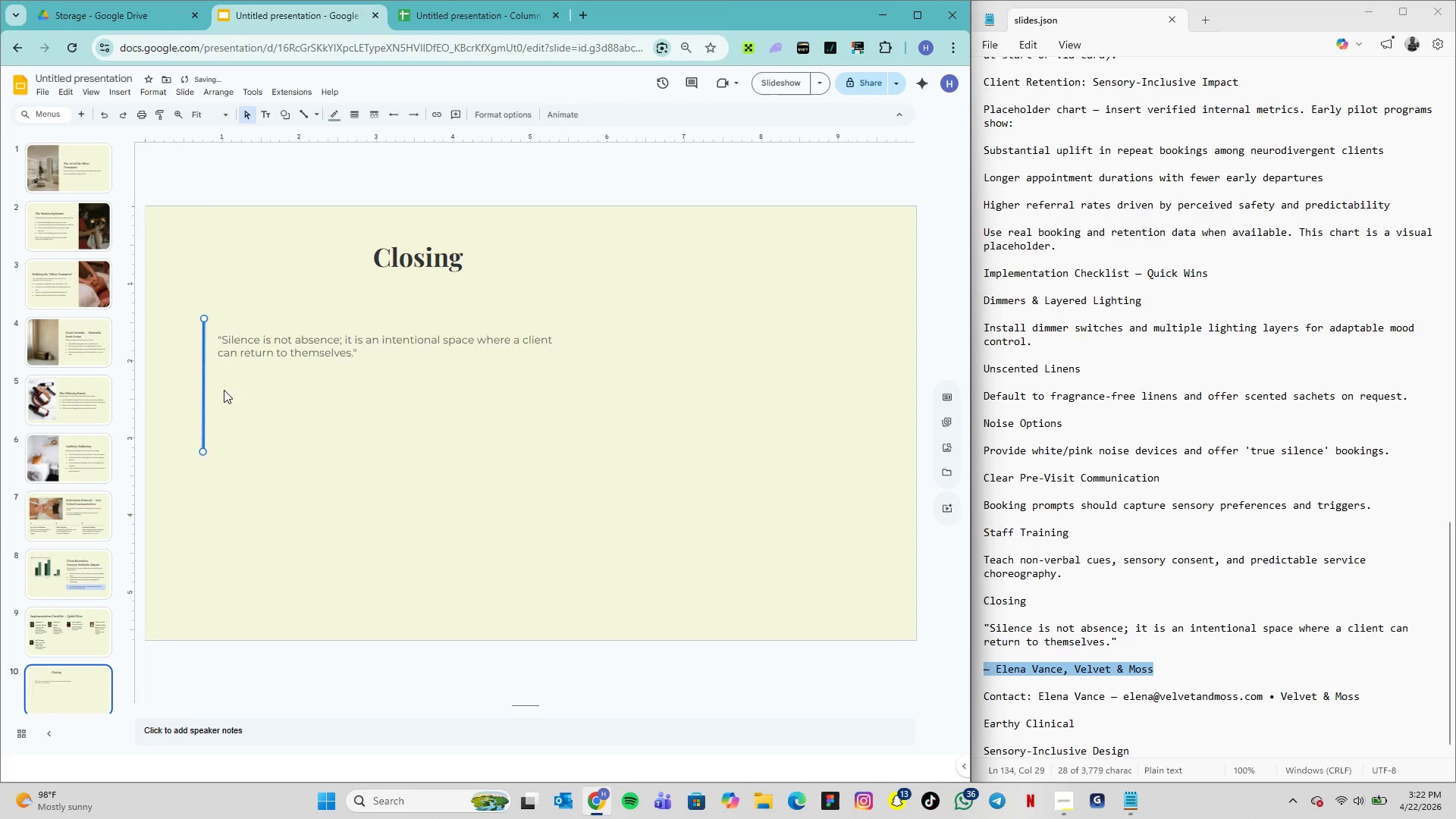 
key(ArrowLeft)
 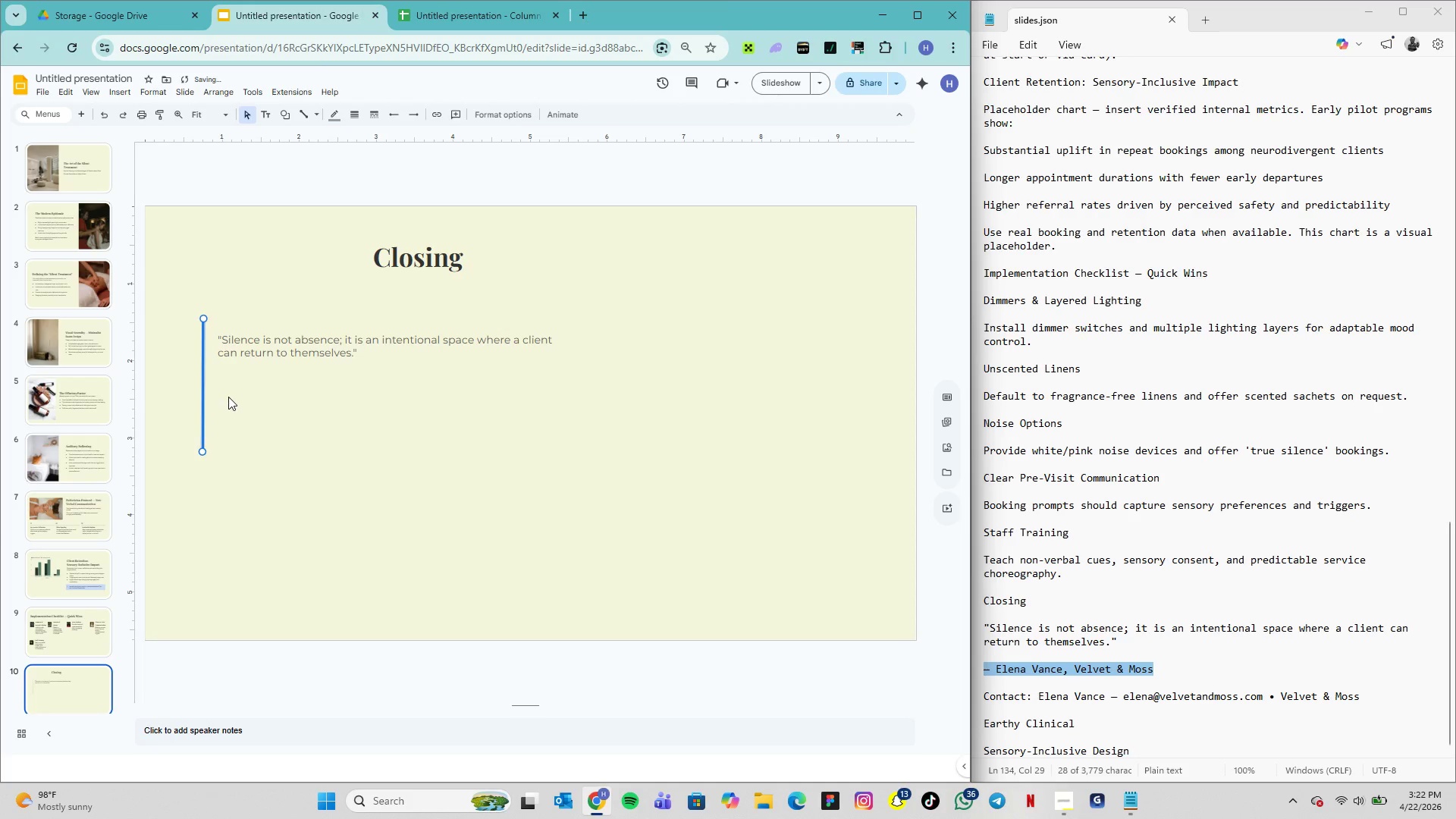 
left_click([228, 397])
 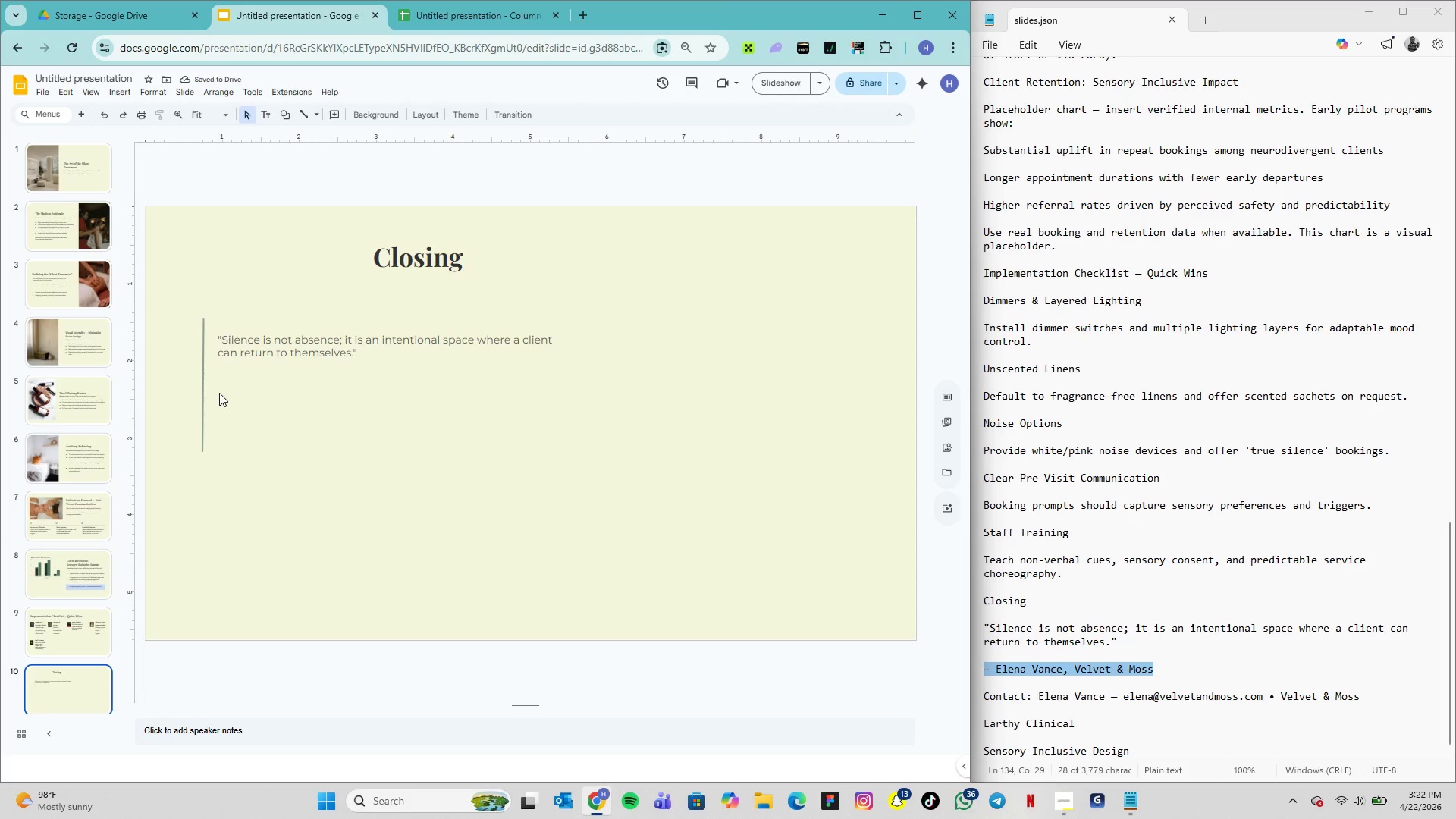 
left_click([202, 391])
 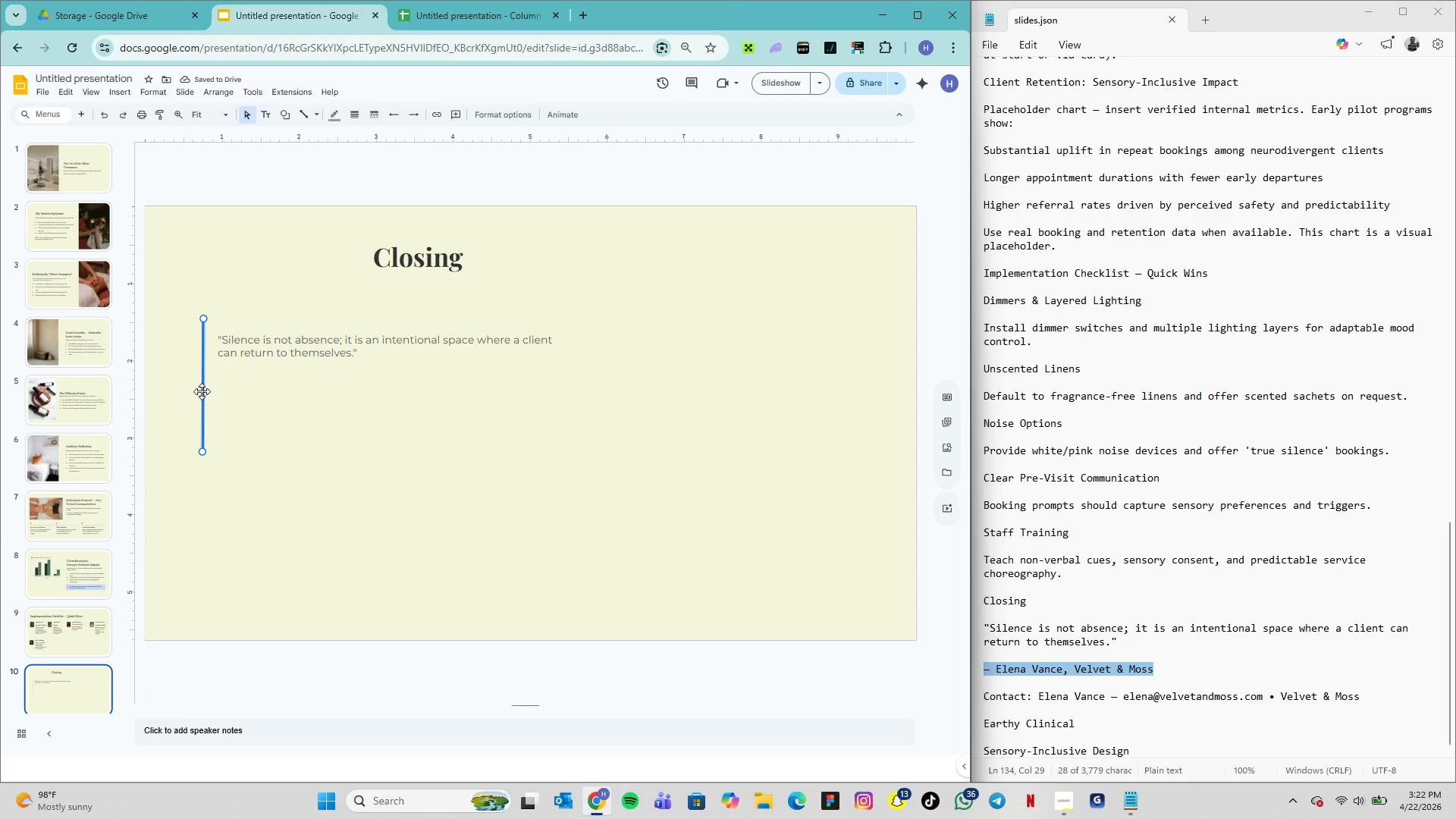 
key(ArrowLeft)
 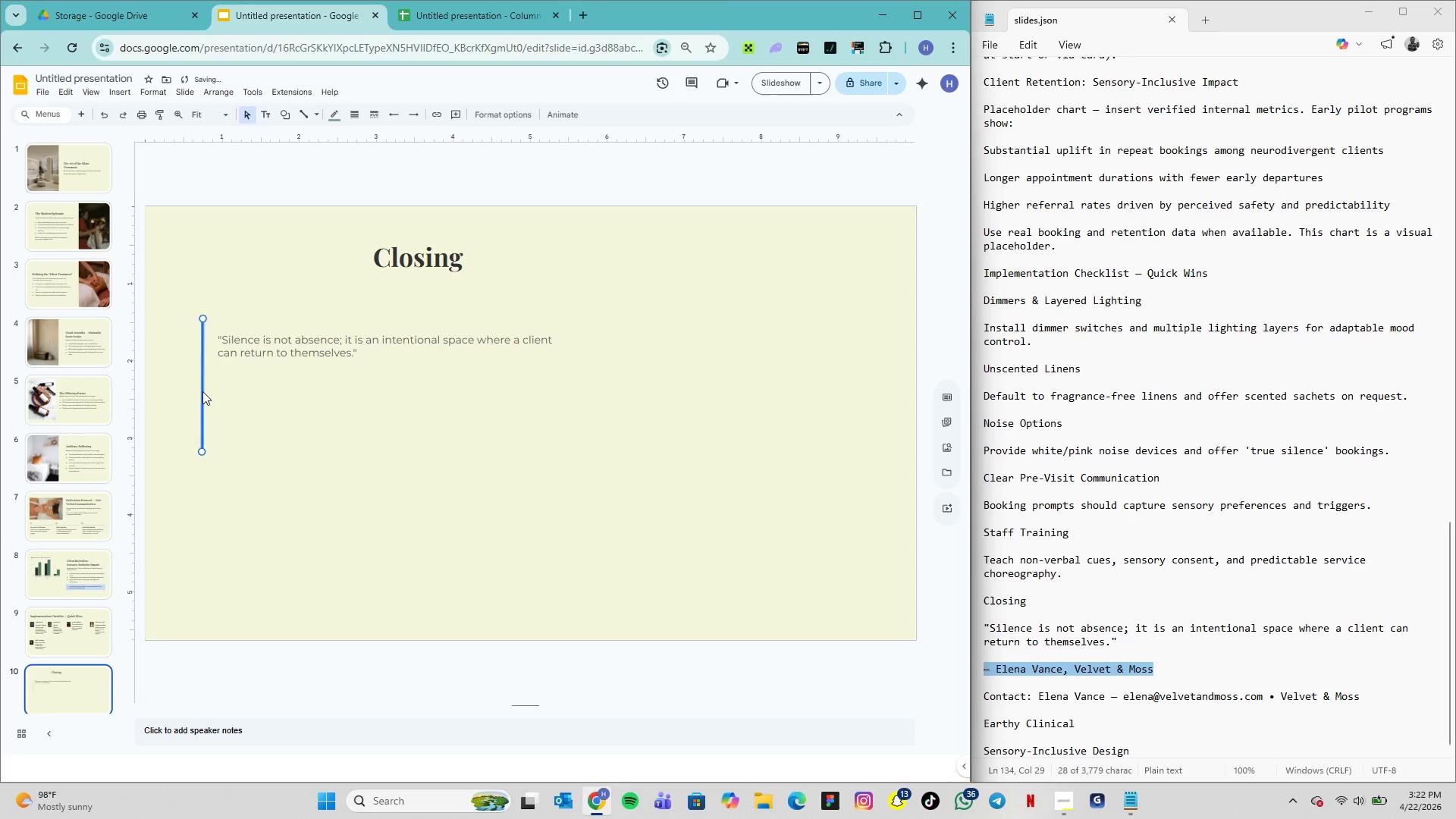 
key(ArrowLeft)
 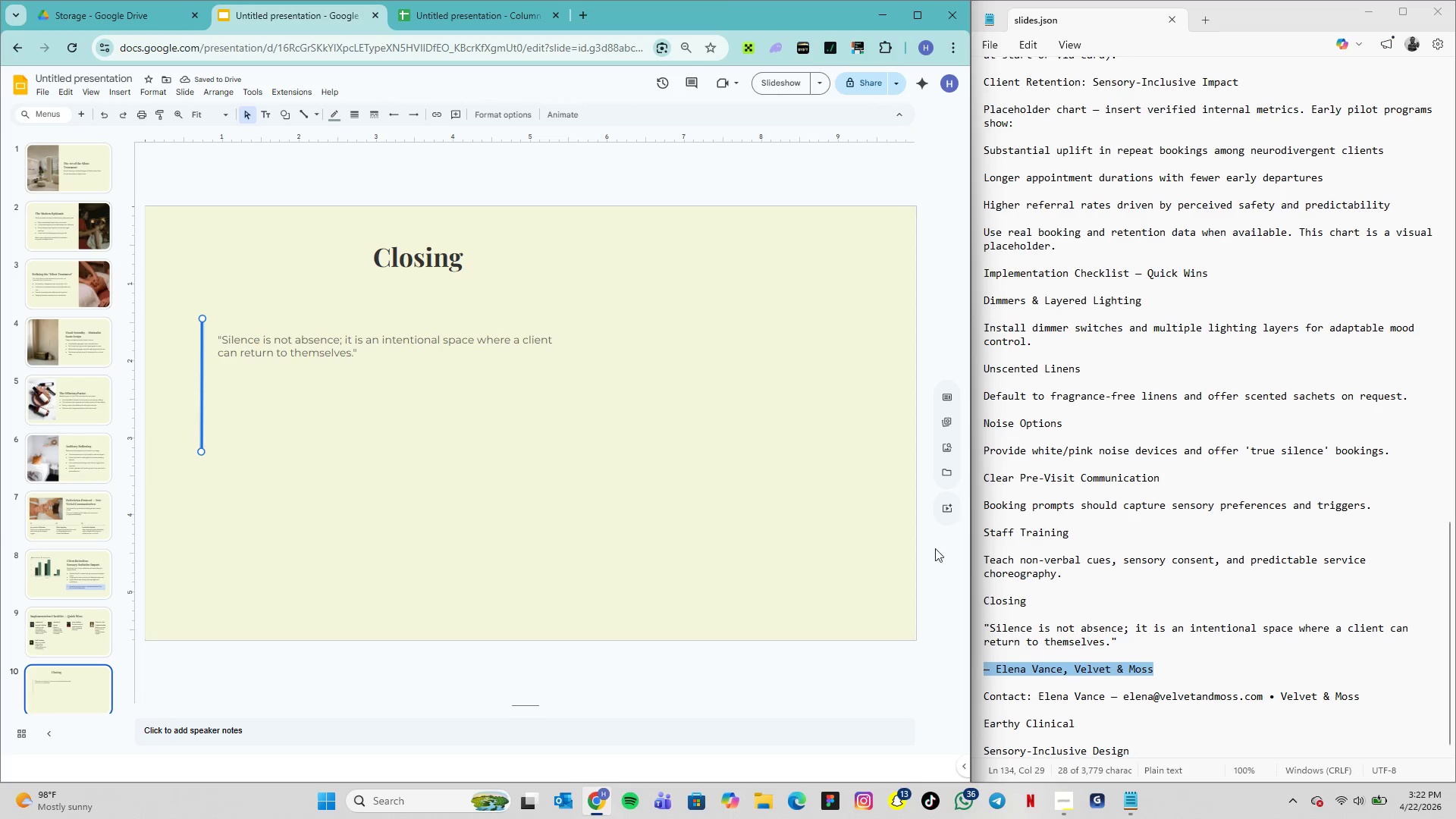 
left_click_drag(start_coordinate=[1156, 673], to_coordinate=[980, 670])
 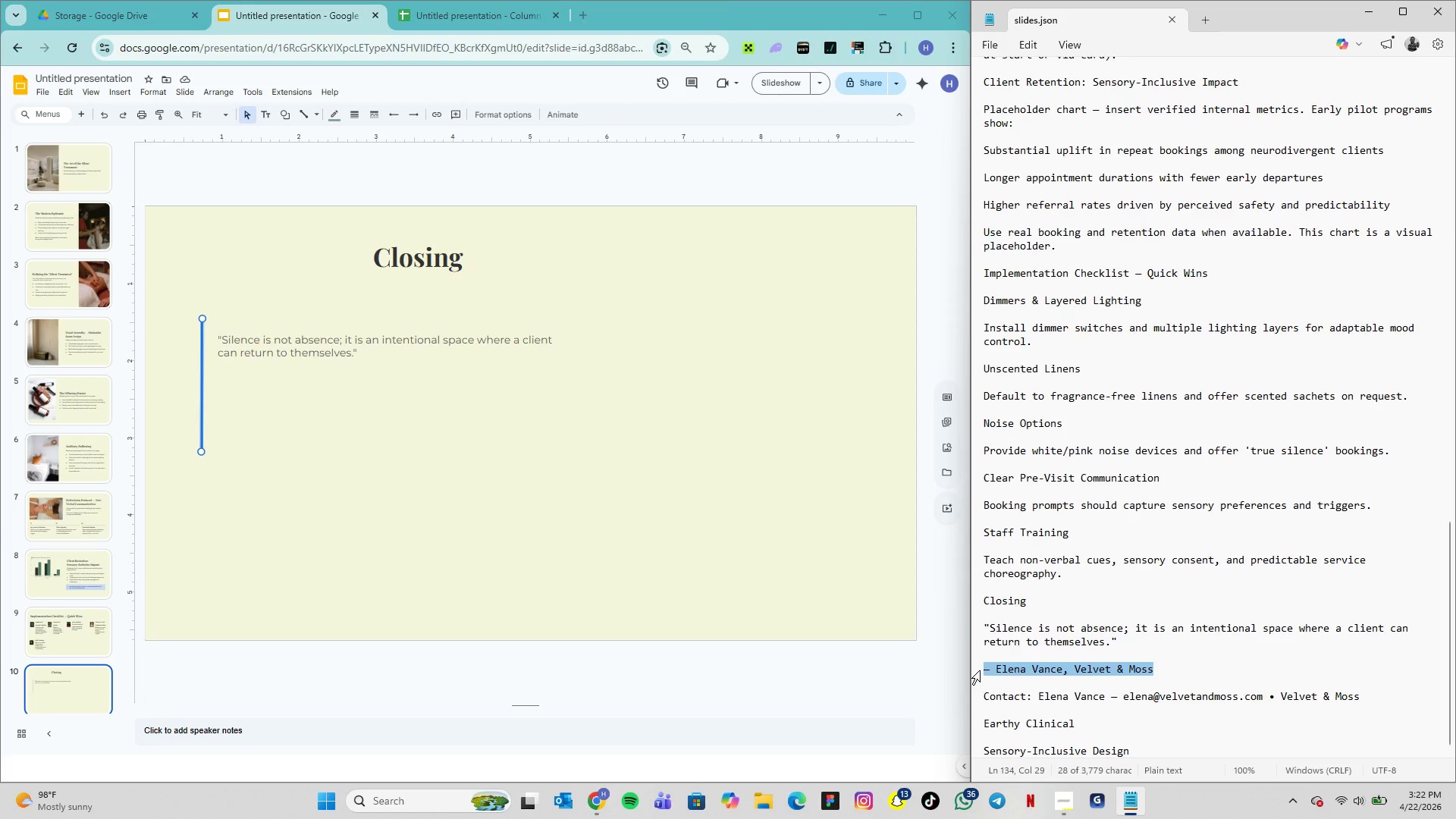 
key(Control+C)
 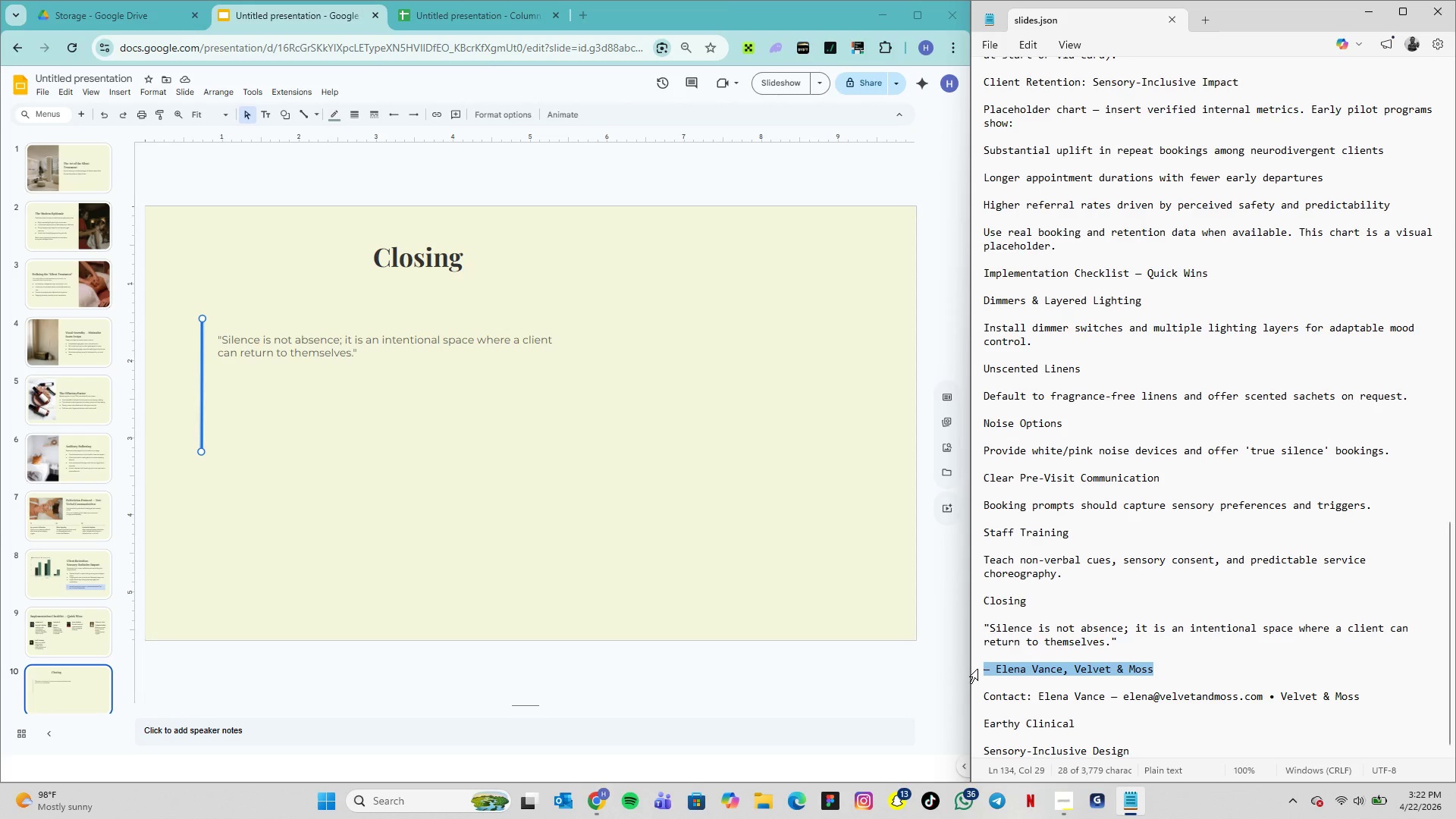 
key(Control+C)
 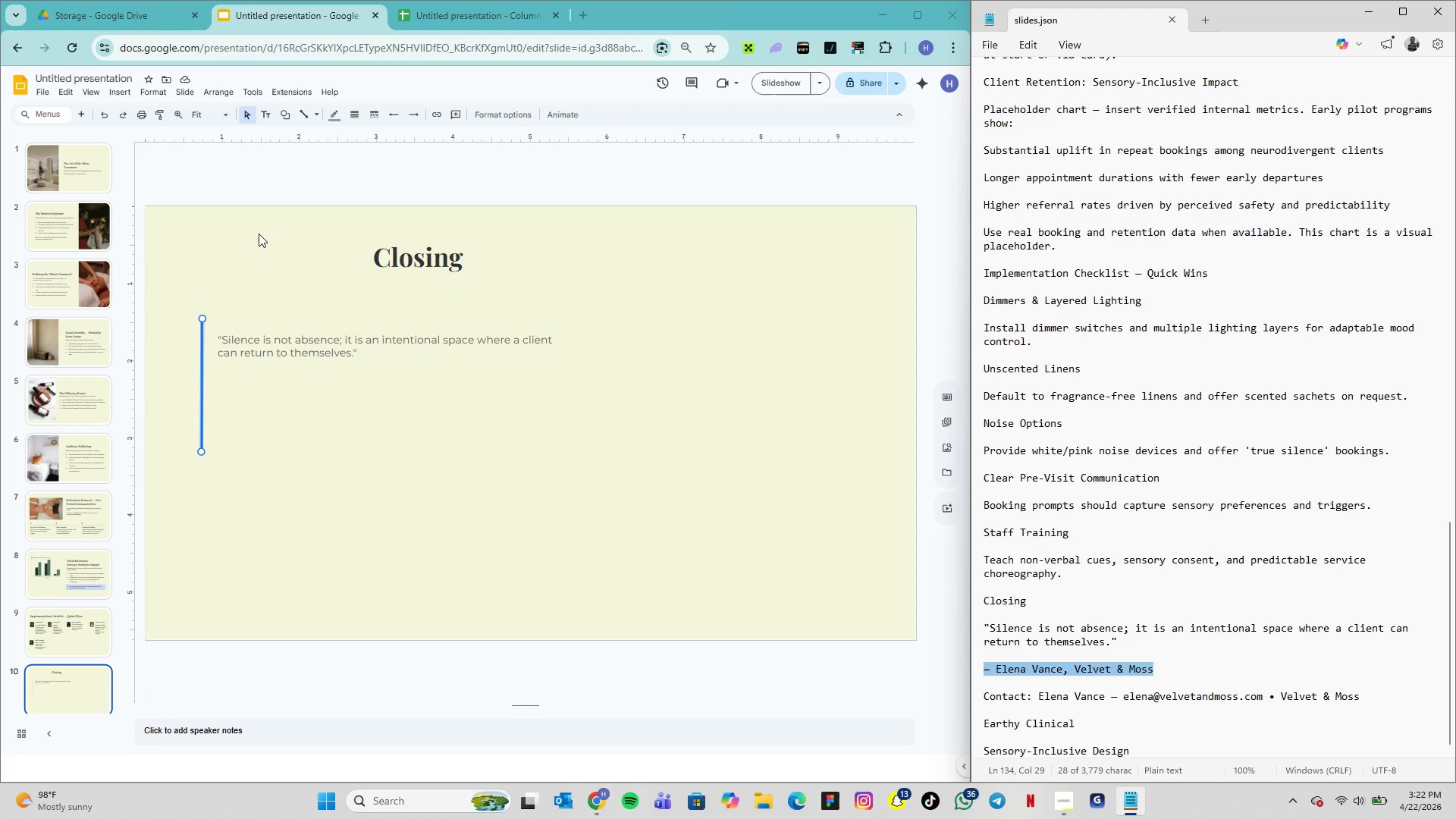 
left_click([267, 121])
 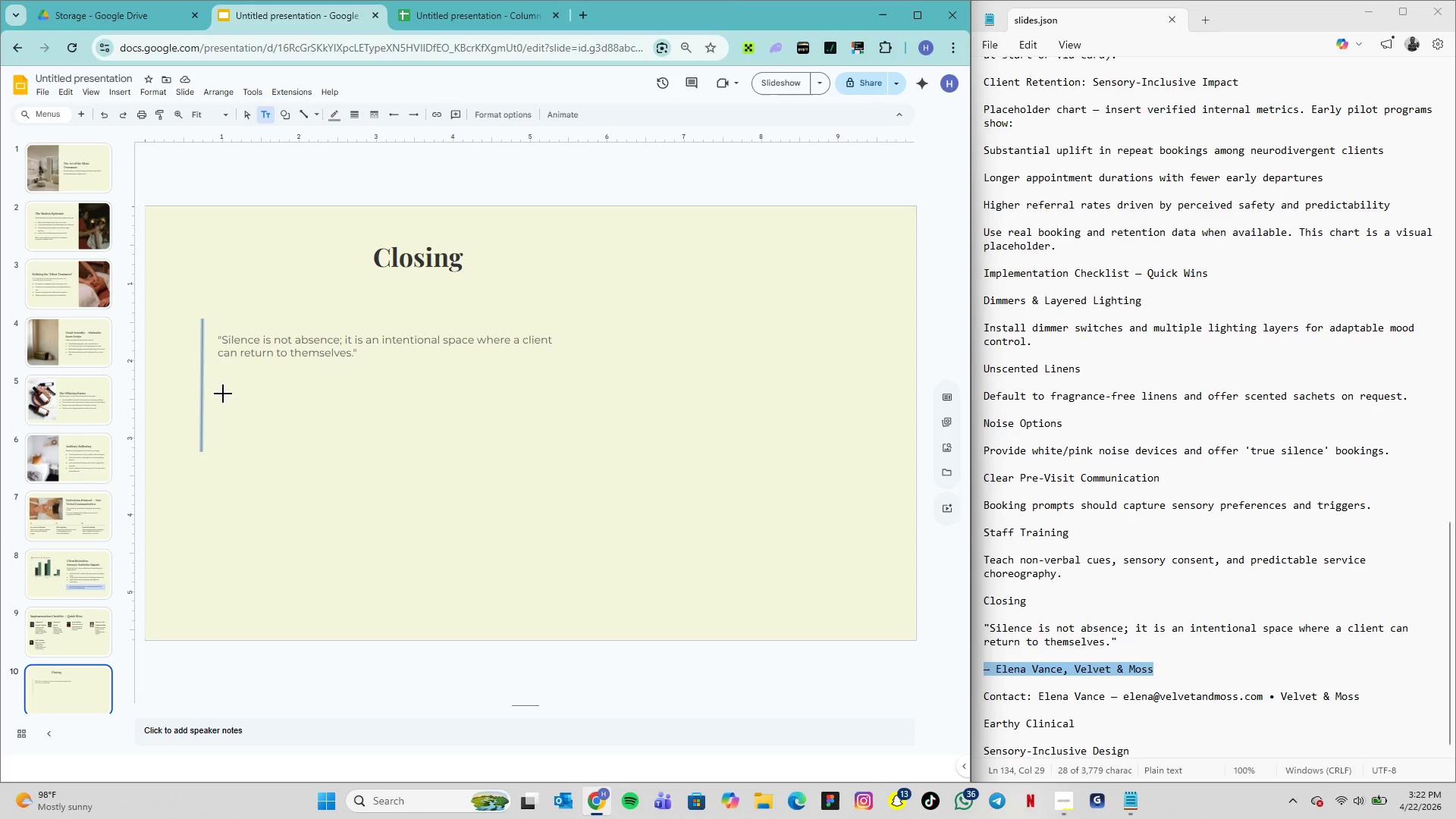 
left_click([223, 394])
 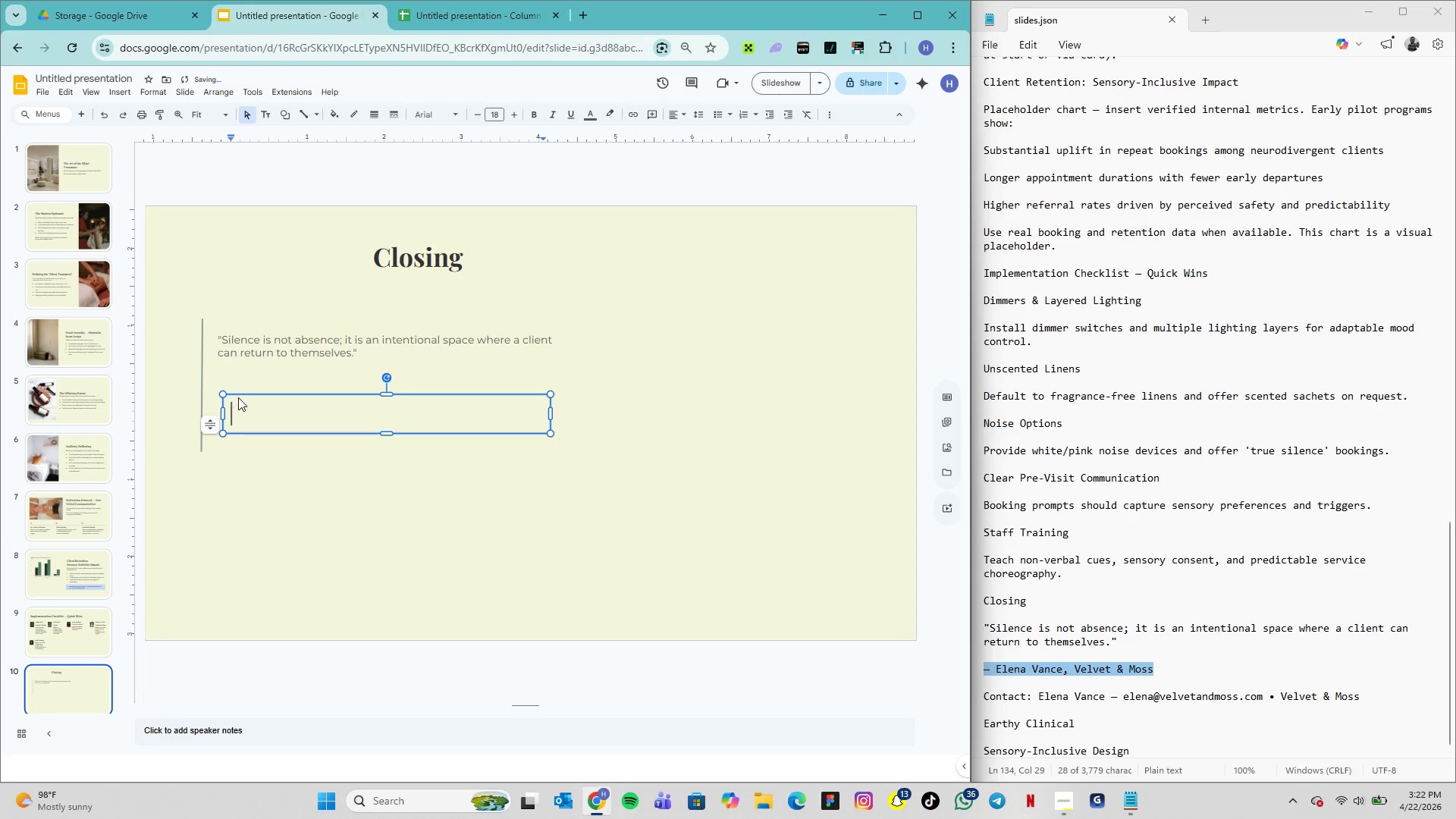 
key(Control+V)
 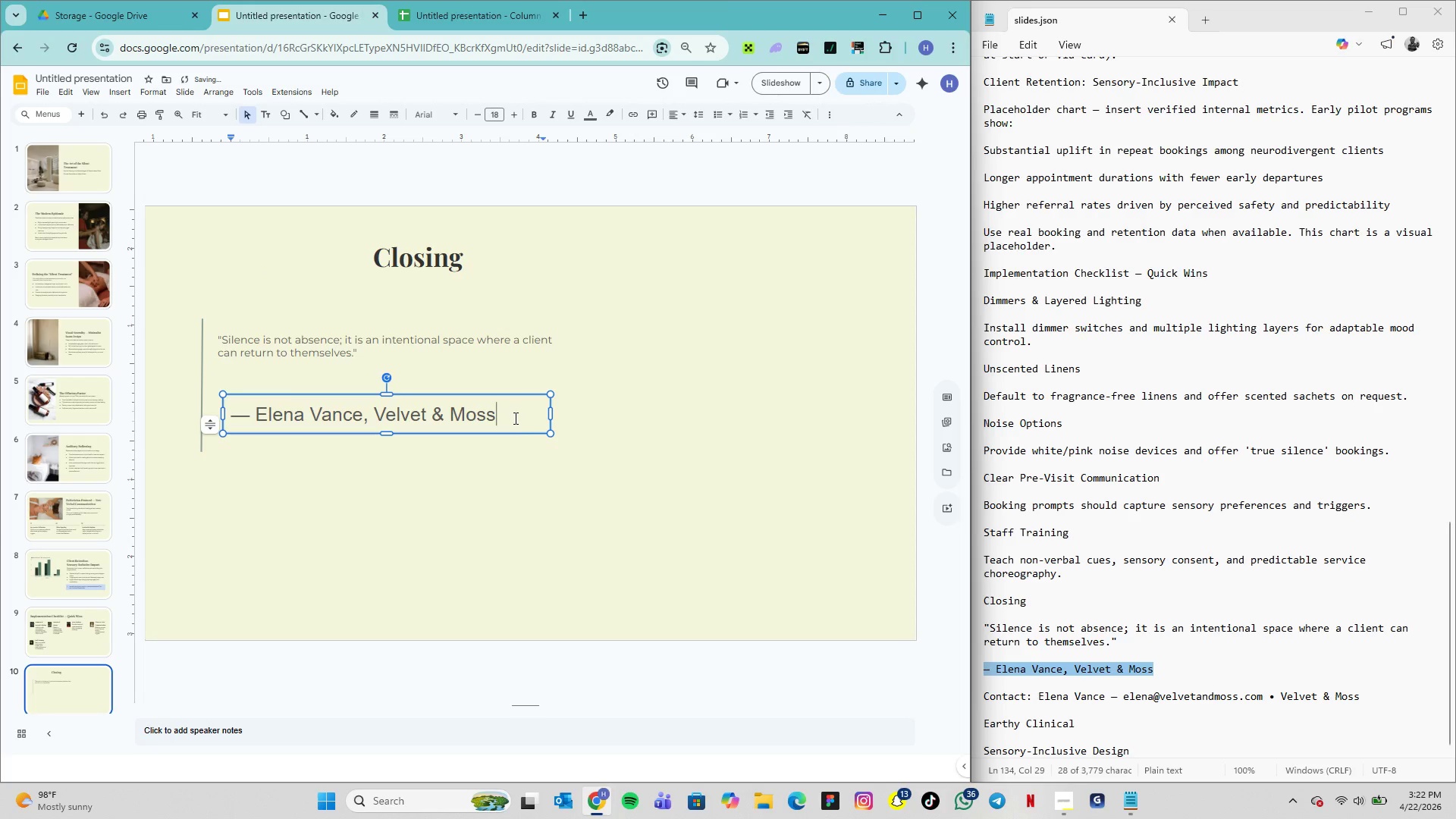 
left_click_drag(start_coordinate=[507, 420], to_coordinate=[230, 433])
 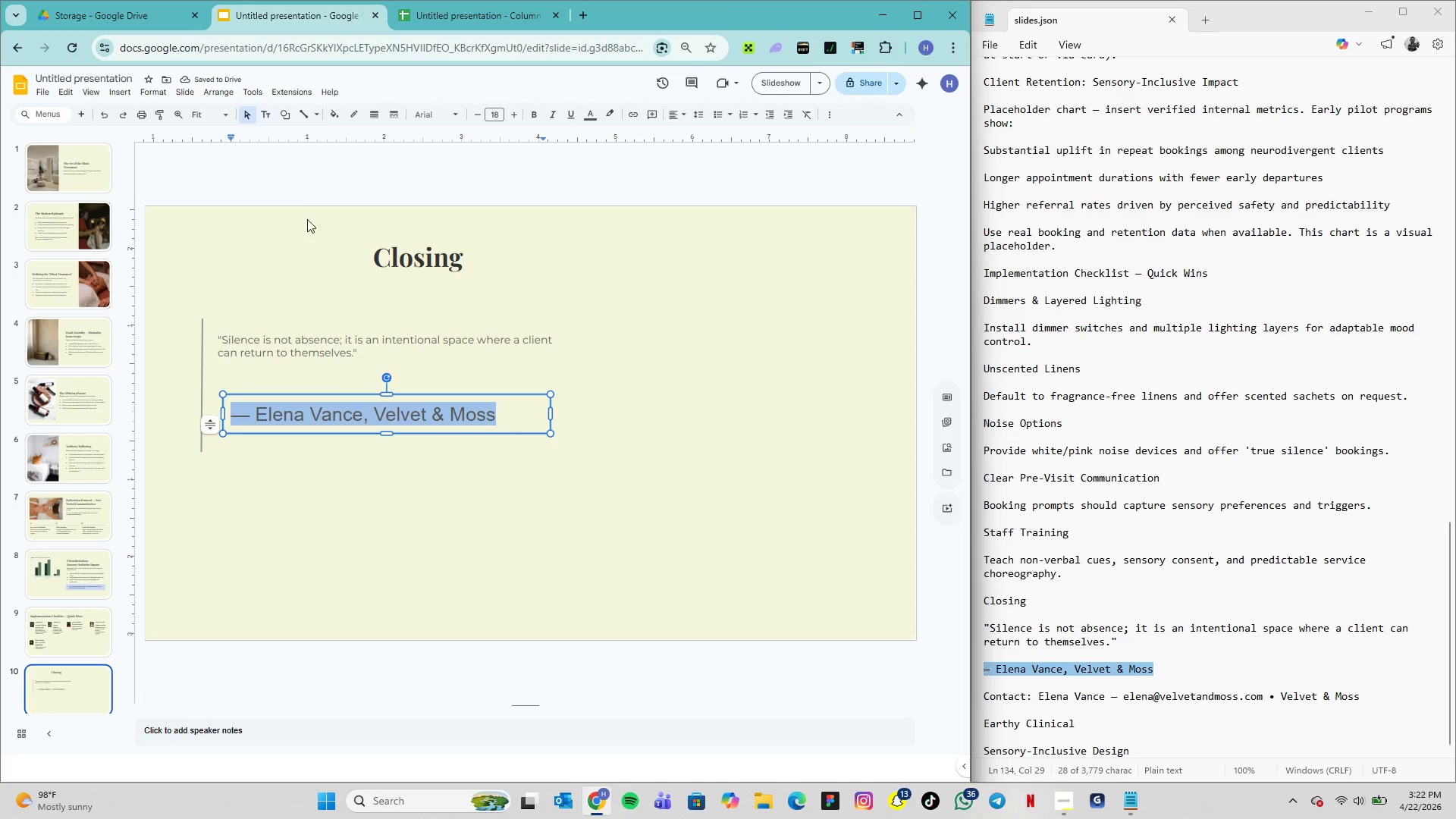 
mouse_move([419, 144])
 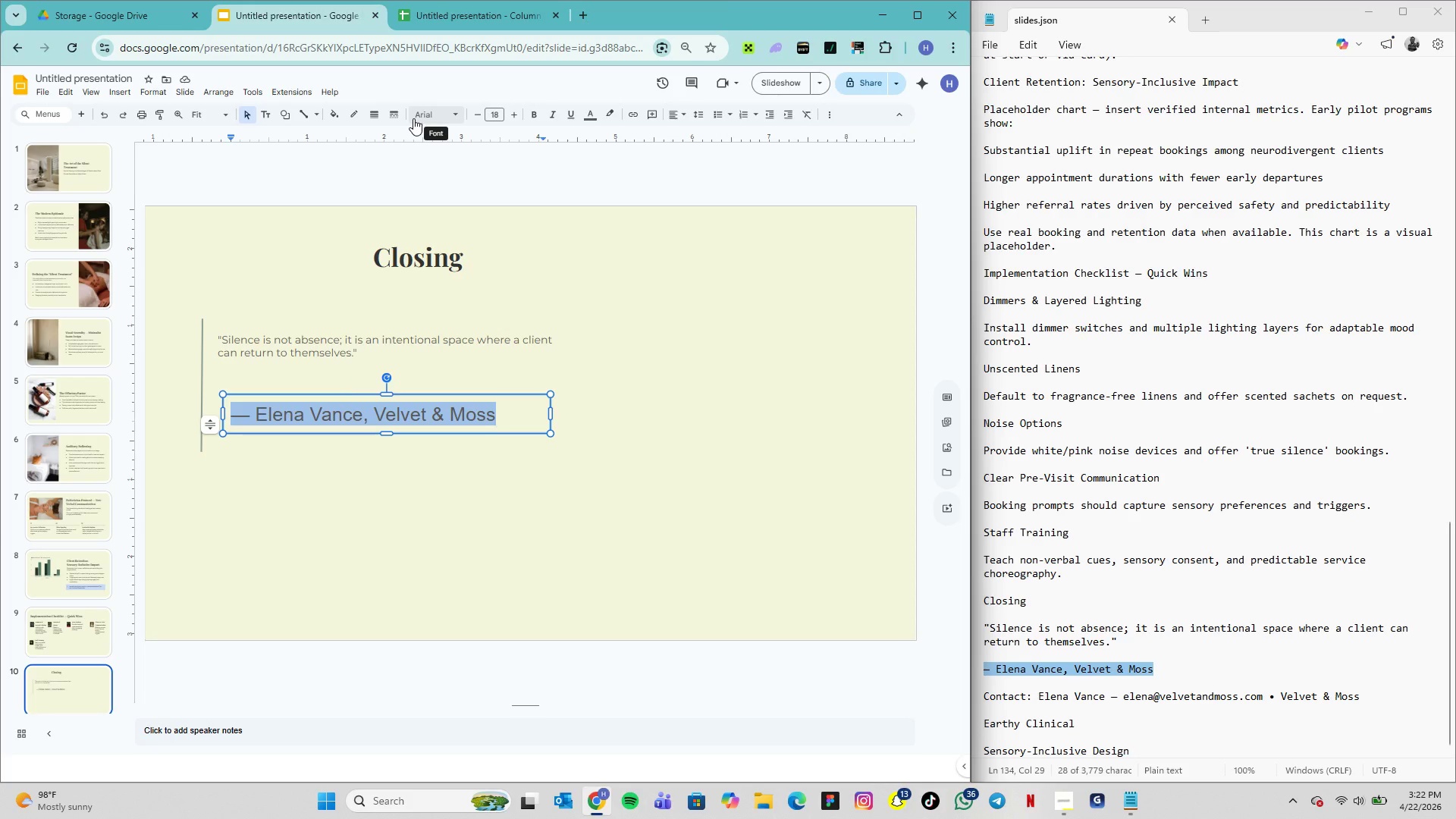 
left_click([413, 118])
 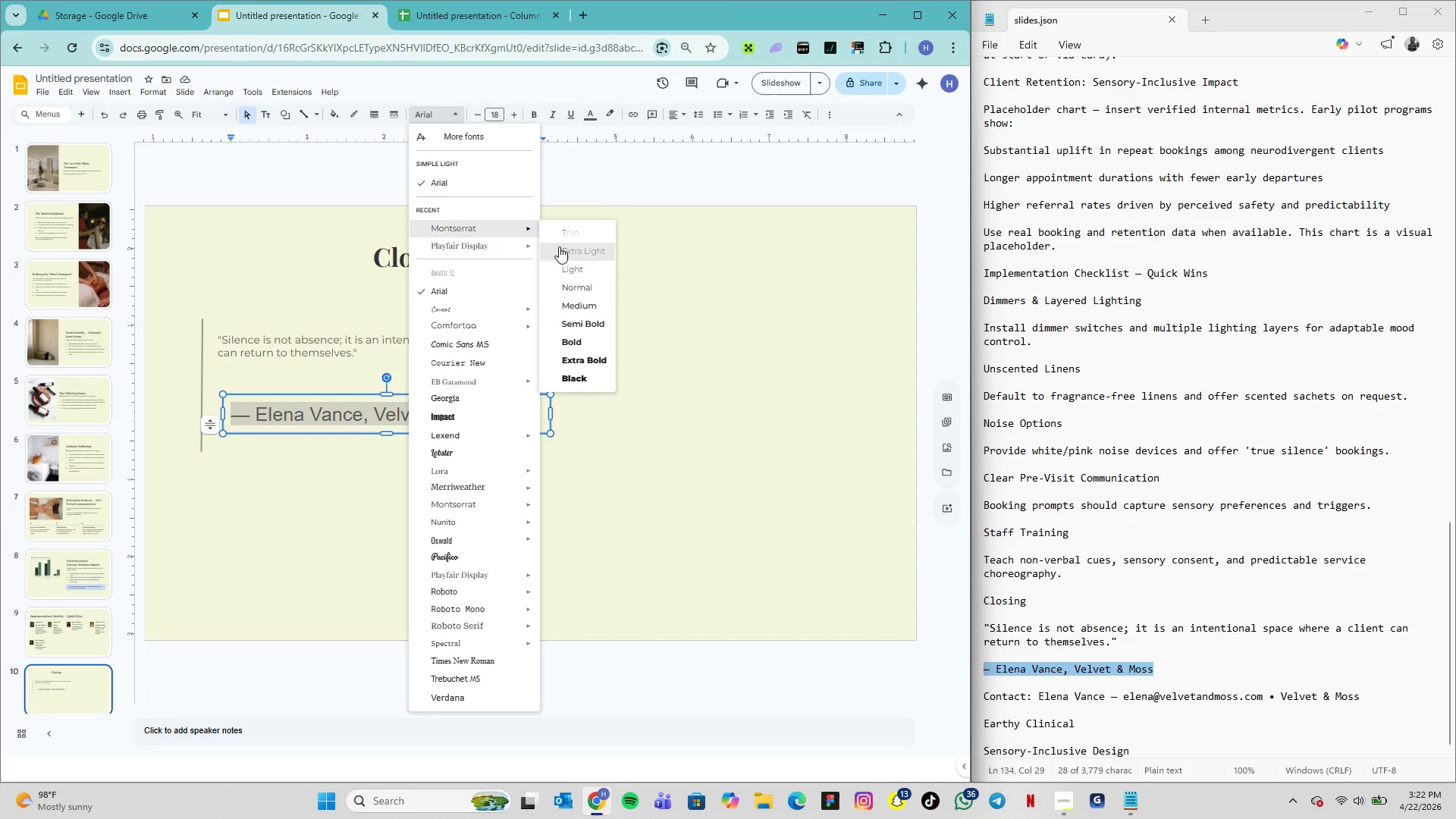 
left_click([582, 283])
 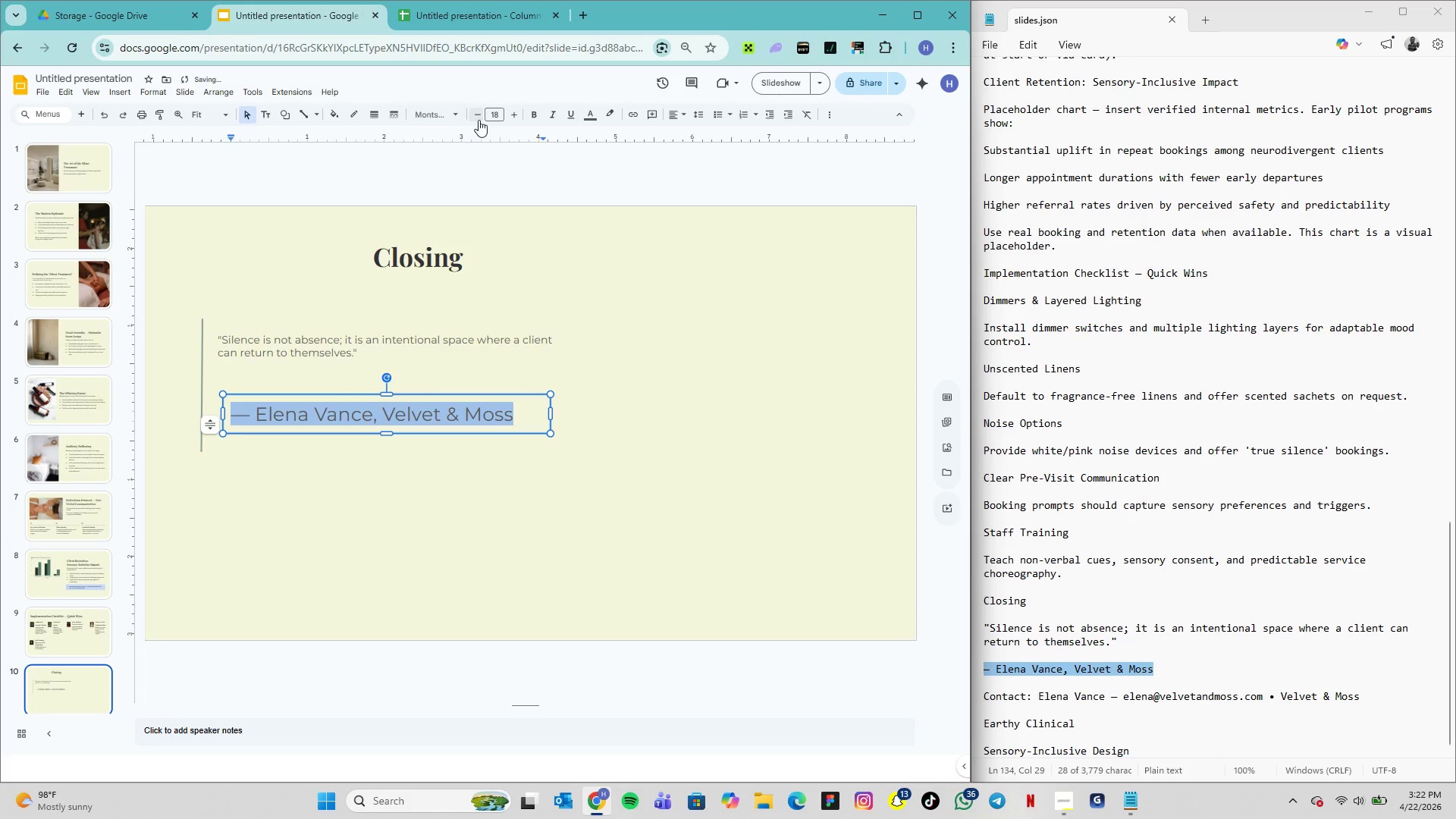 
left_click([493, 115])
 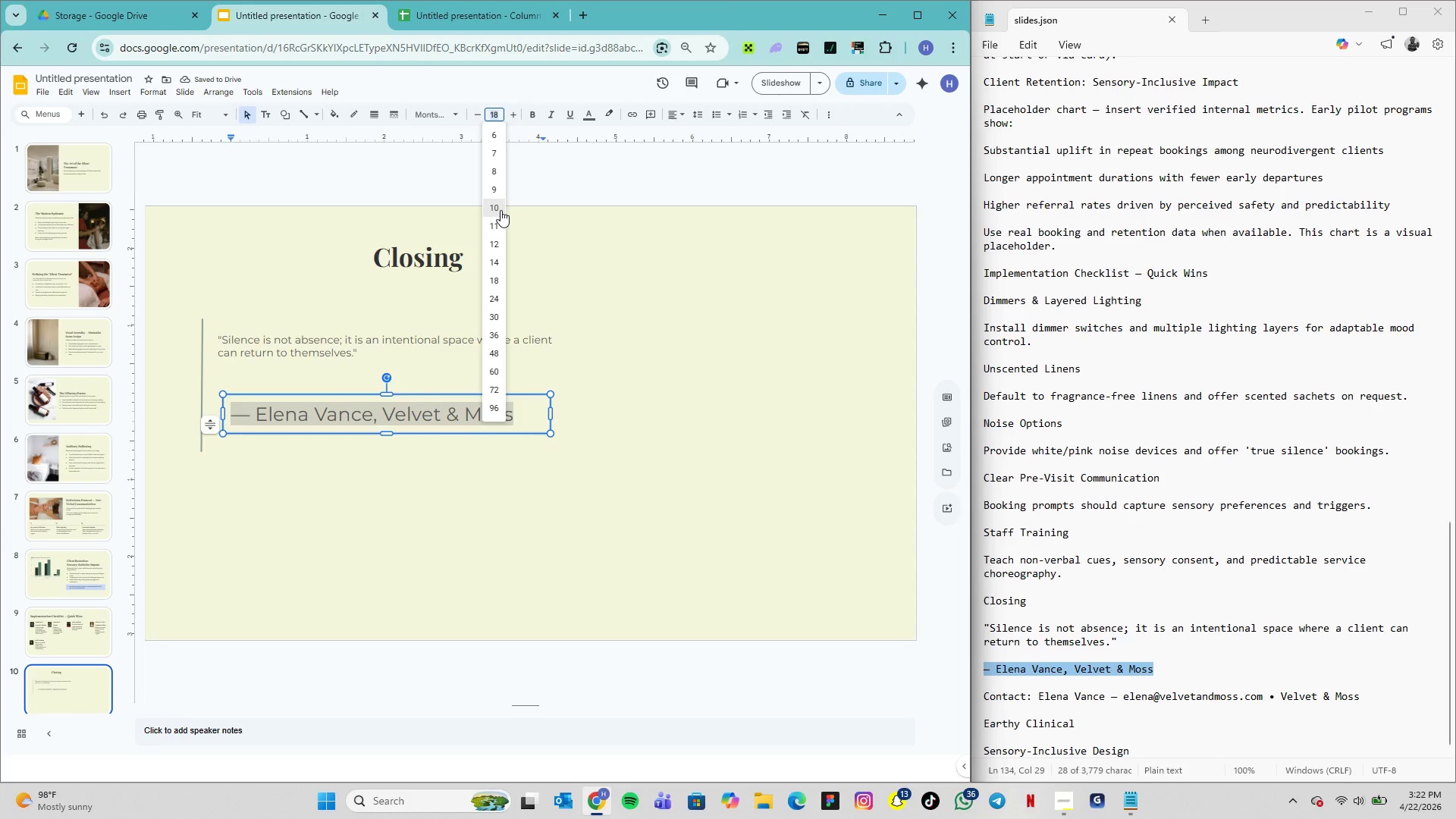 
left_click([500, 210])
 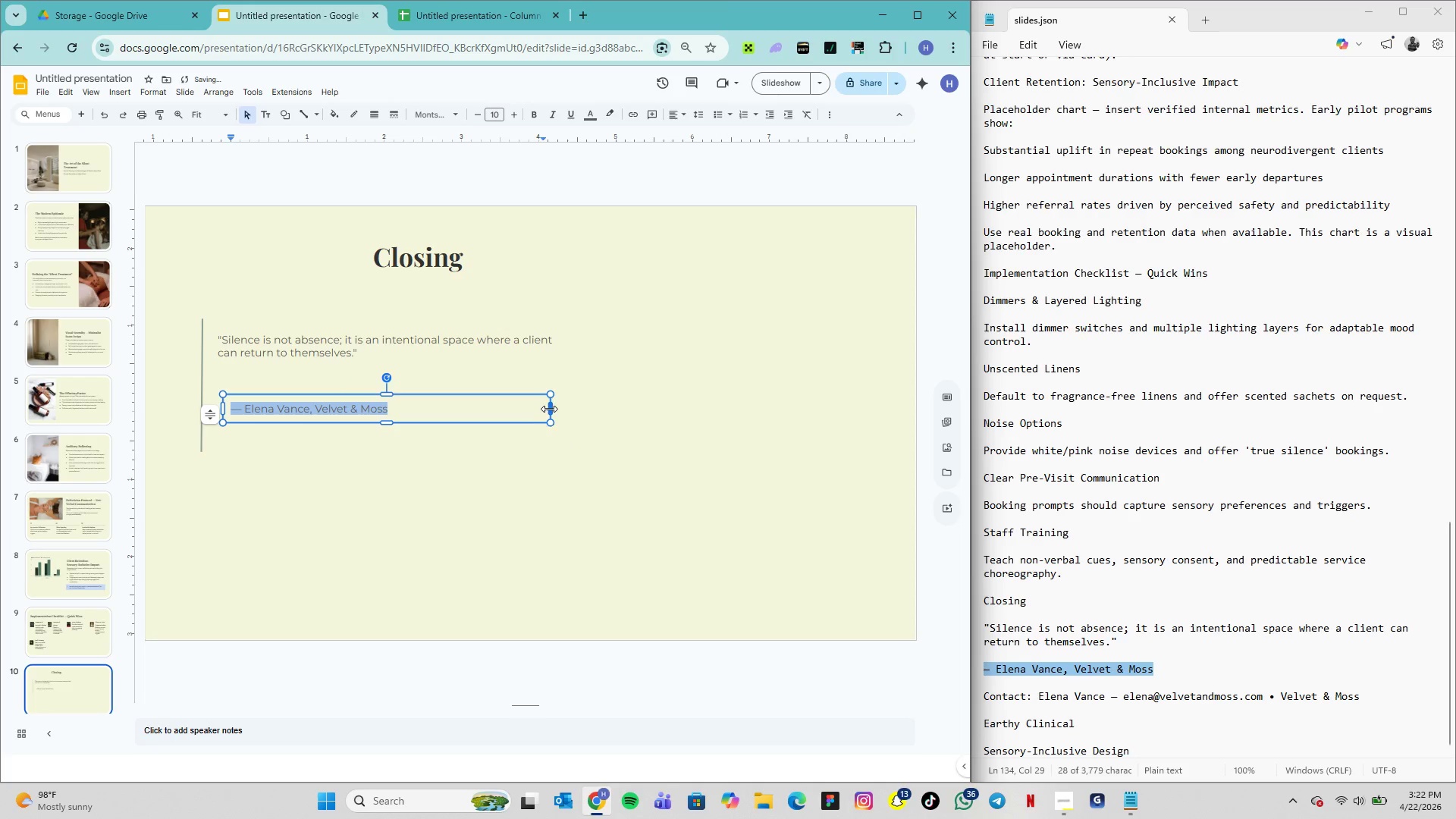 
left_click_drag(start_coordinate=[548, 406], to_coordinate=[401, 409])
 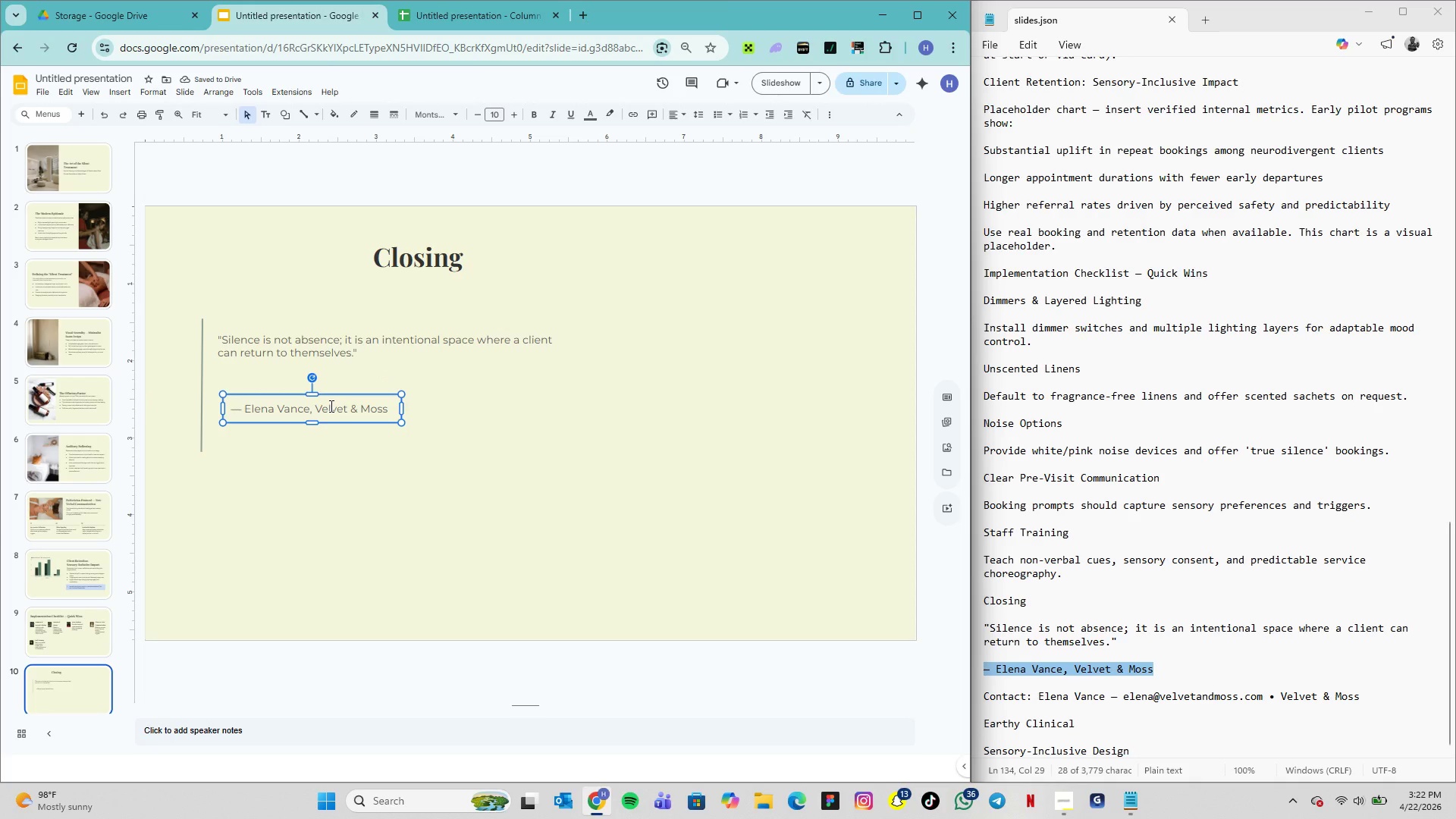 
left_click_drag(start_coordinate=[332, 397], to_coordinate=[328, 383])
 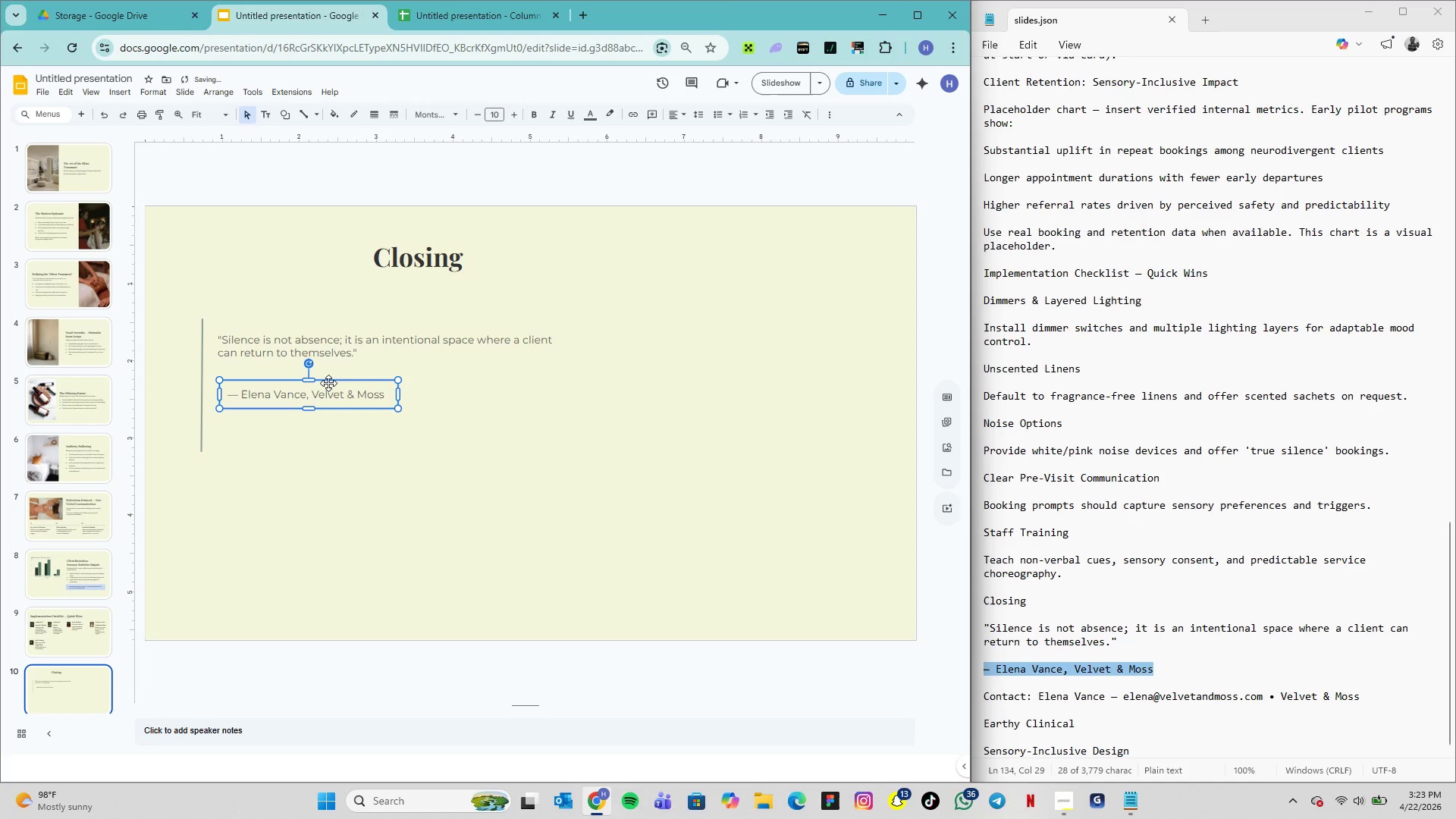 
left_click_drag(start_coordinate=[328, 383], to_coordinate=[329, 378])
 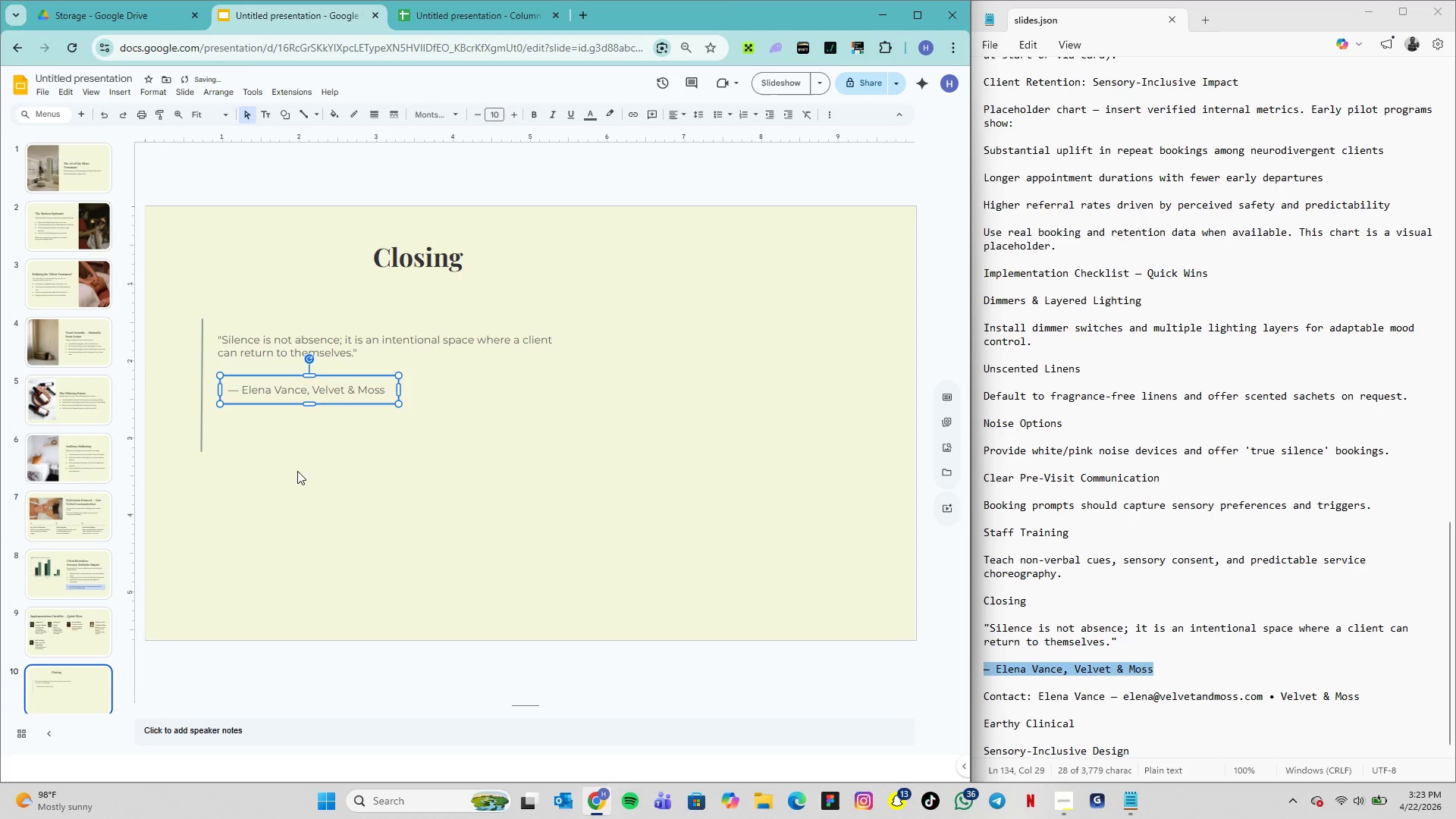 
left_click([297, 470])
 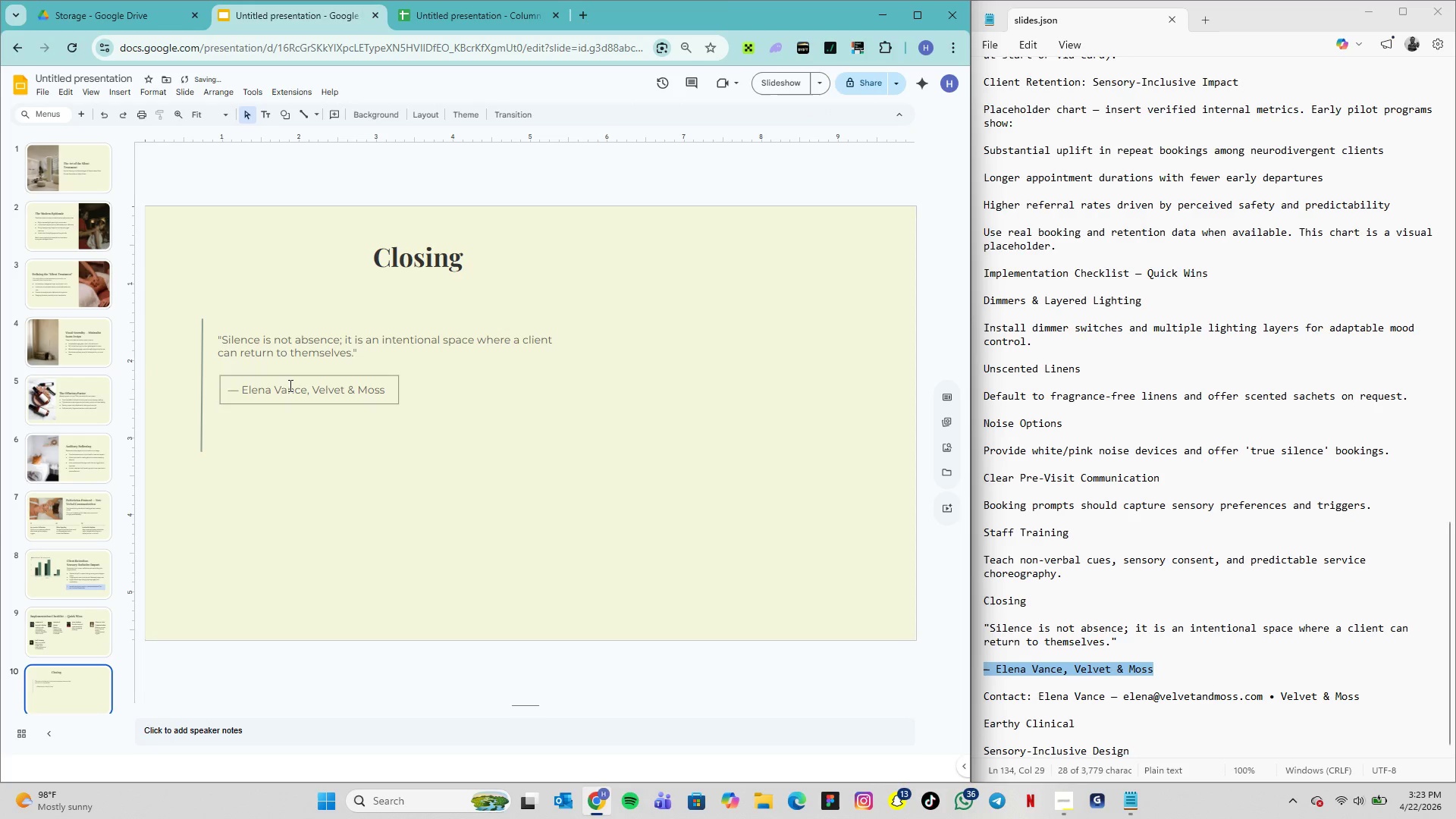 
left_click_drag(start_coordinate=[293, 379], to_coordinate=[285, 378])
 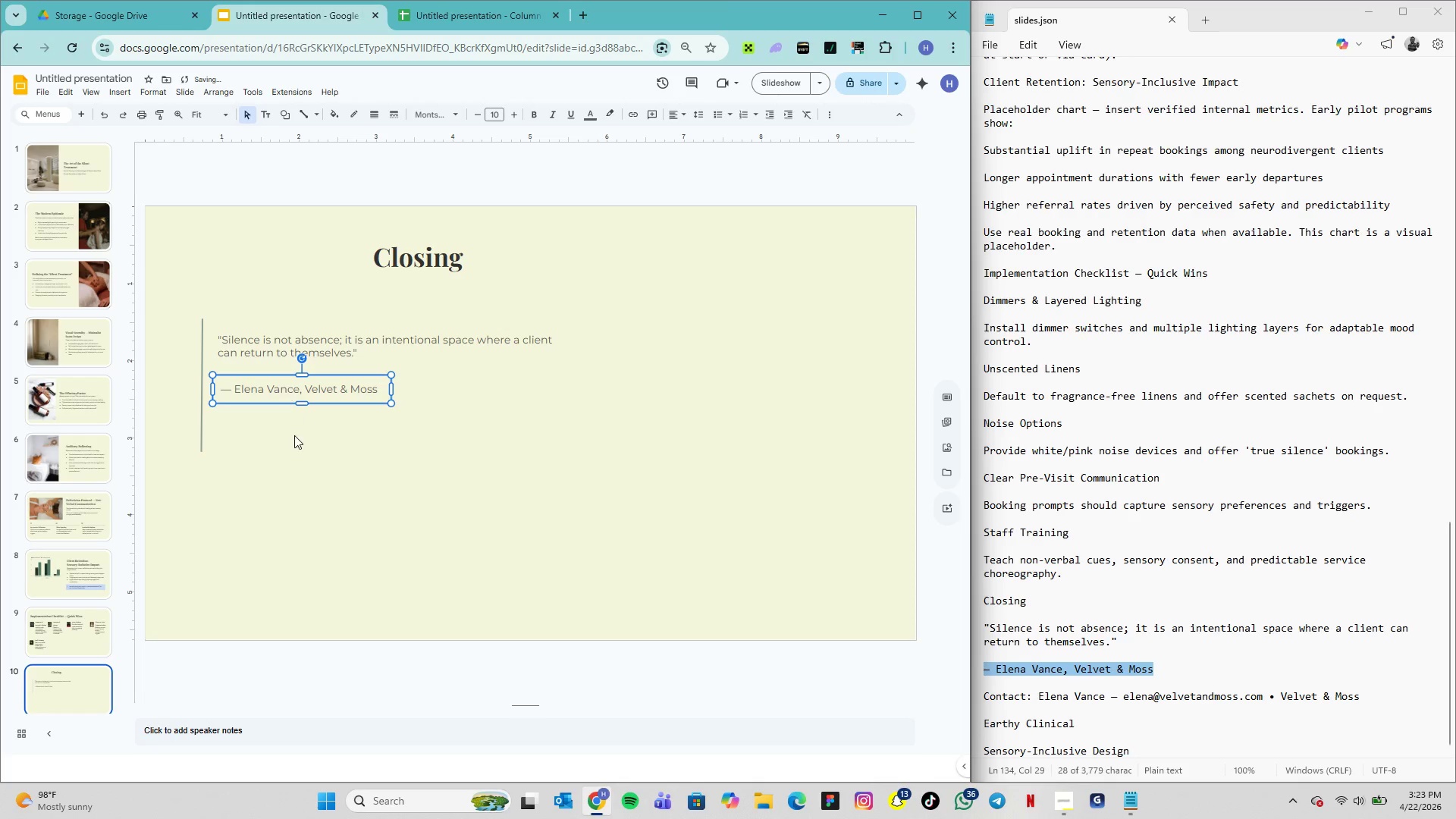 
left_click([294, 436])
 